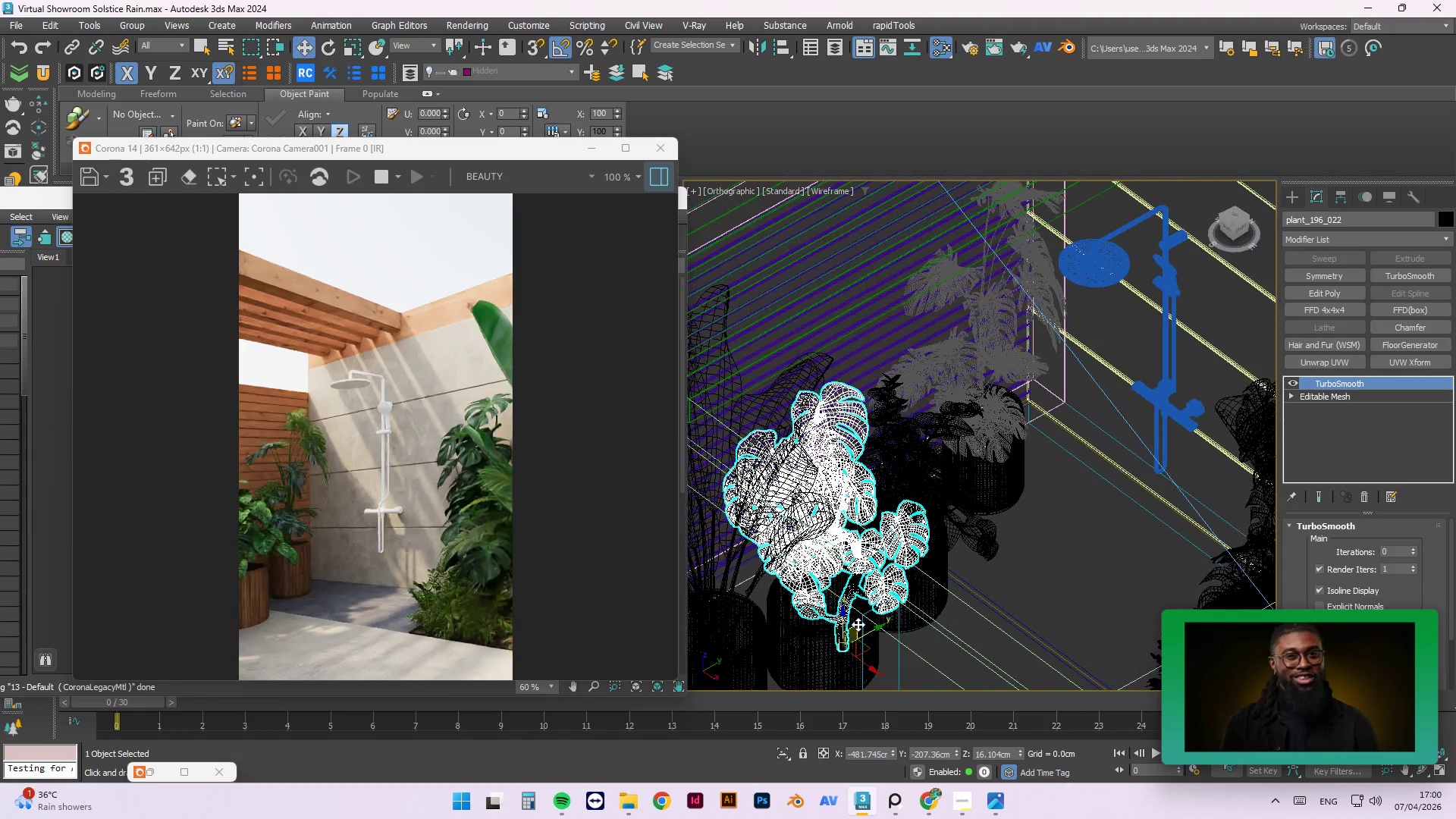 
hold_key(key=ControlLeft, duration=0.92)
left_click([836, 661])
 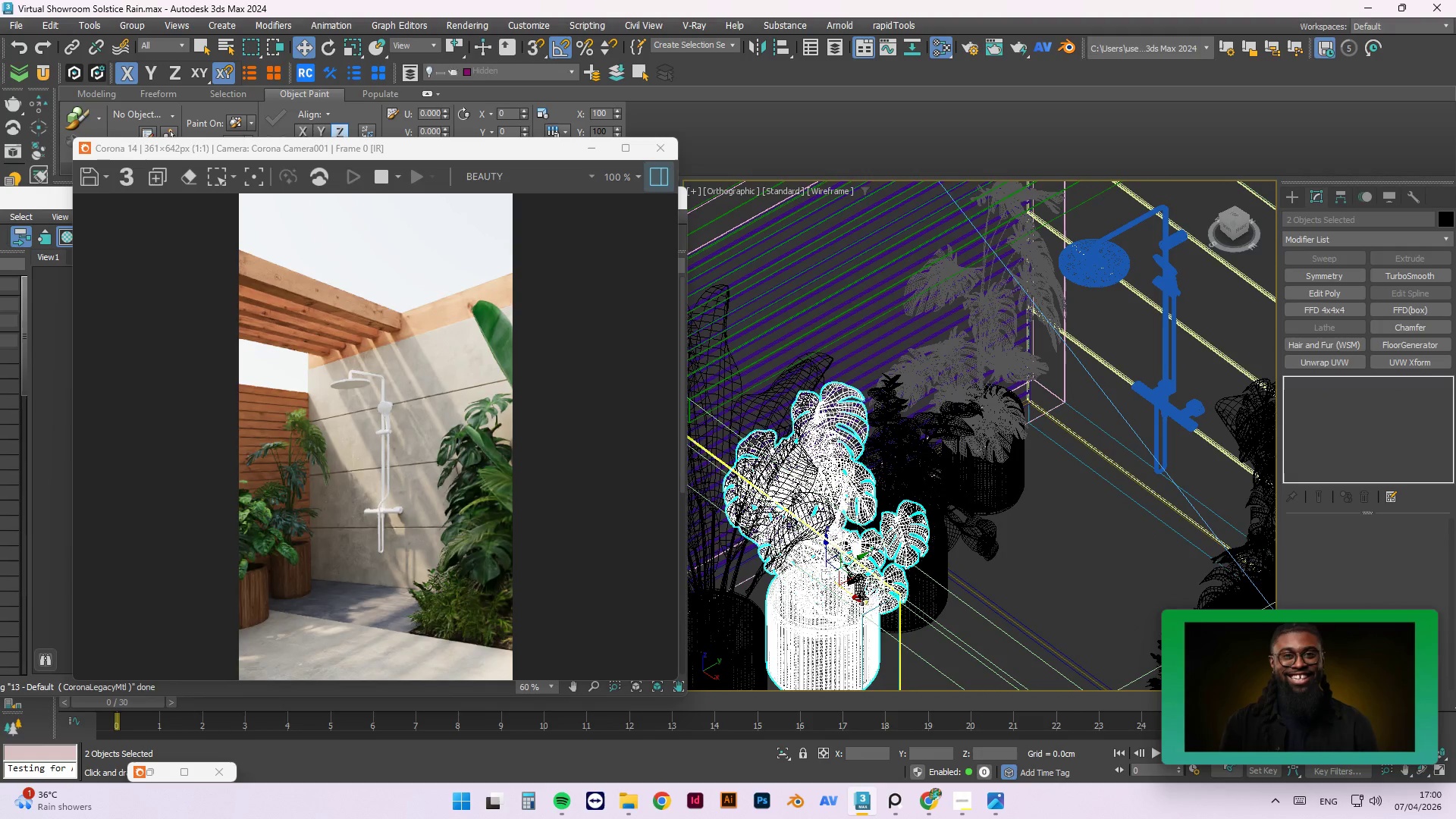 
left_click_drag(start_coordinate=[858, 601], to_coordinate=[899, 632])
 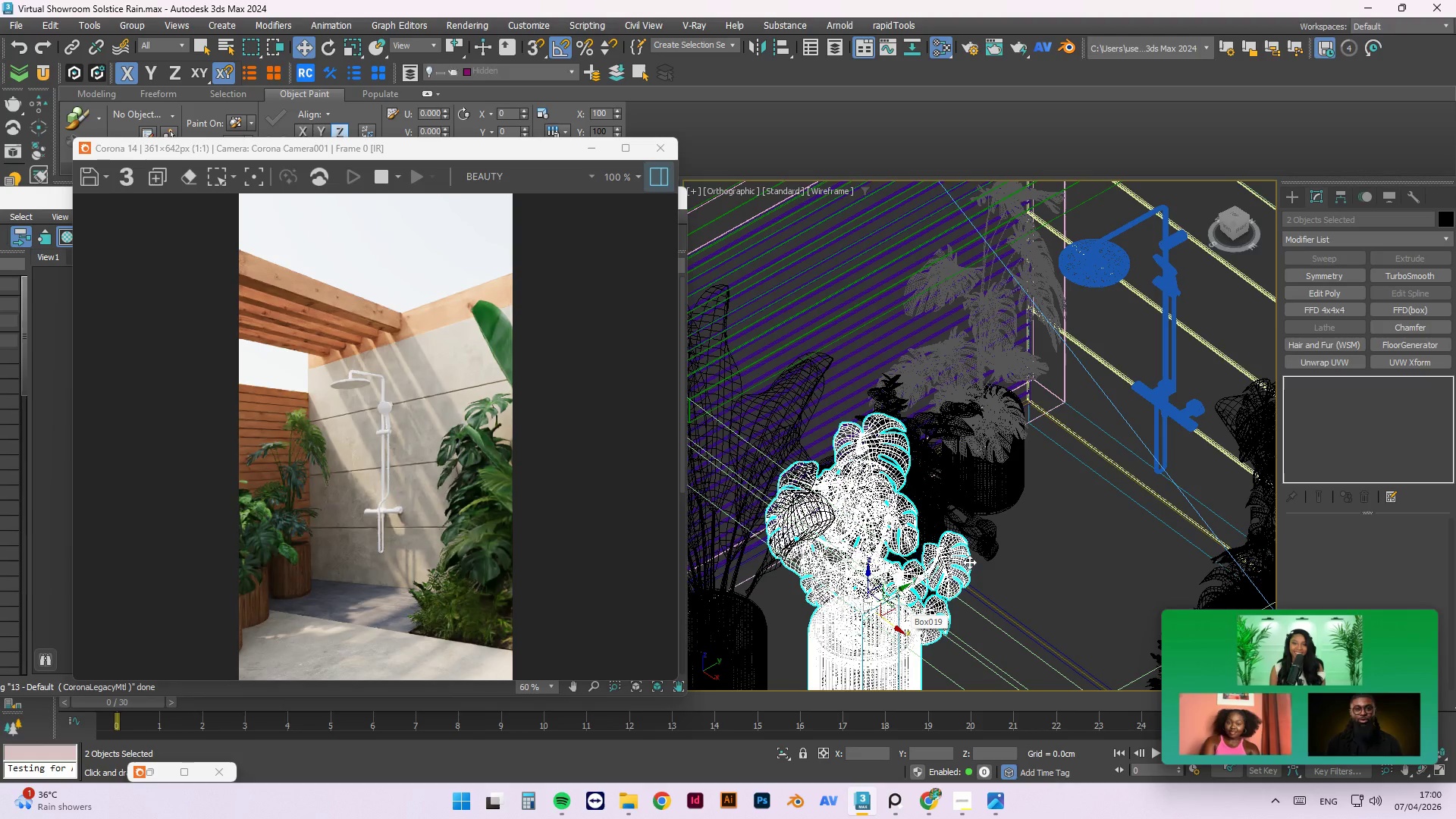 
hold_key(key=AltLeft, duration=1.52)
 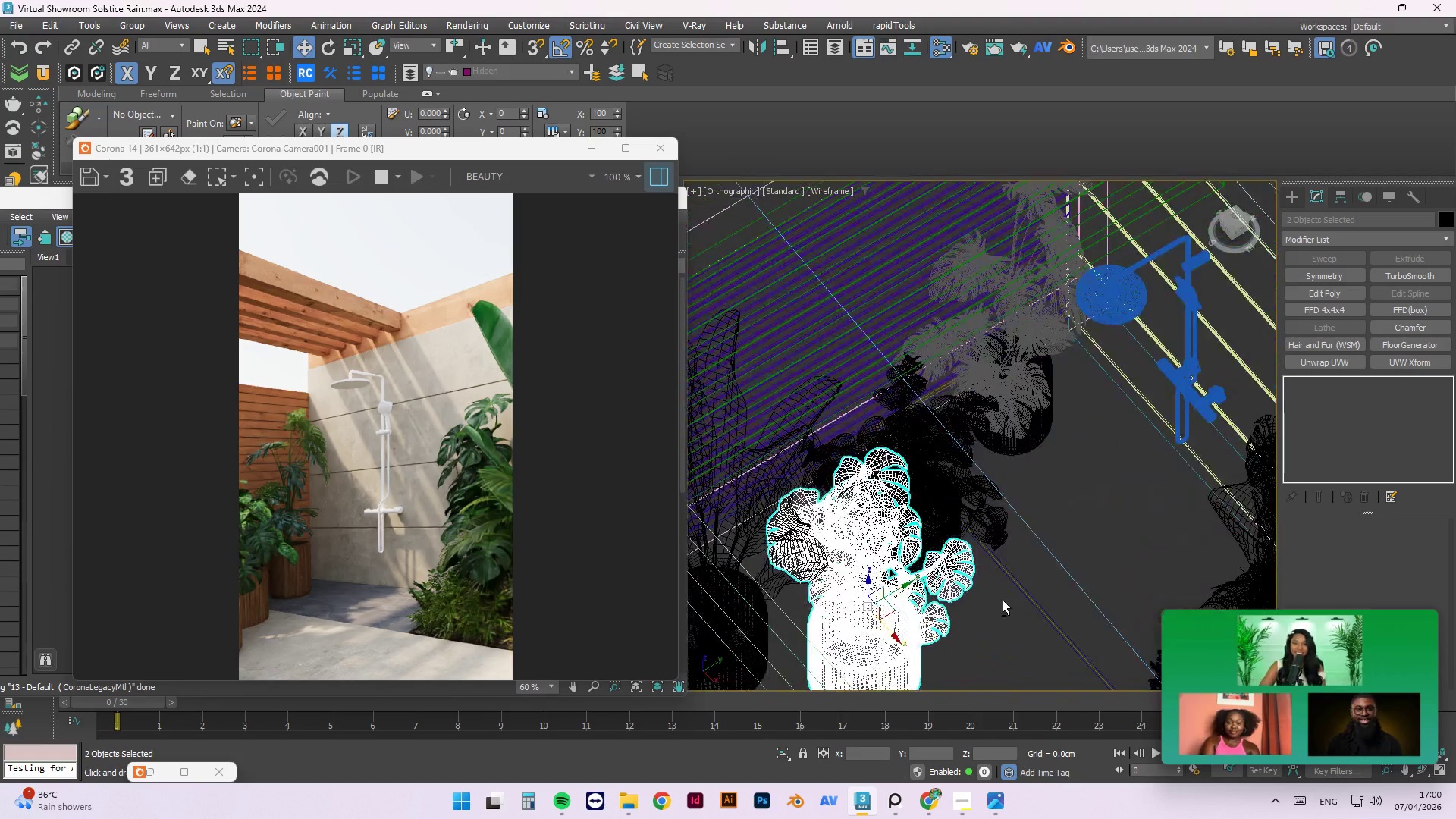 
key(Alt+AltLeft)
 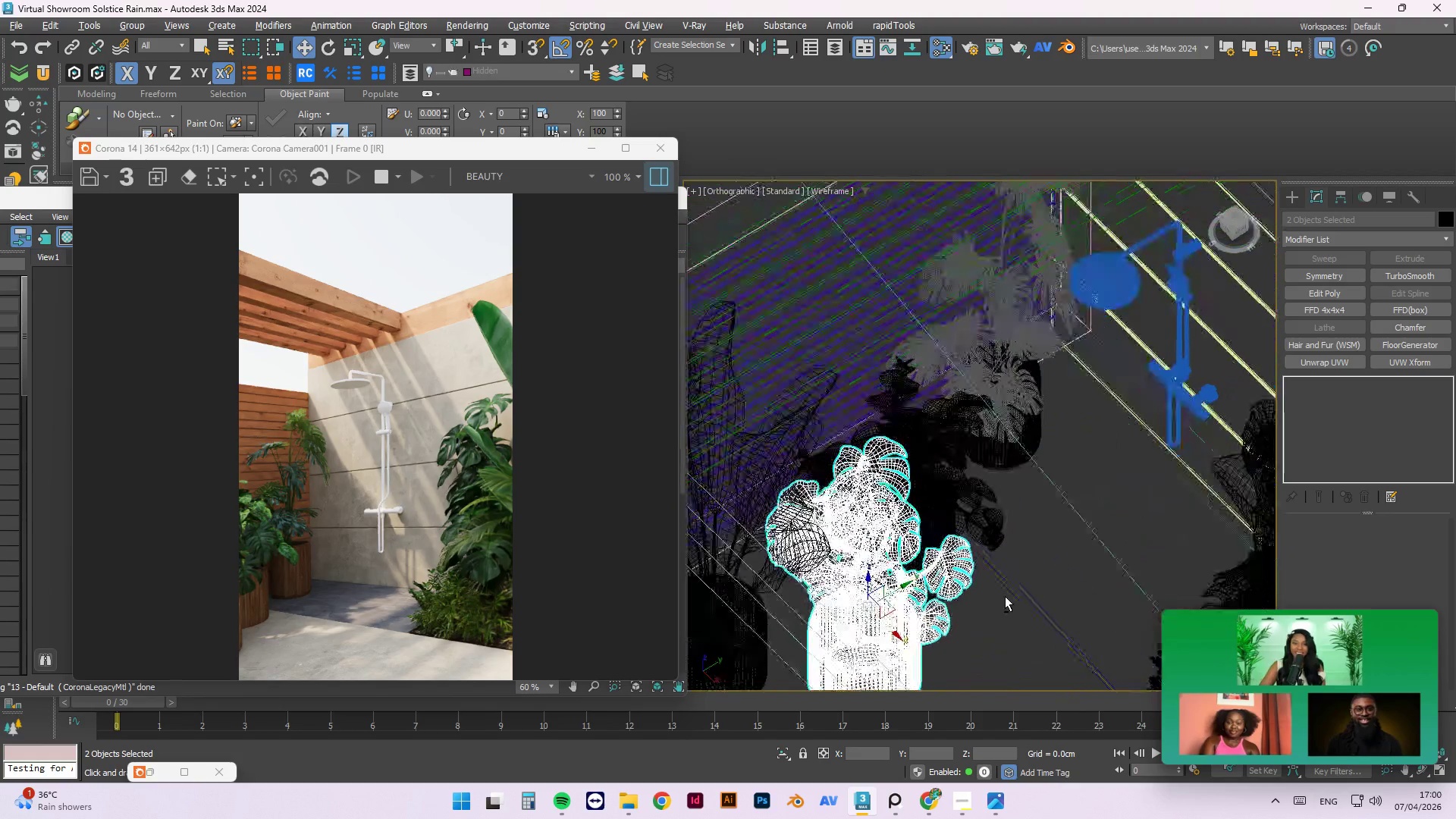 
key(Alt+AltLeft)
 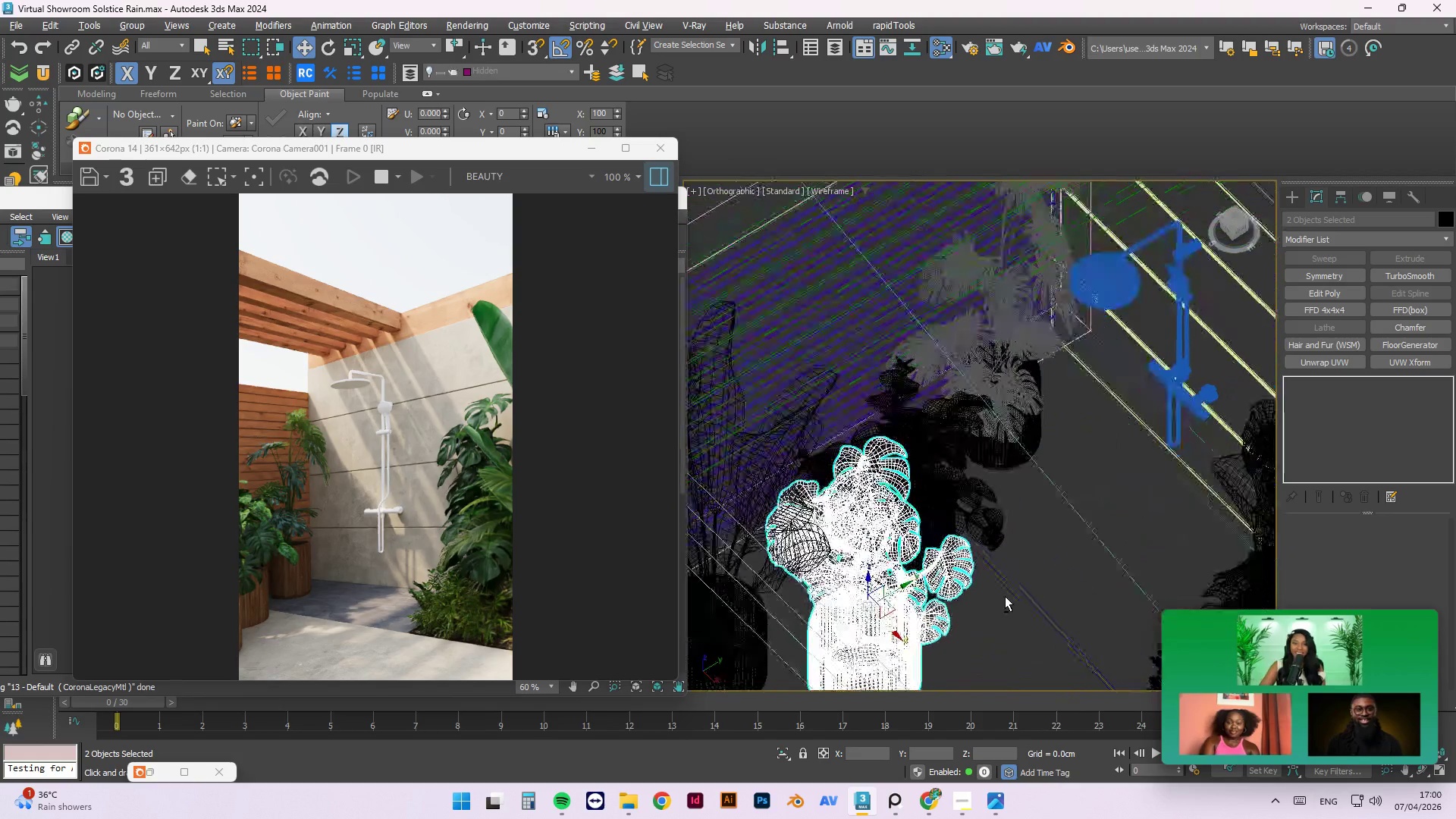 
key(Alt+AltLeft)
 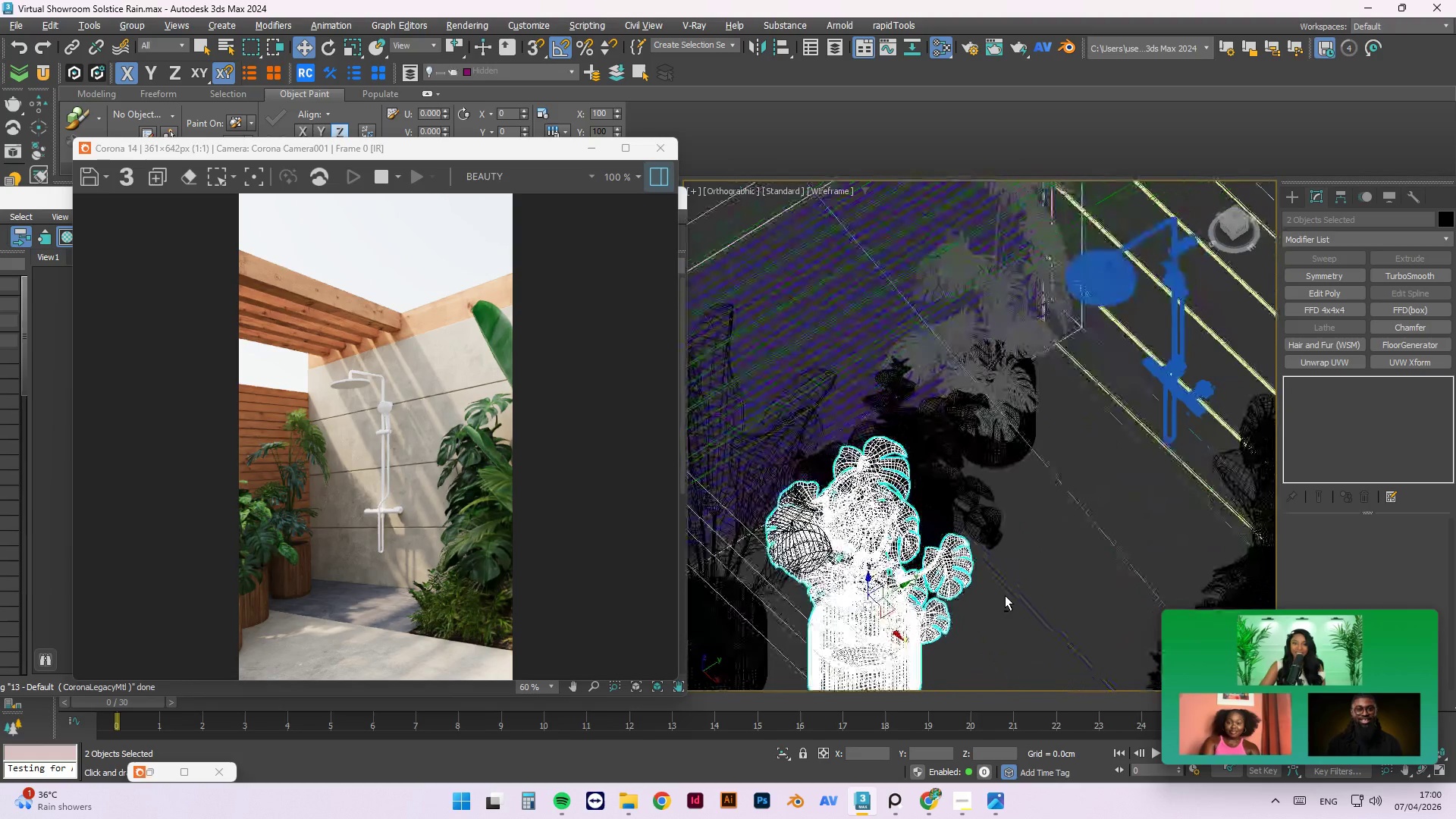 
key(Alt+AltLeft)
 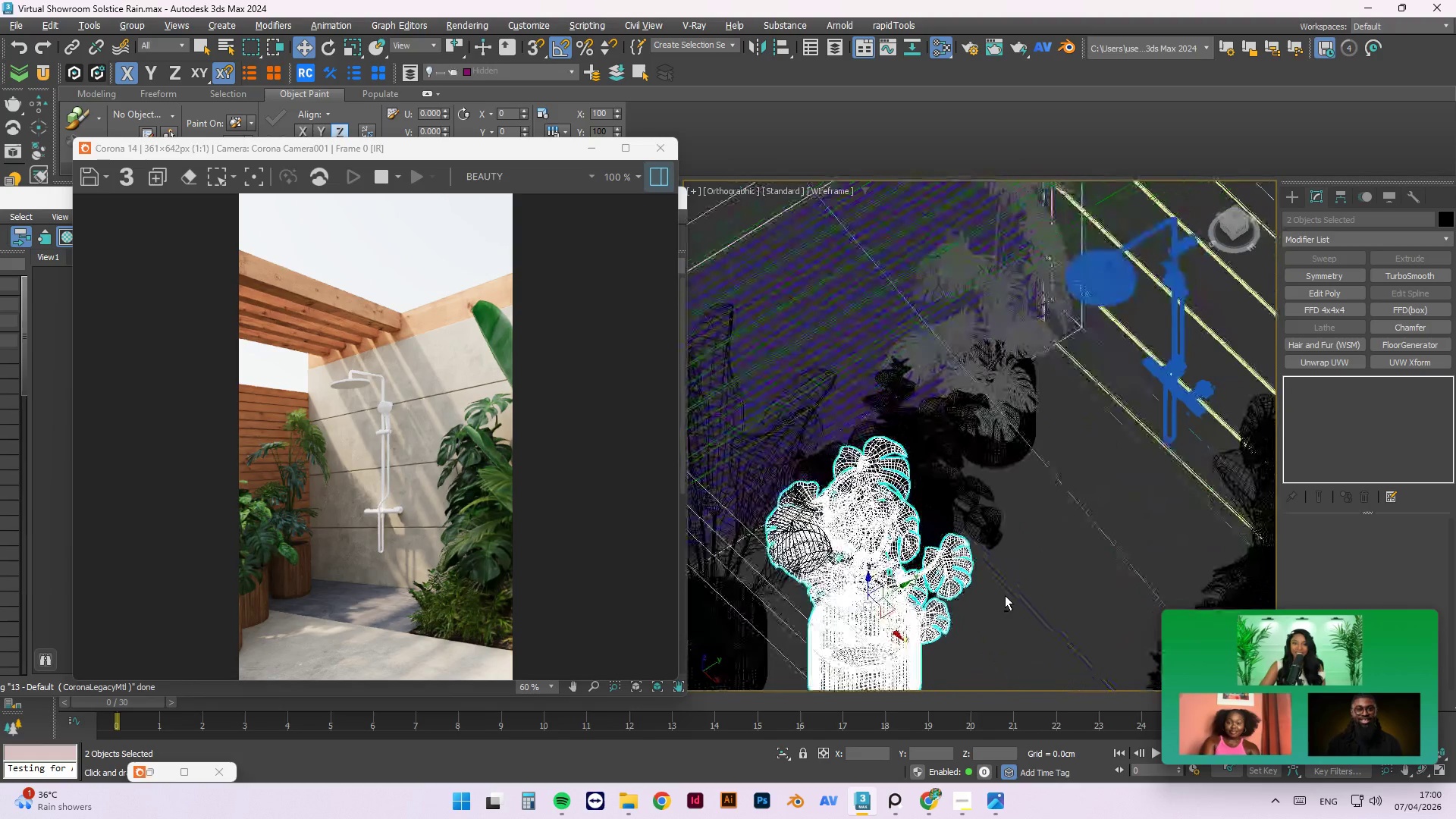 
key(Alt+AltLeft)
 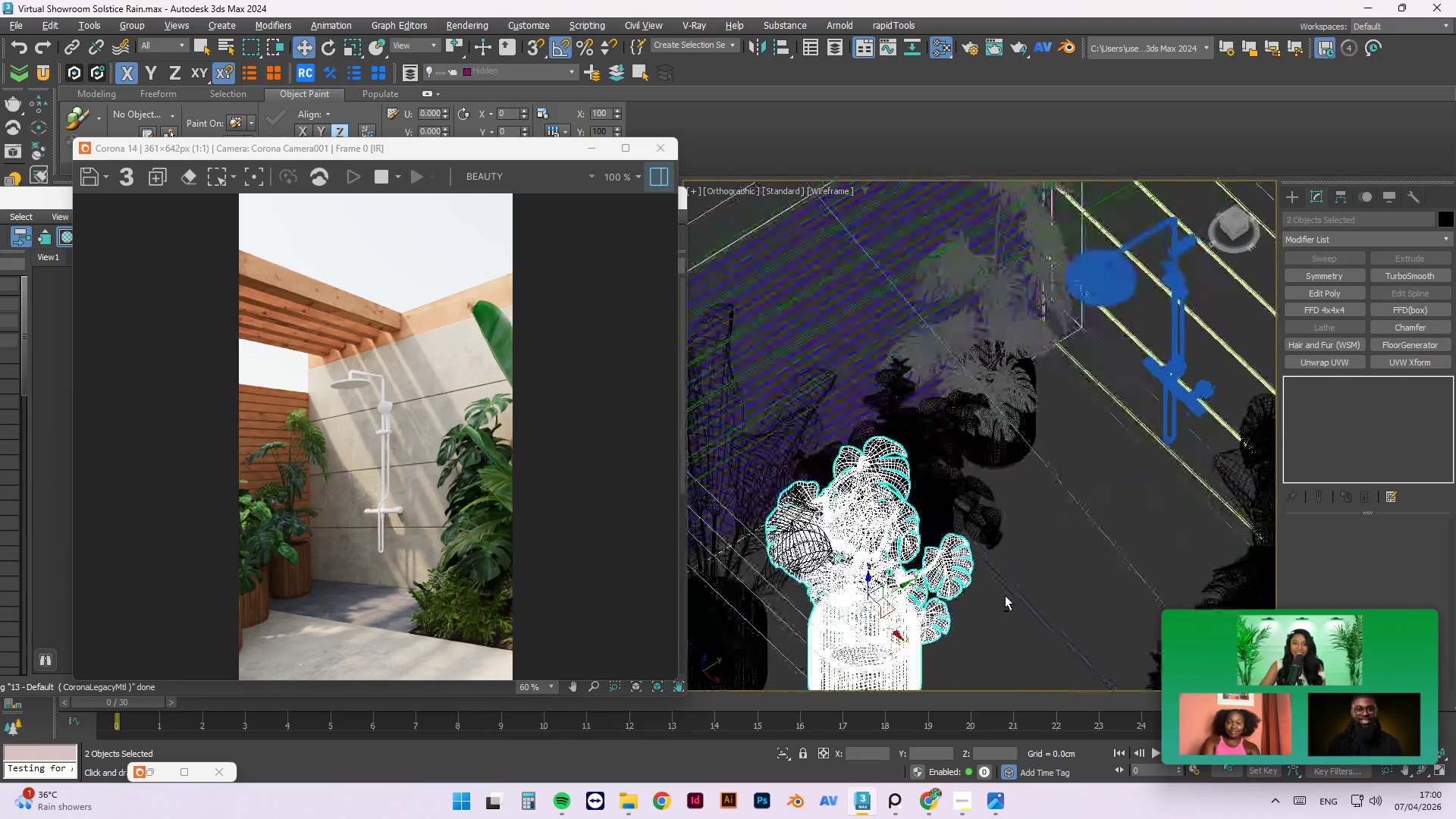 
key(Alt+AltLeft)
 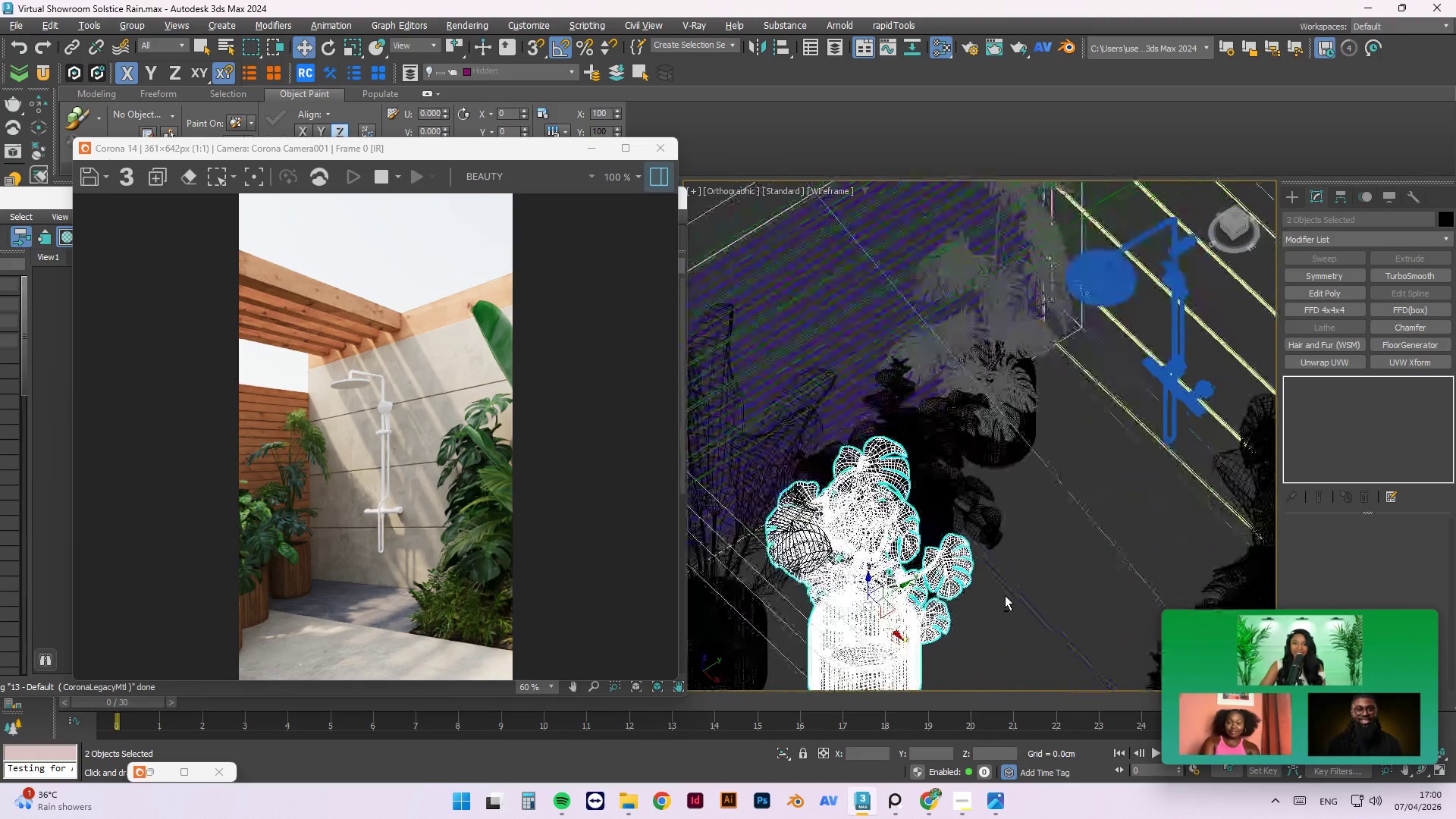 
key(Alt+AltLeft)
 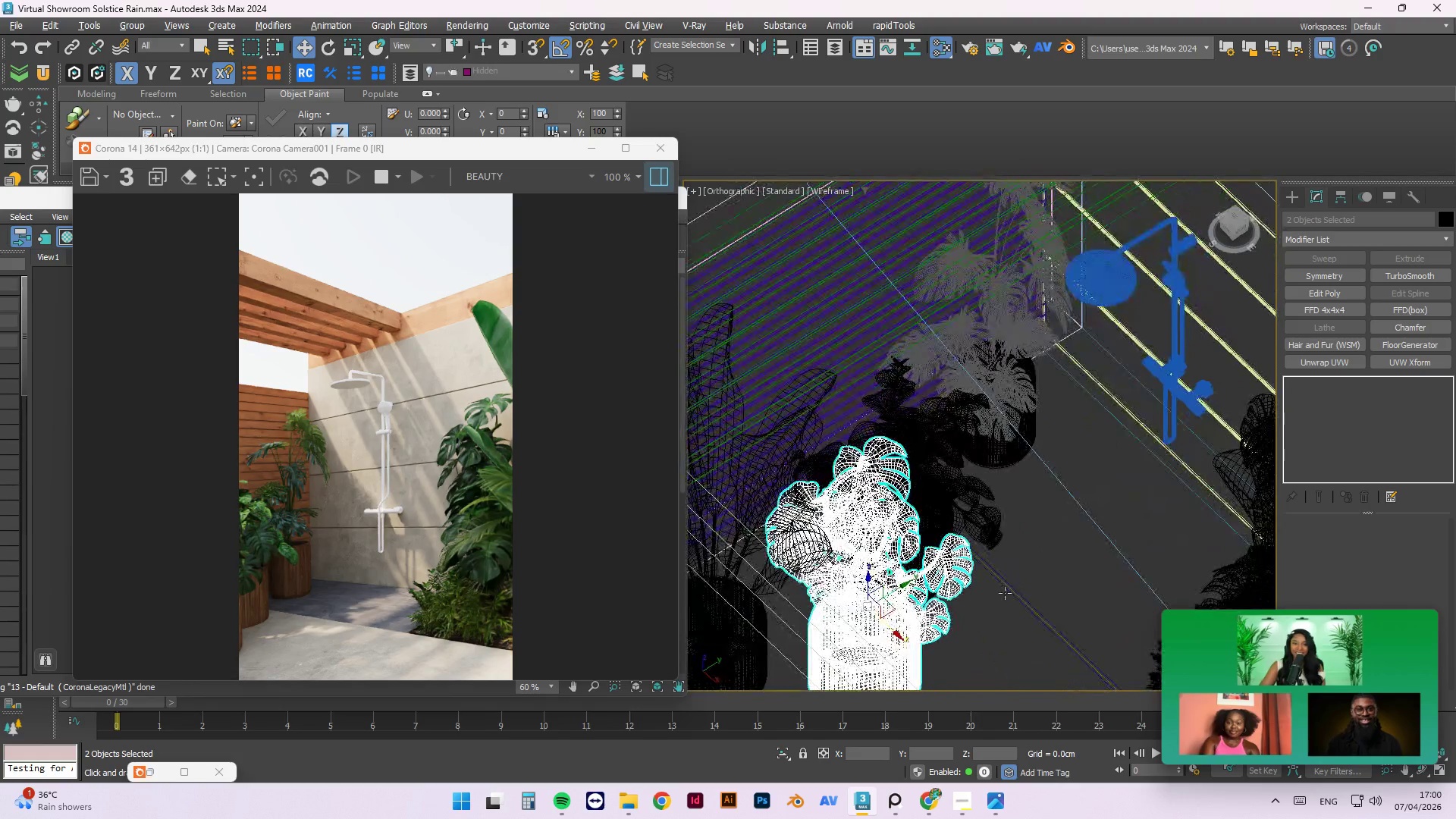 
key(Alt+AltLeft)
 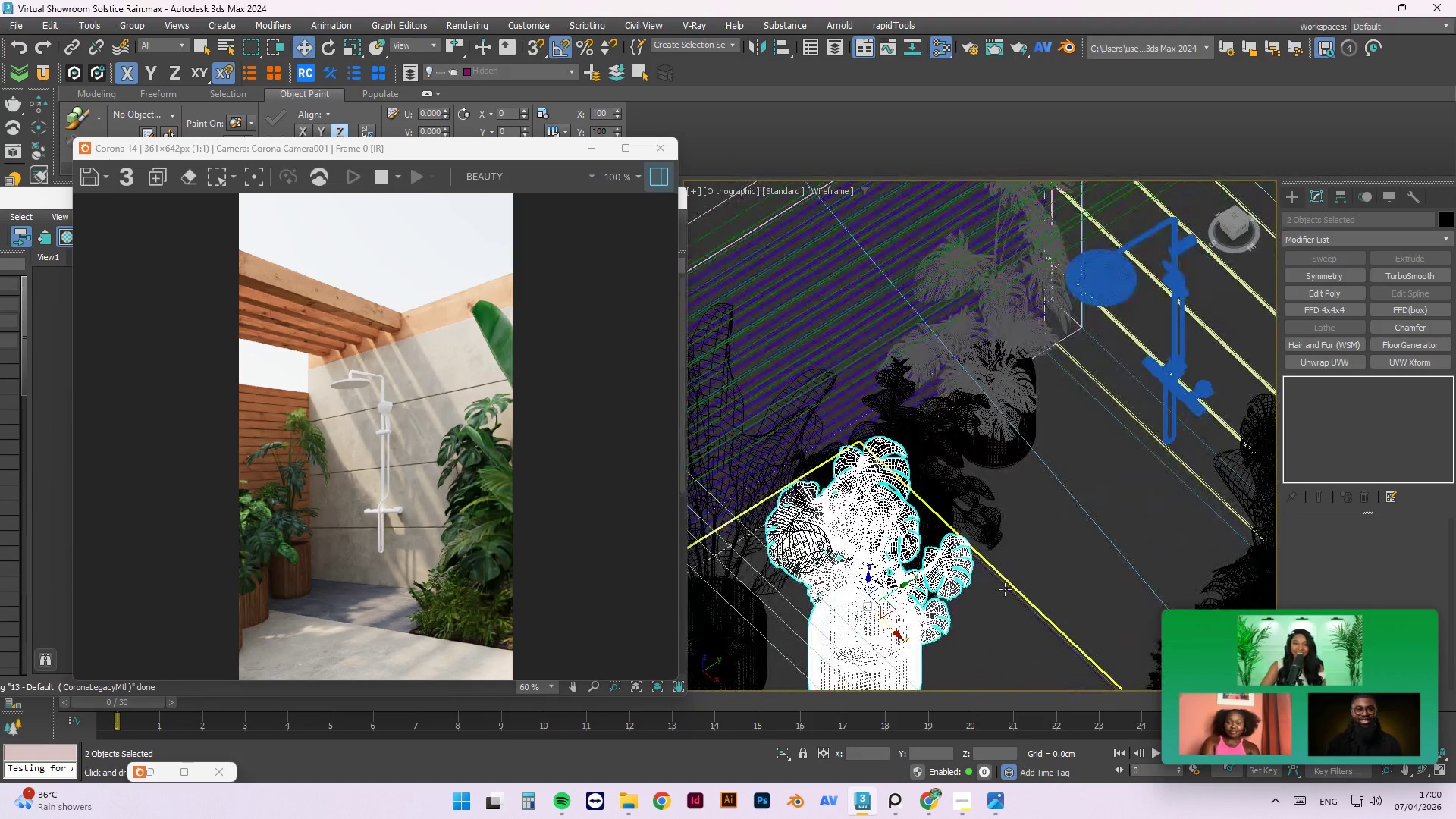 
key(Alt+Q)
 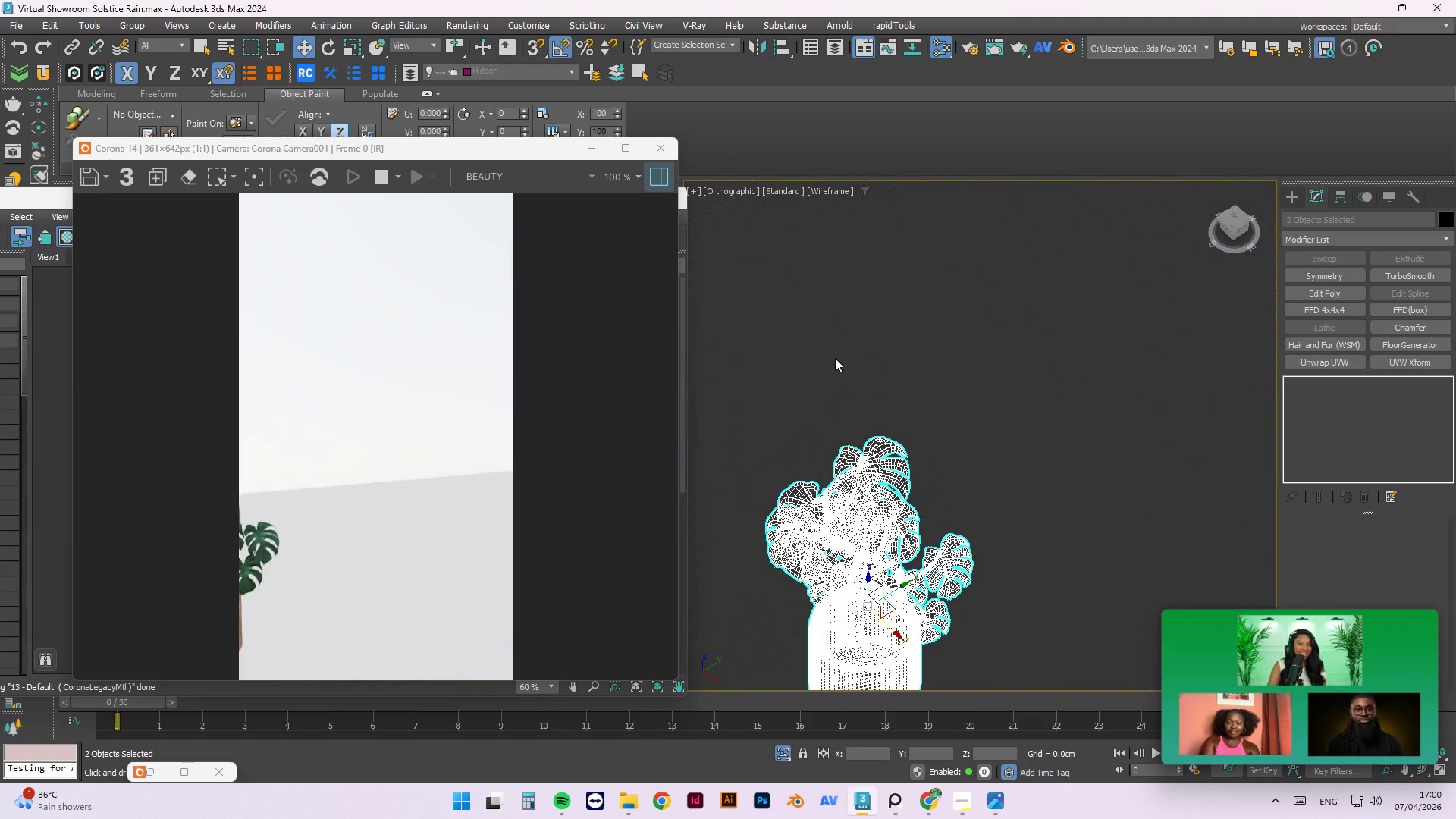 
left_click([840, 343])
 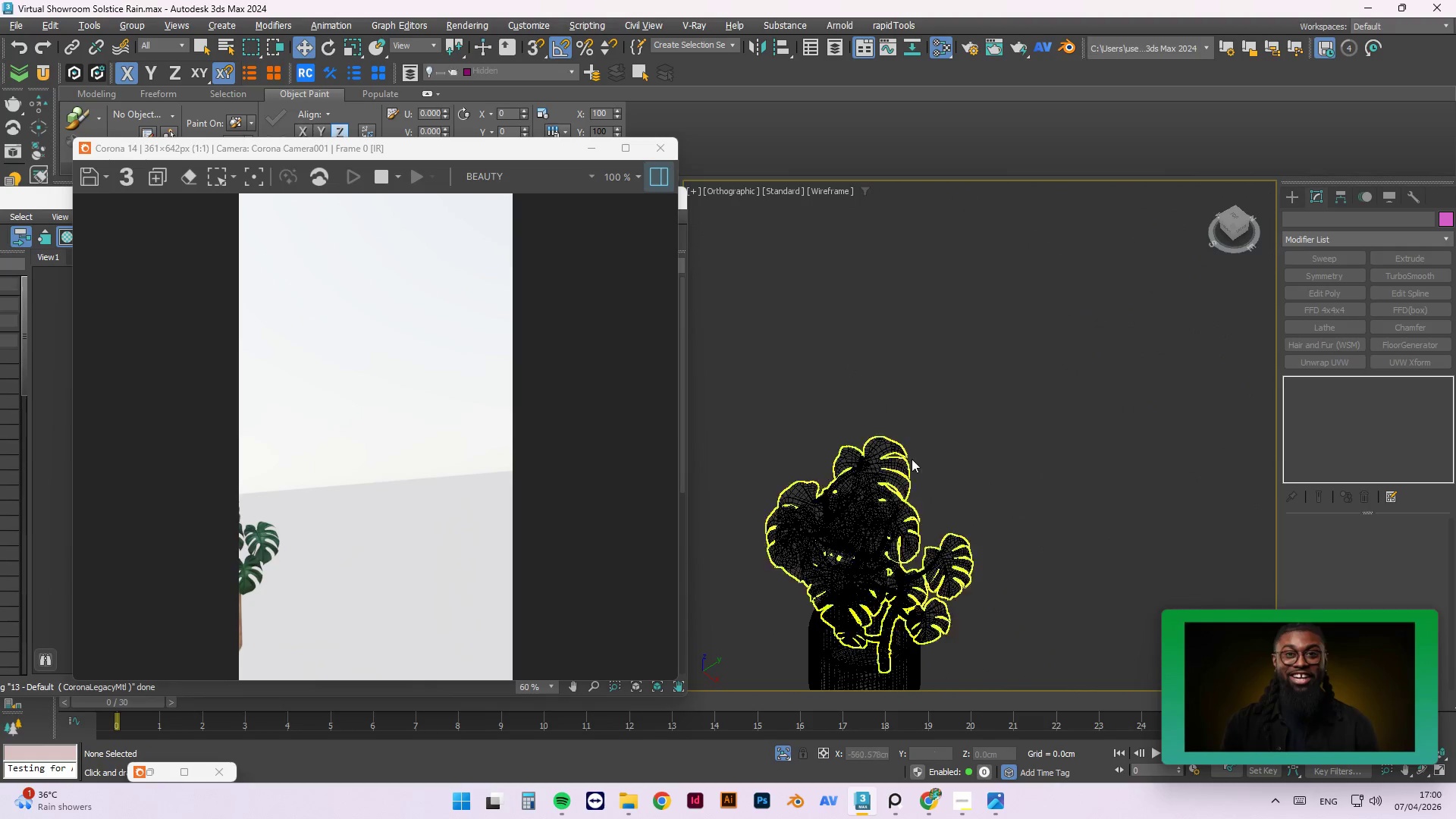 
hold_key(key=AltLeft, duration=0.66)
 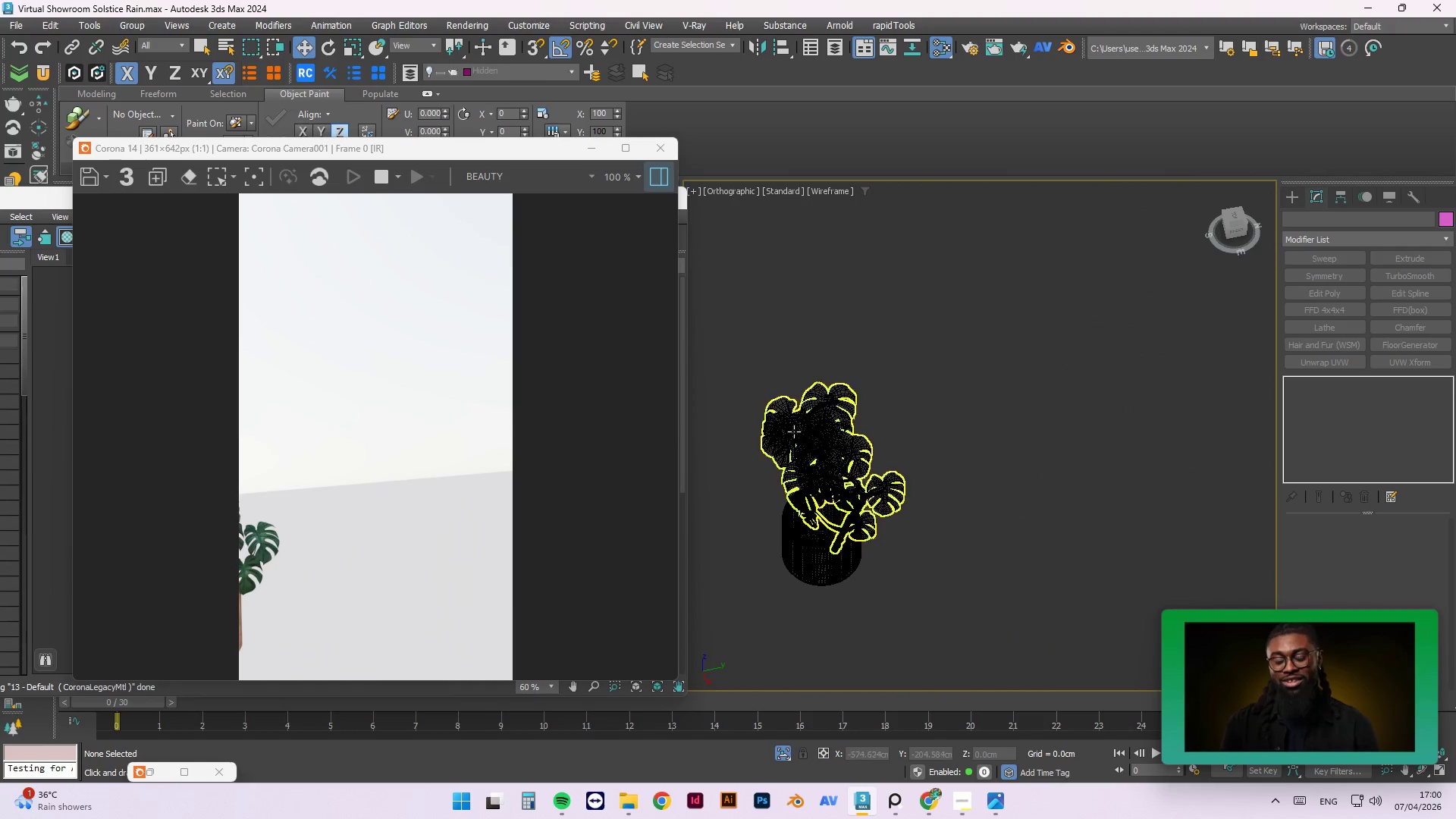 
scroll: coordinate [892, 416], scroll_direction: down, amount: 1.0
 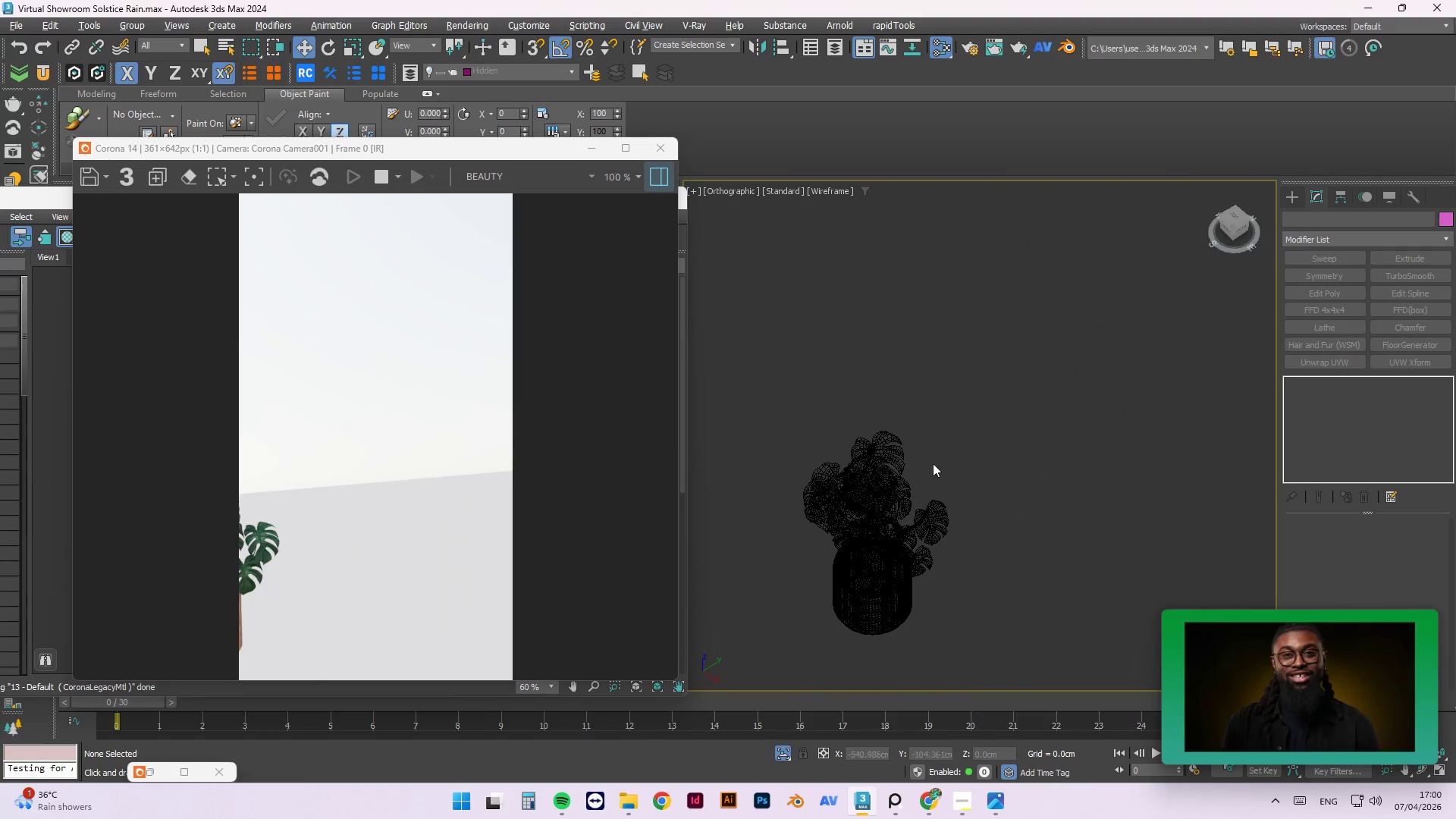 
left_click([794, 431])
 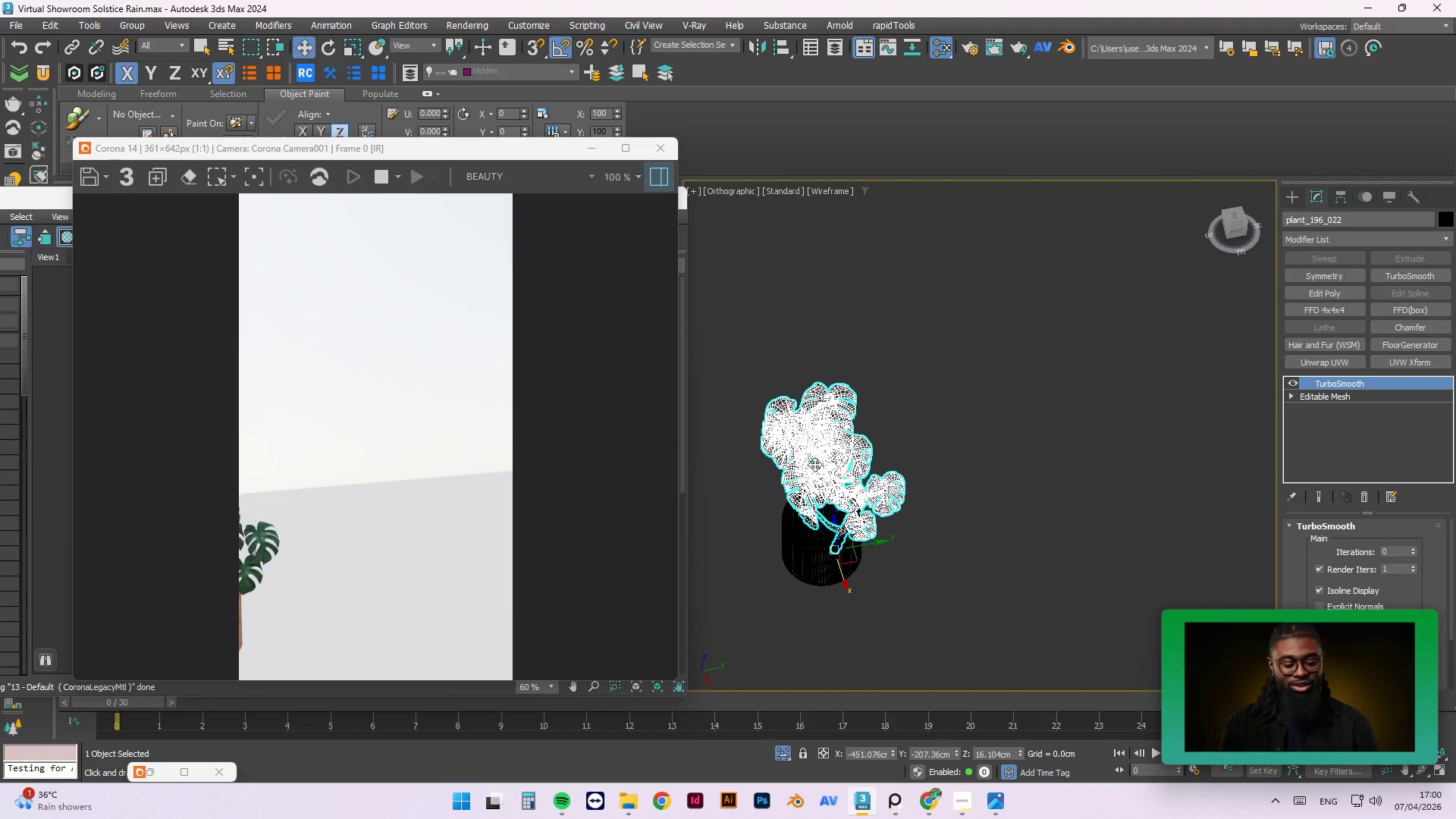 
scroll: coordinate [816, 479], scroll_direction: up, amount: 2.0
 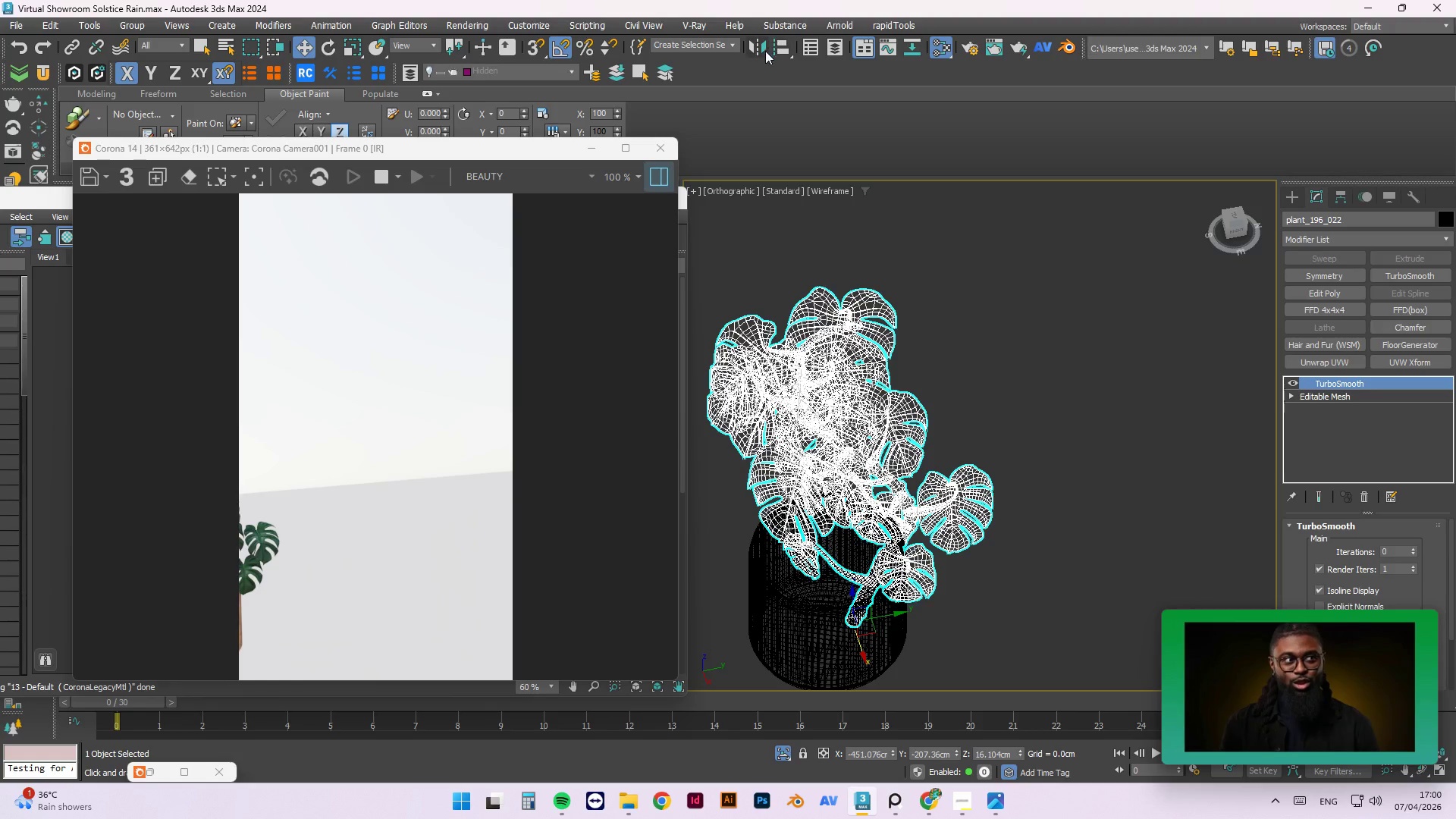 
left_click([758, 49])
 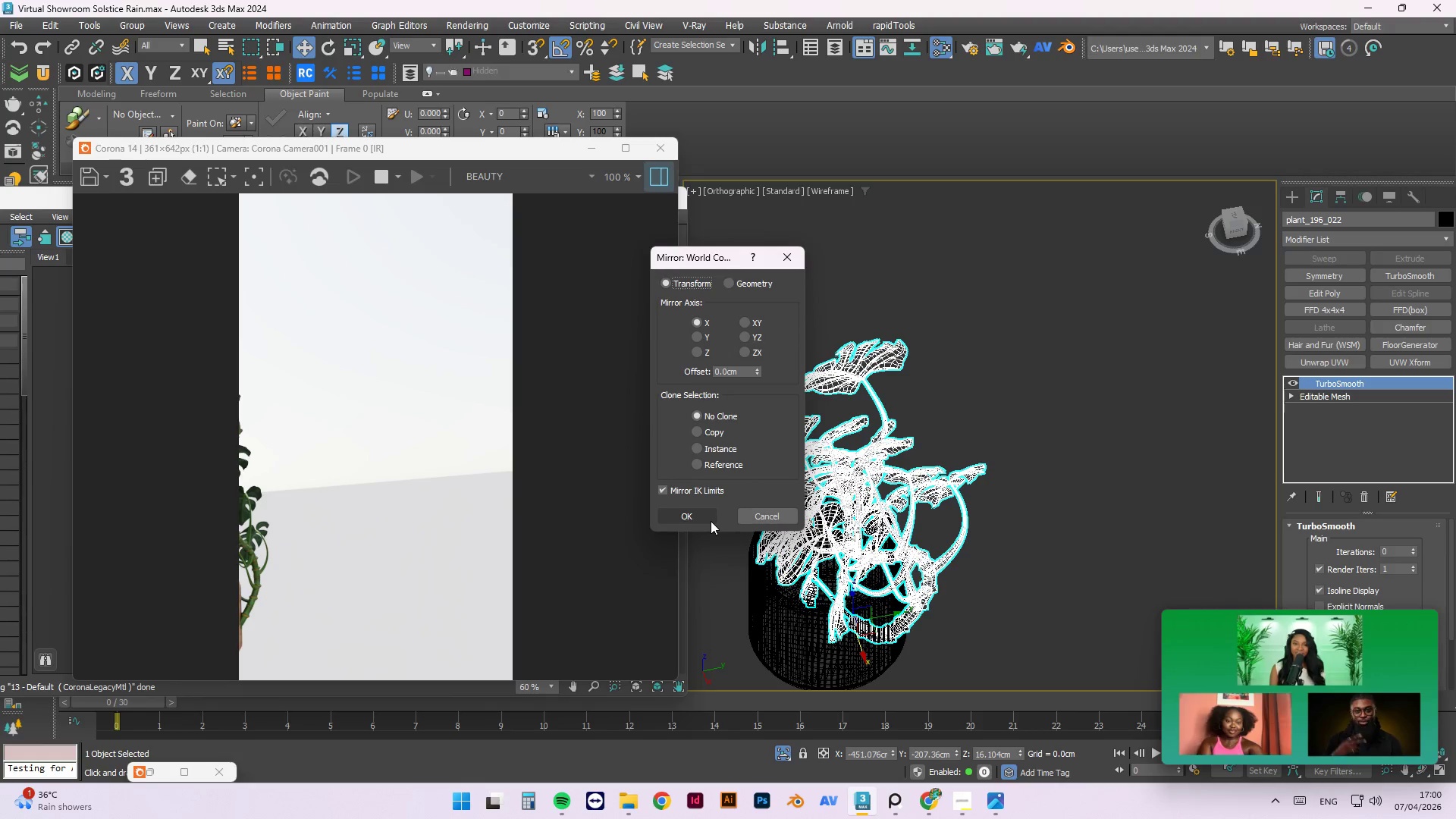 
left_click([693, 514])
 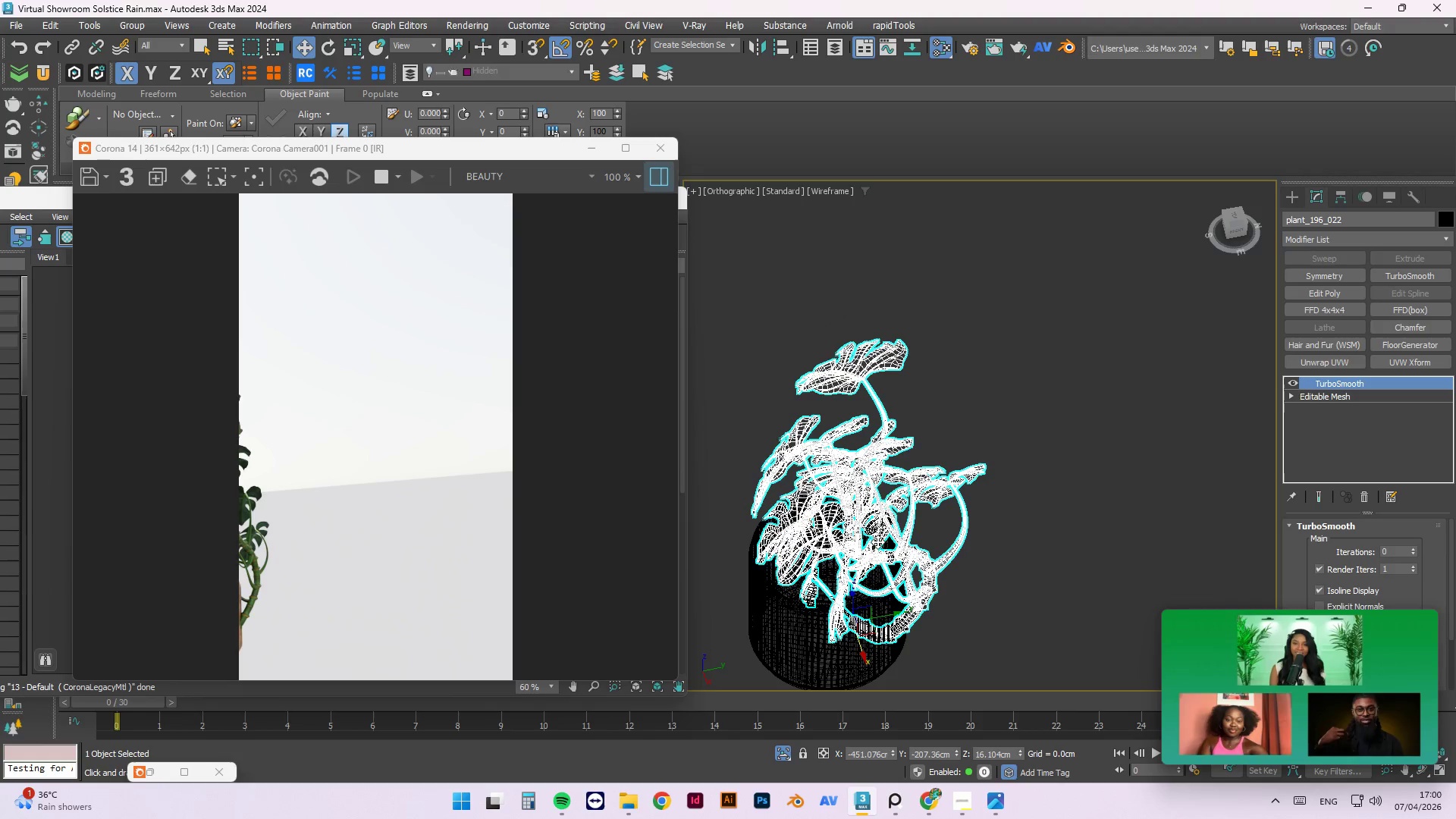 
left_click([936, 359])
 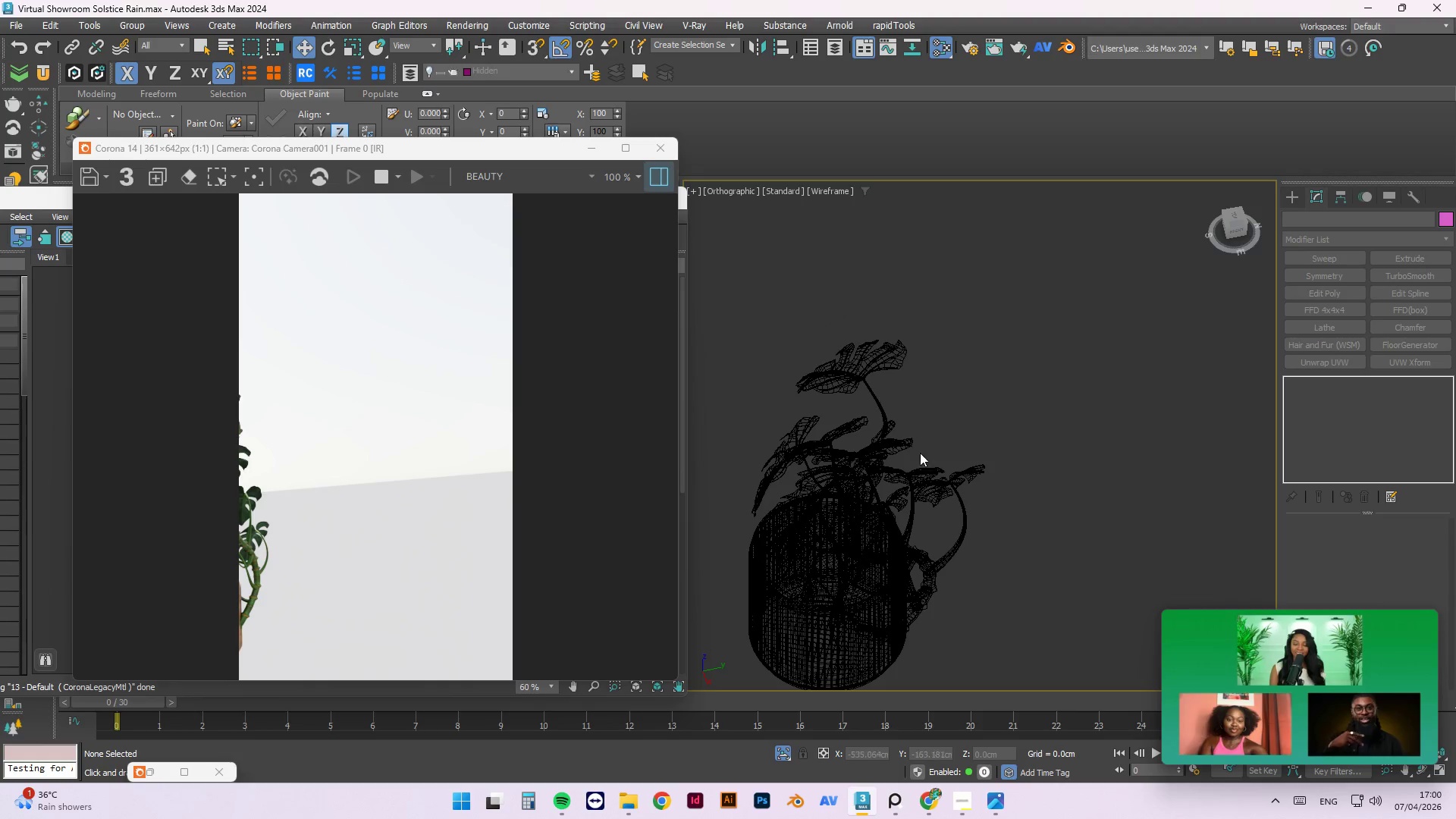 
hold_key(key=AltLeft, duration=0.53)
 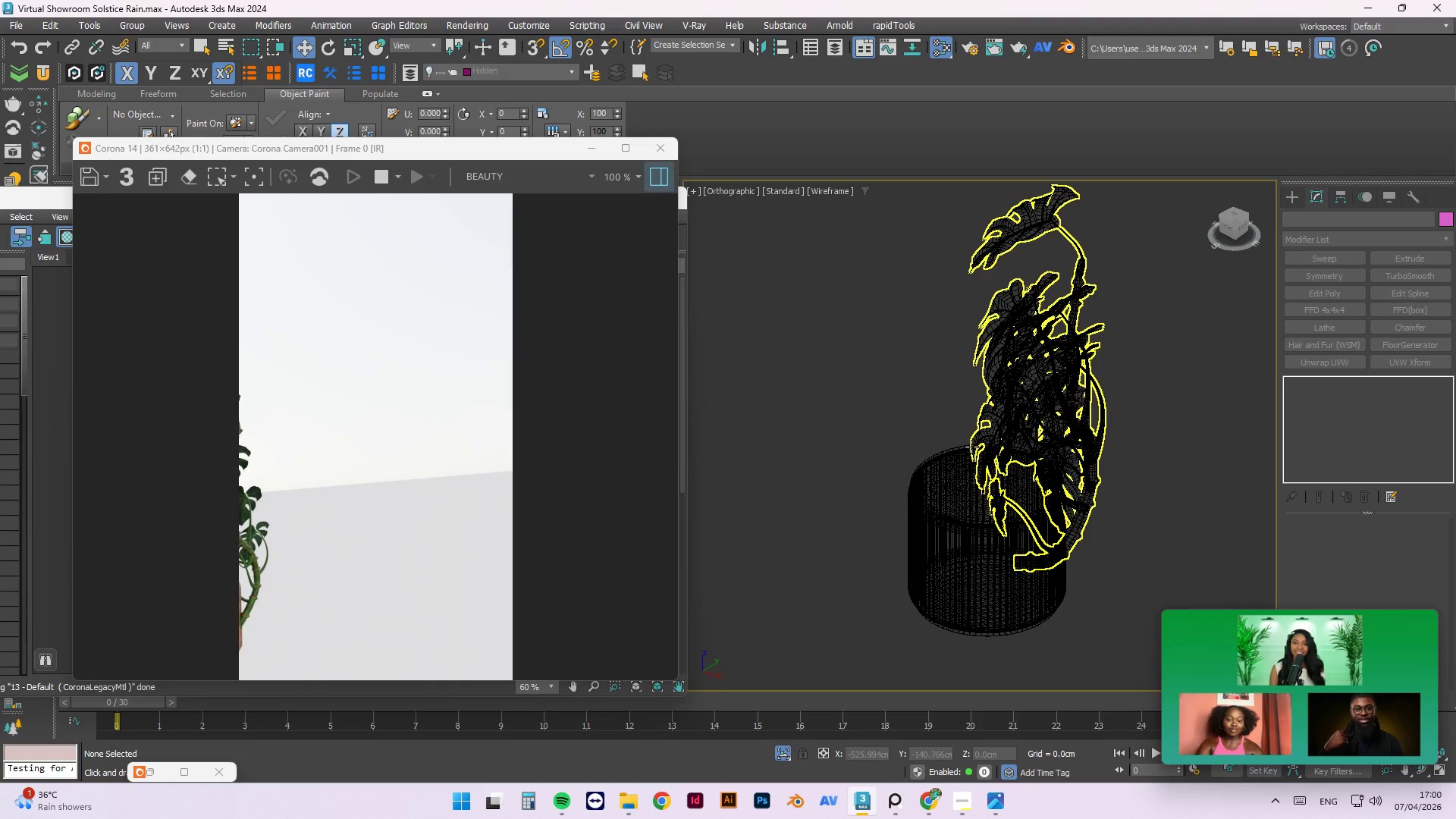 
key(F3)
 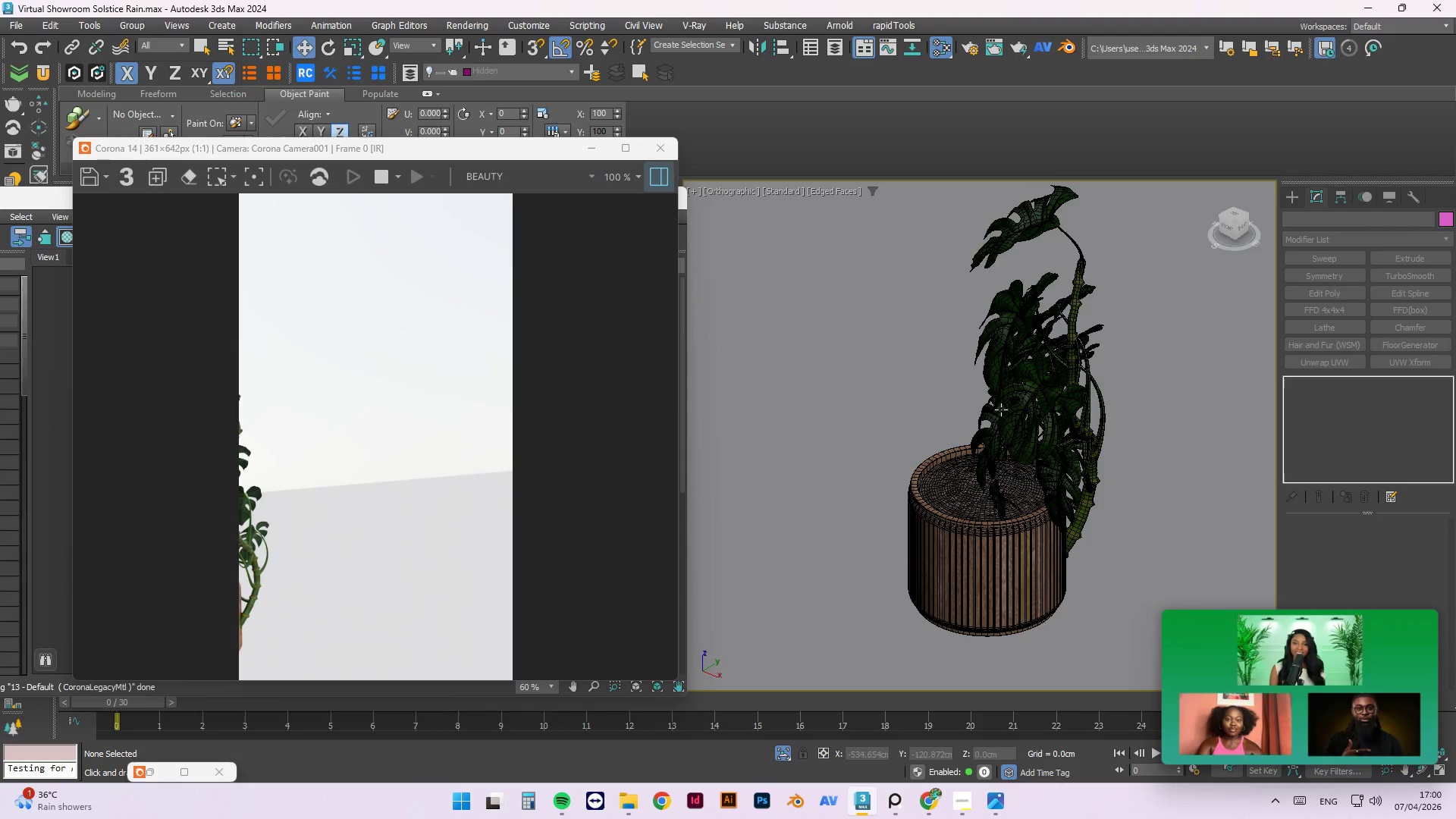 
left_click([1024, 403])
 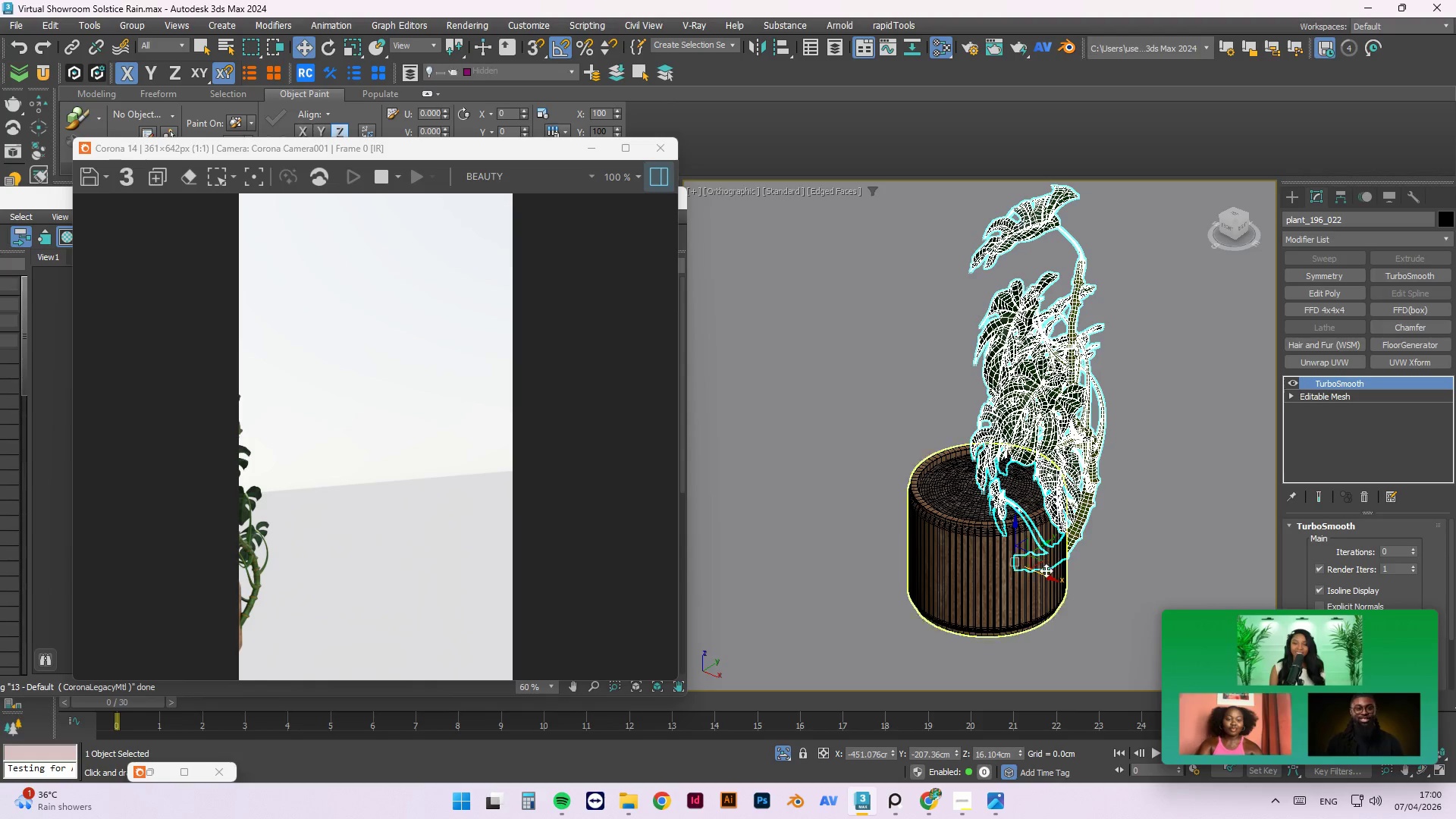 
left_click_drag(start_coordinate=[1048, 574], to_coordinate=[976, 527])
 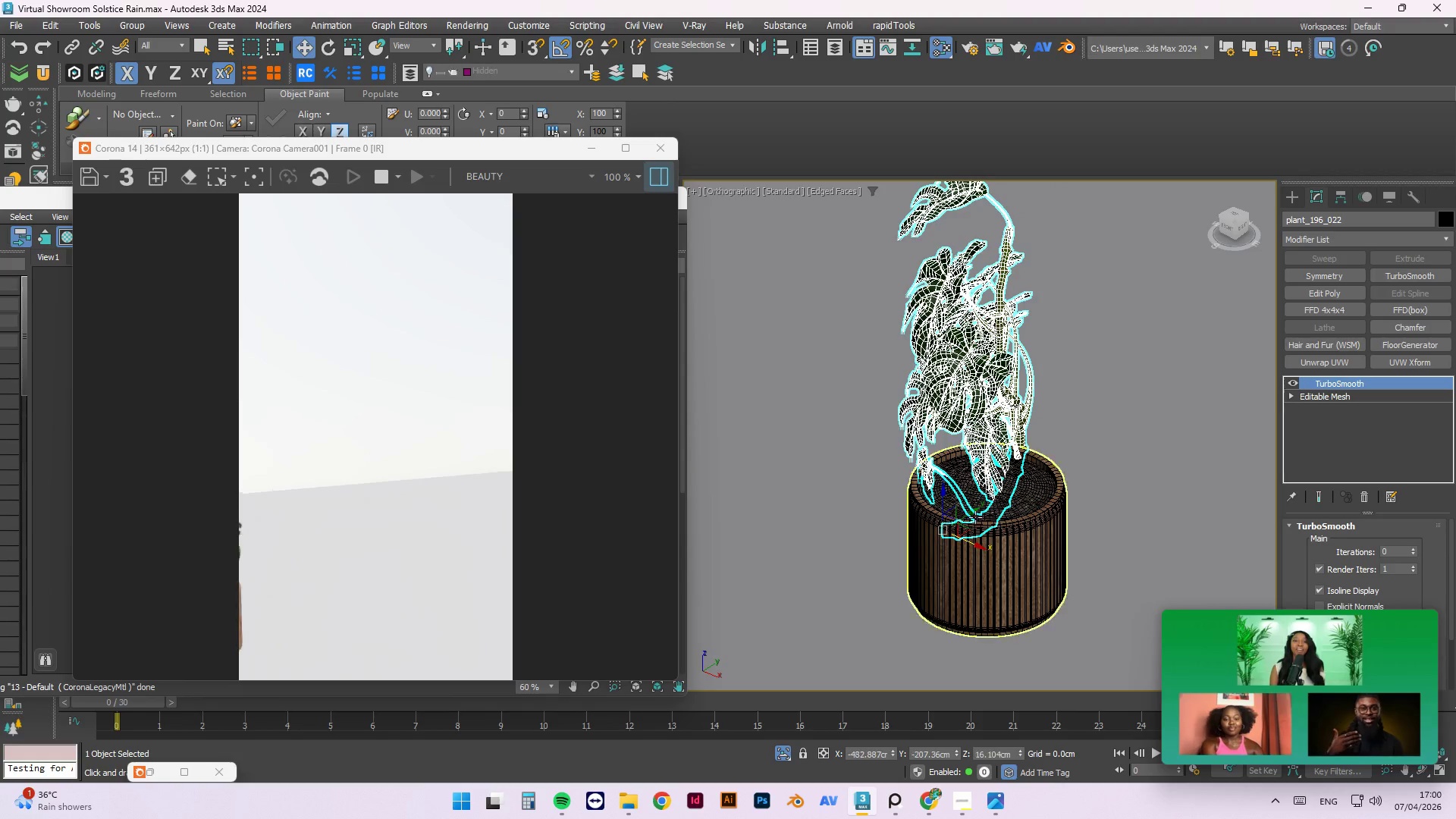 
hold_key(key=AltLeft, duration=1.2)
 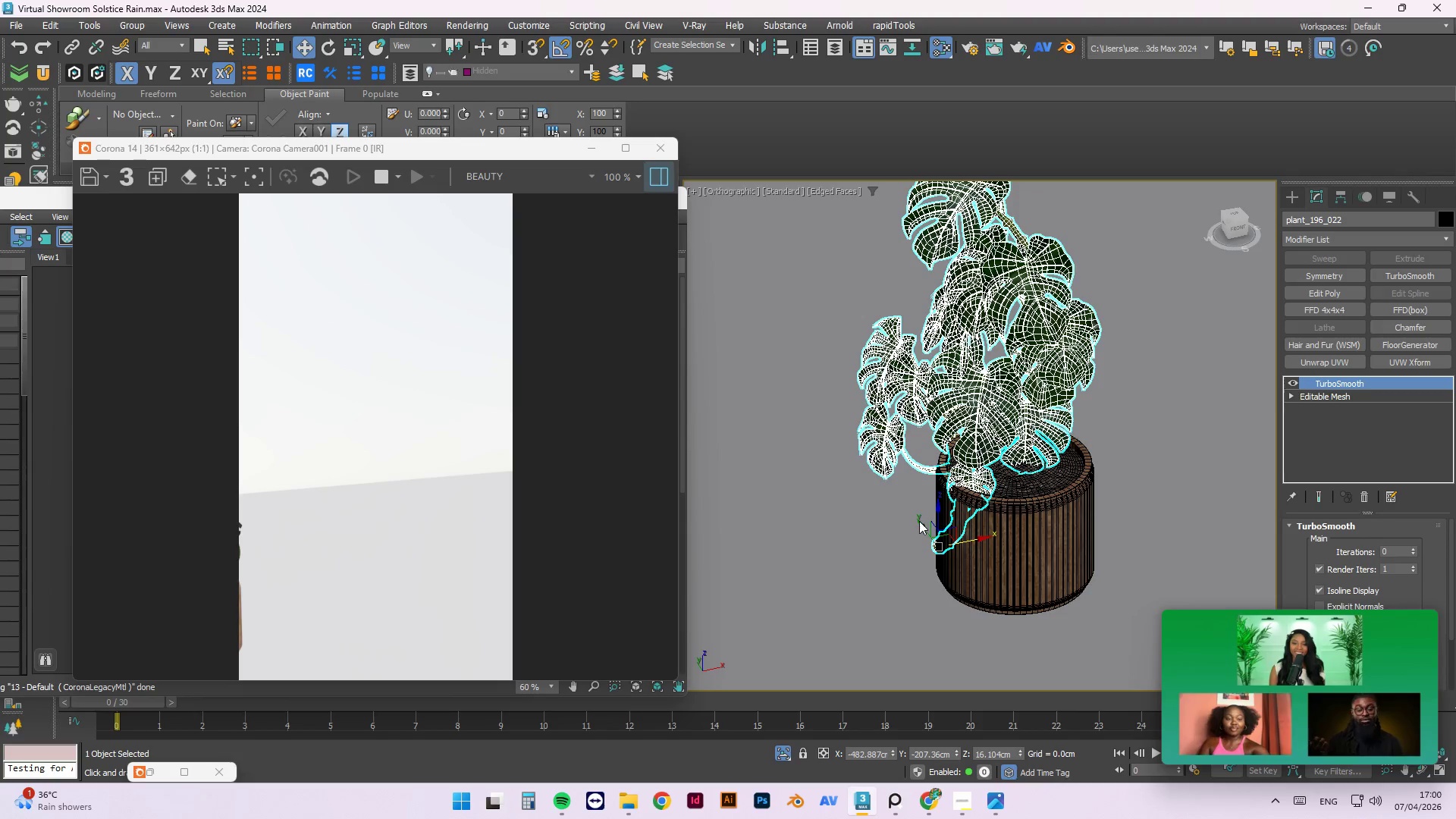 
left_click_drag(start_coordinate=[921, 525], to_coordinate=[932, 540])
 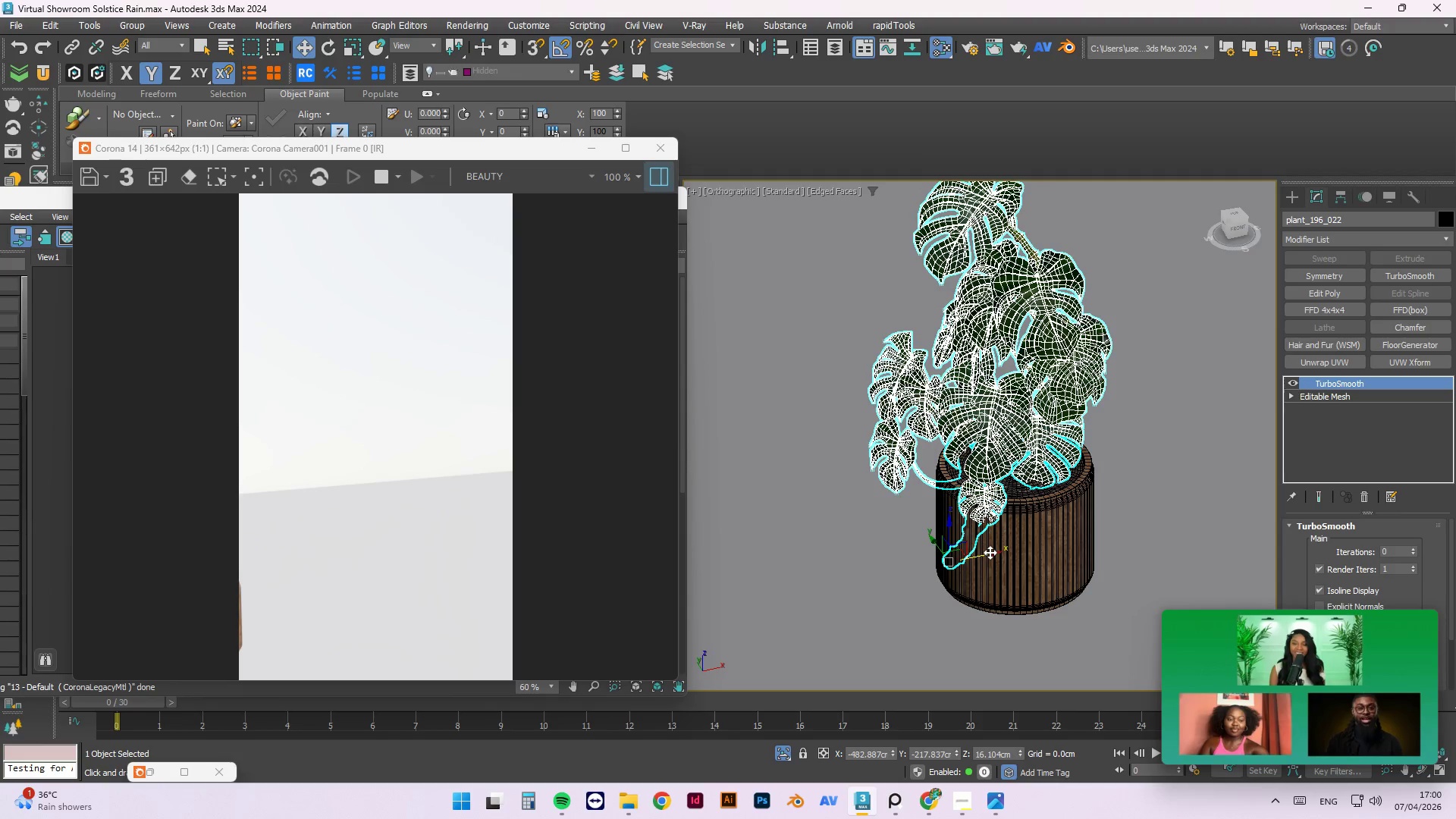 
left_click_drag(start_coordinate=[990, 553], to_coordinate=[1034, 541])
 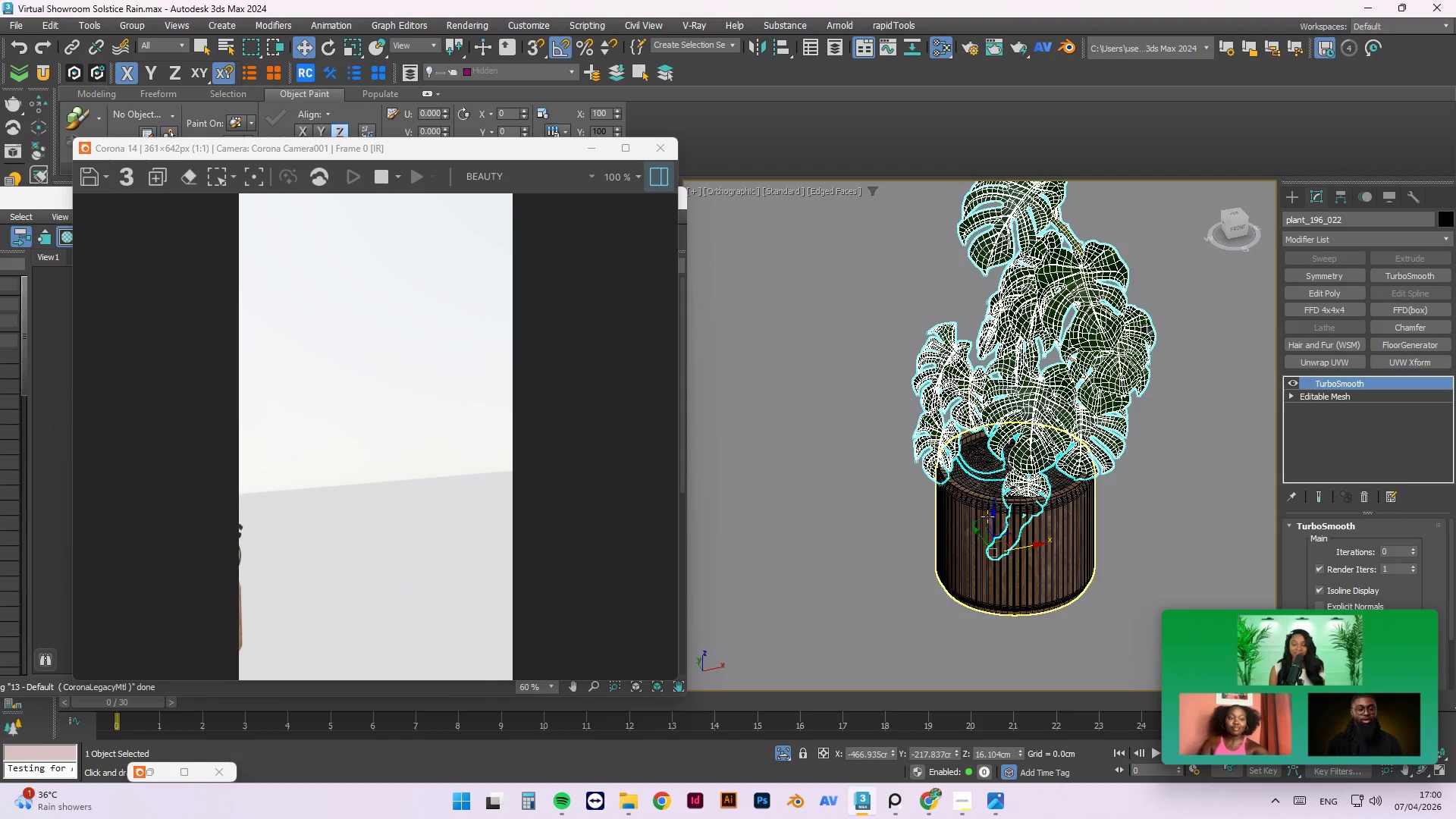 
left_click_drag(start_coordinate=[993, 517], to_coordinate=[993, 478])
 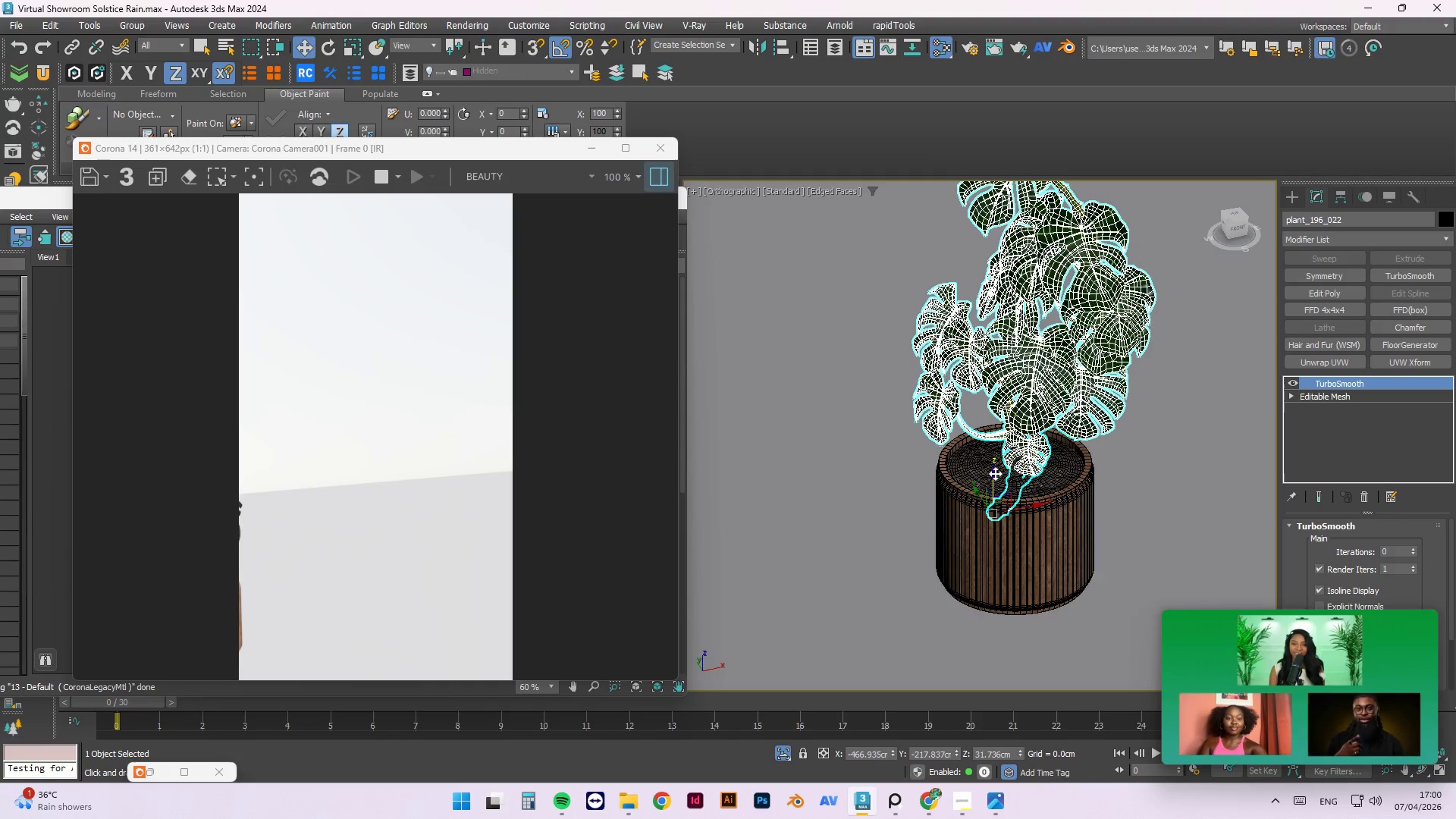 
type(EW)
 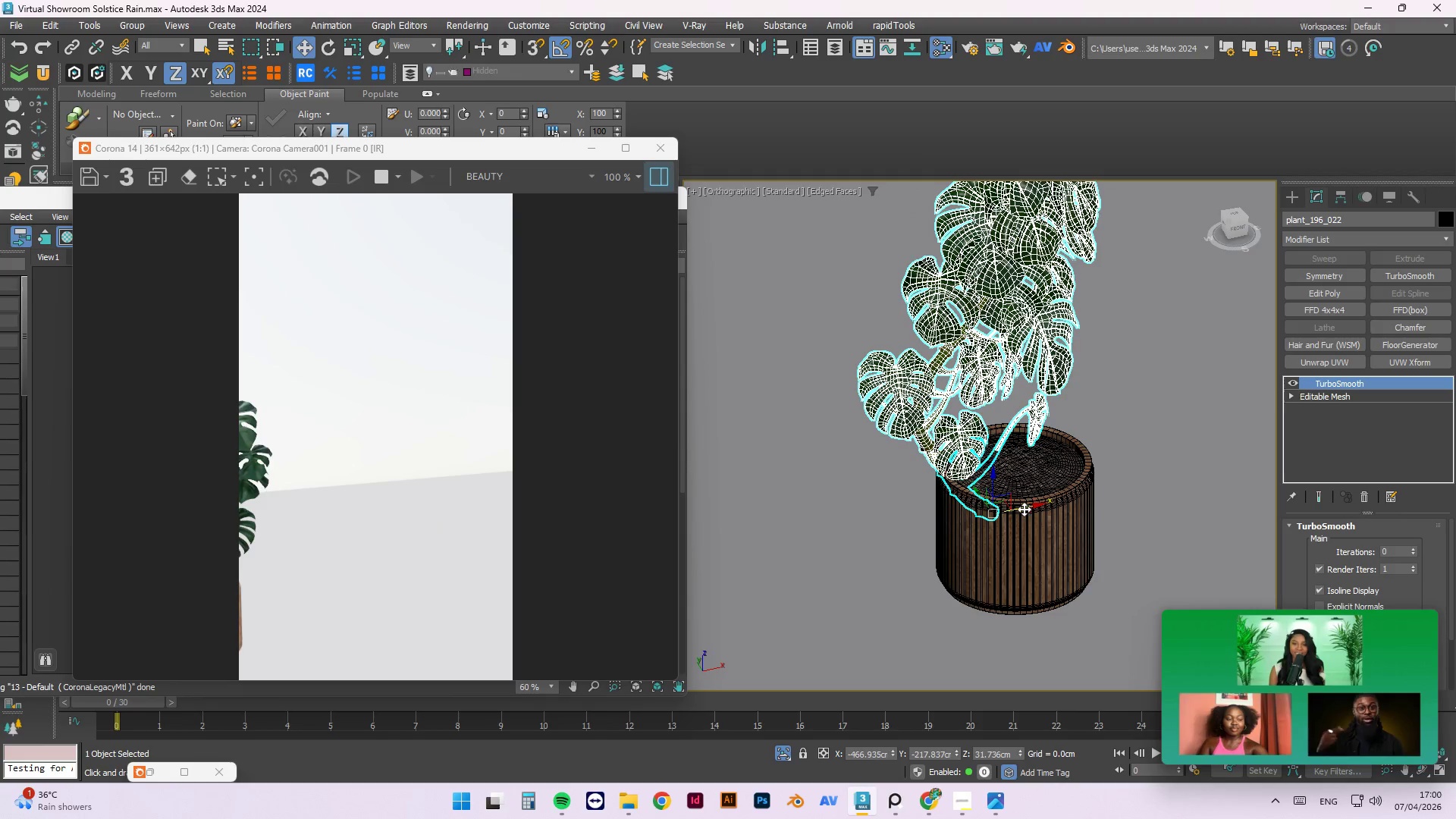 
left_click_drag(start_coordinate=[972, 532], to_coordinate=[1036, 527])
 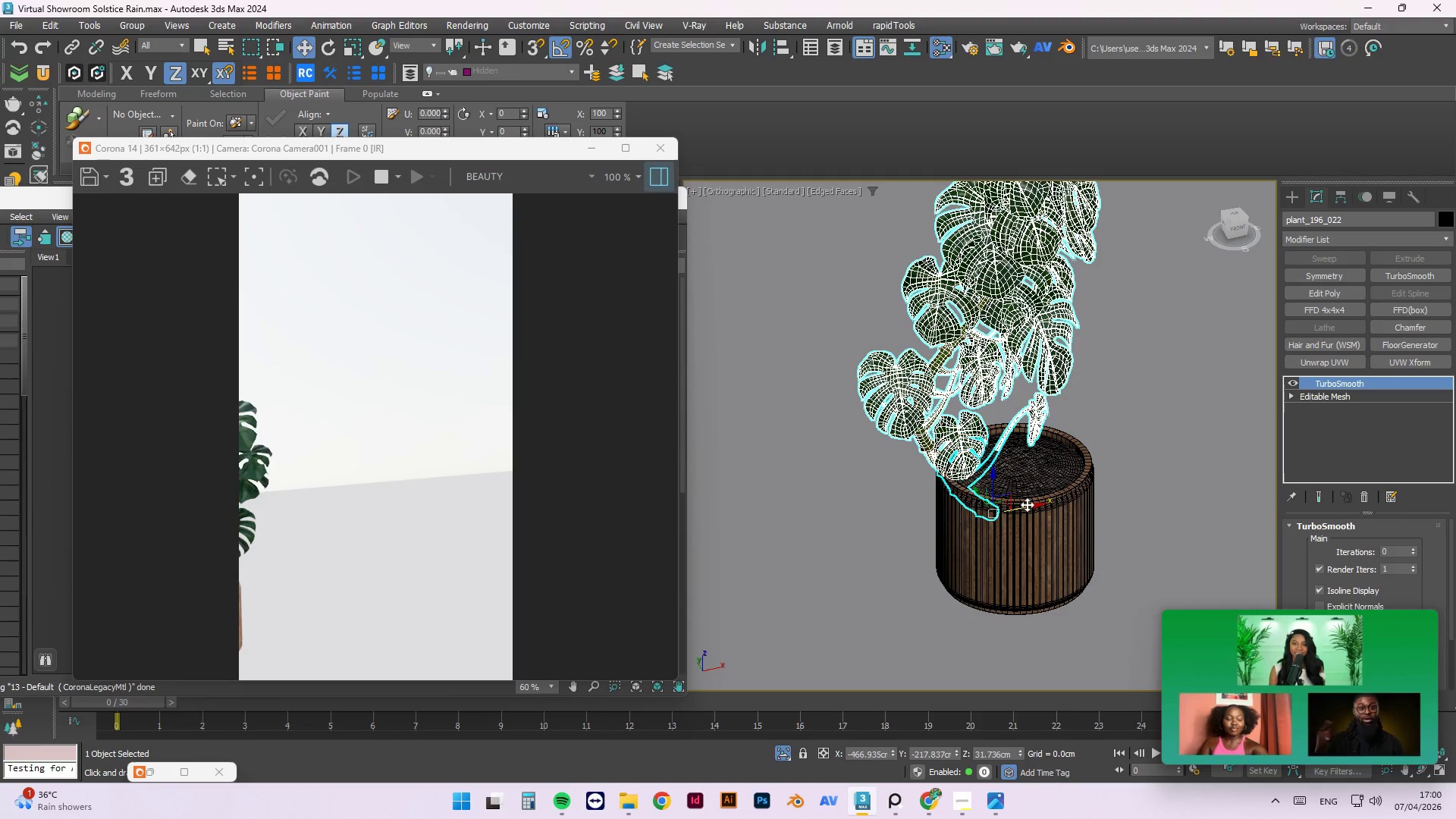 
left_click_drag(start_coordinate=[1024, 510], to_coordinate=[1069, 483])
 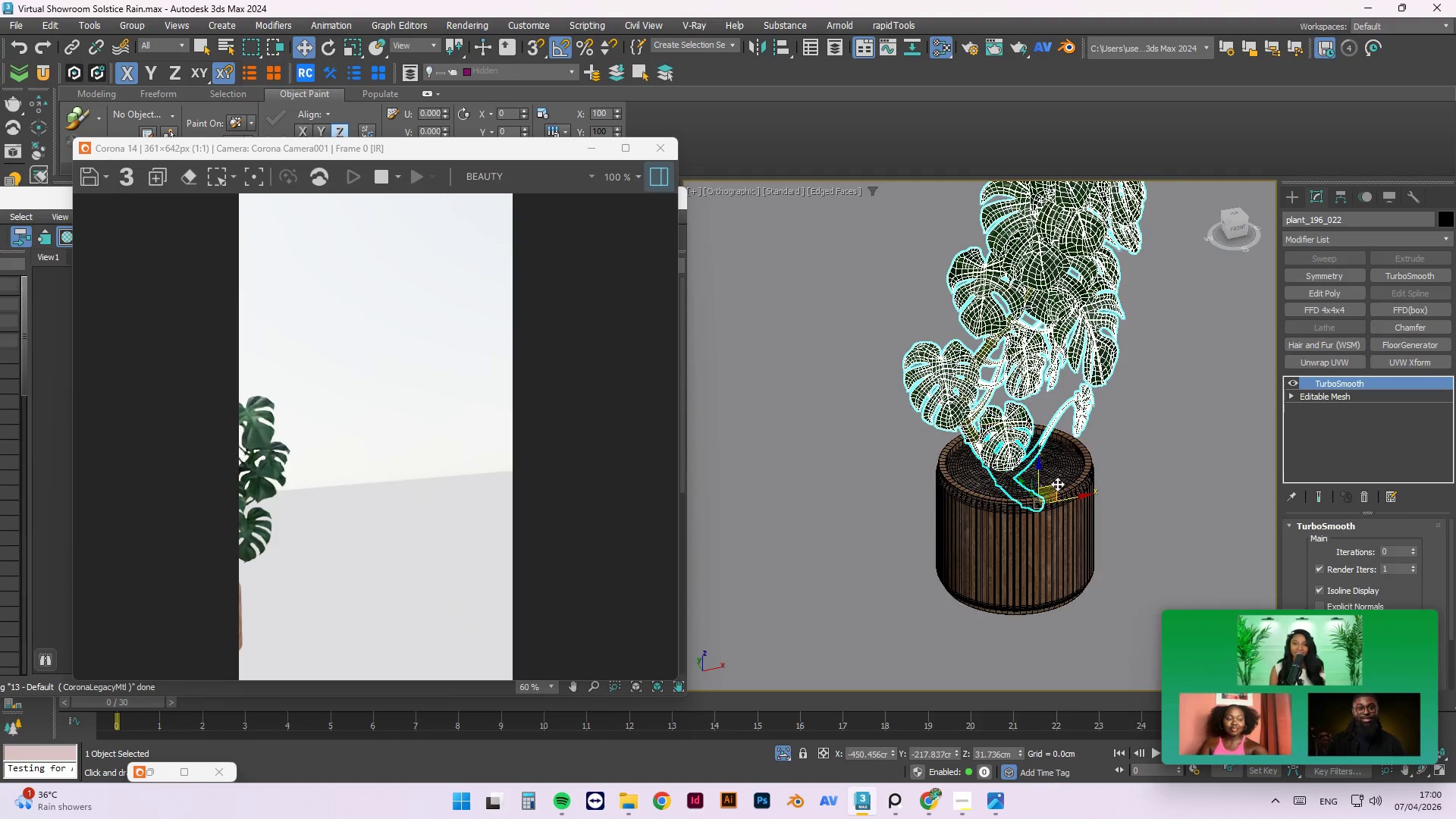 
hold_key(key=AltLeft, duration=1.5)
 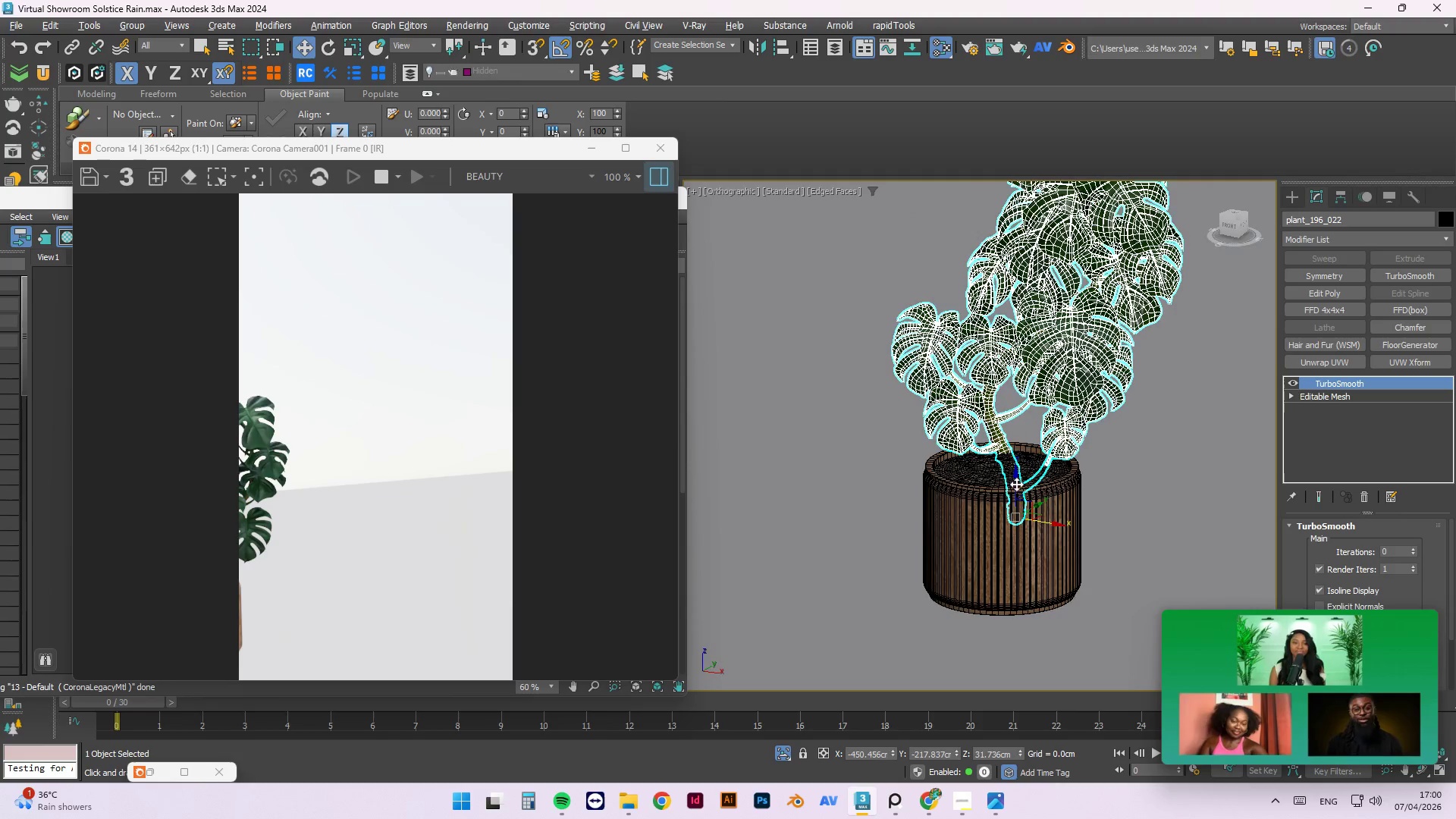 
key(Alt+AltLeft)
 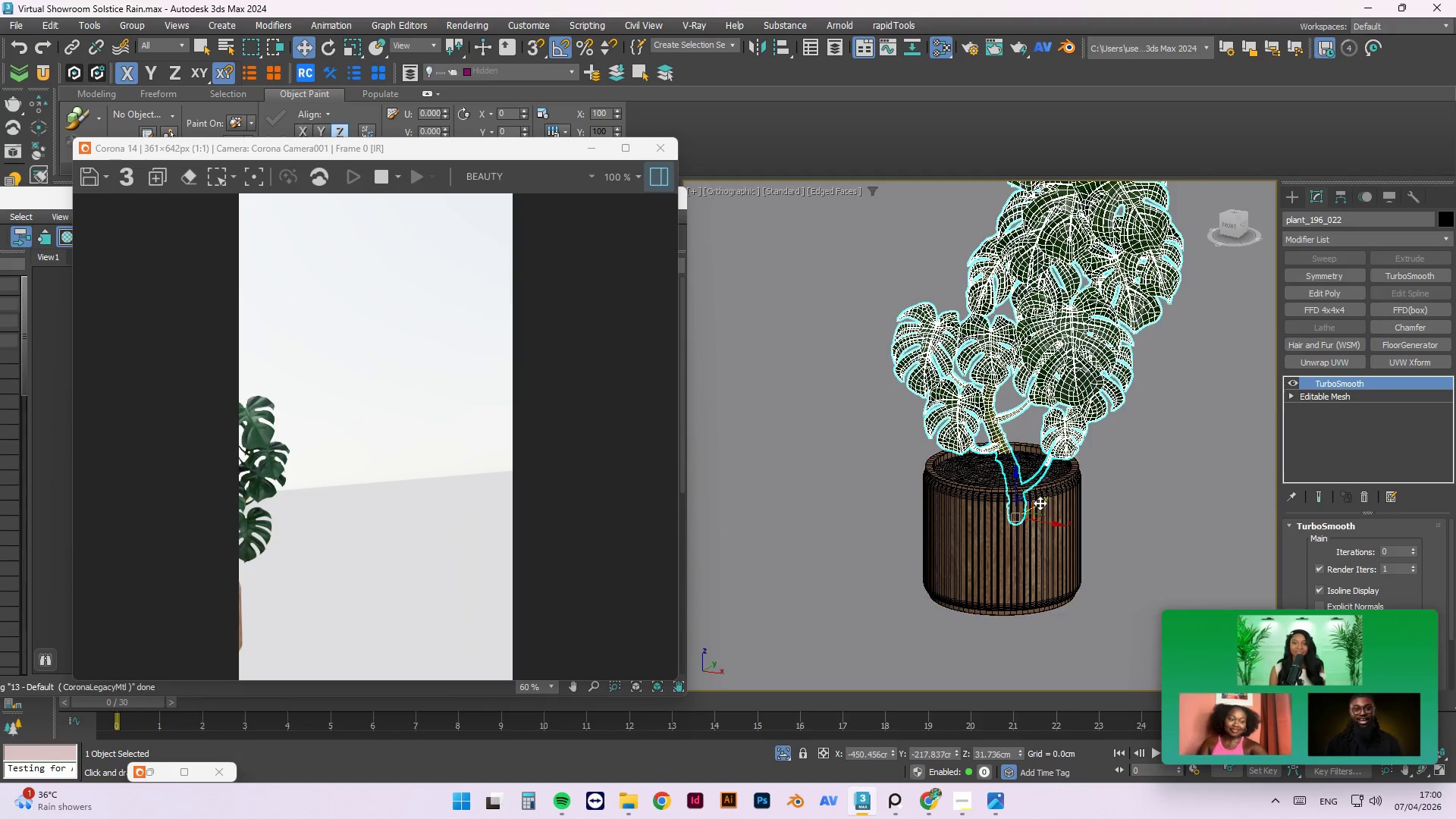 
left_click_drag(start_coordinate=[1040, 506], to_coordinate=[1028, 517])
 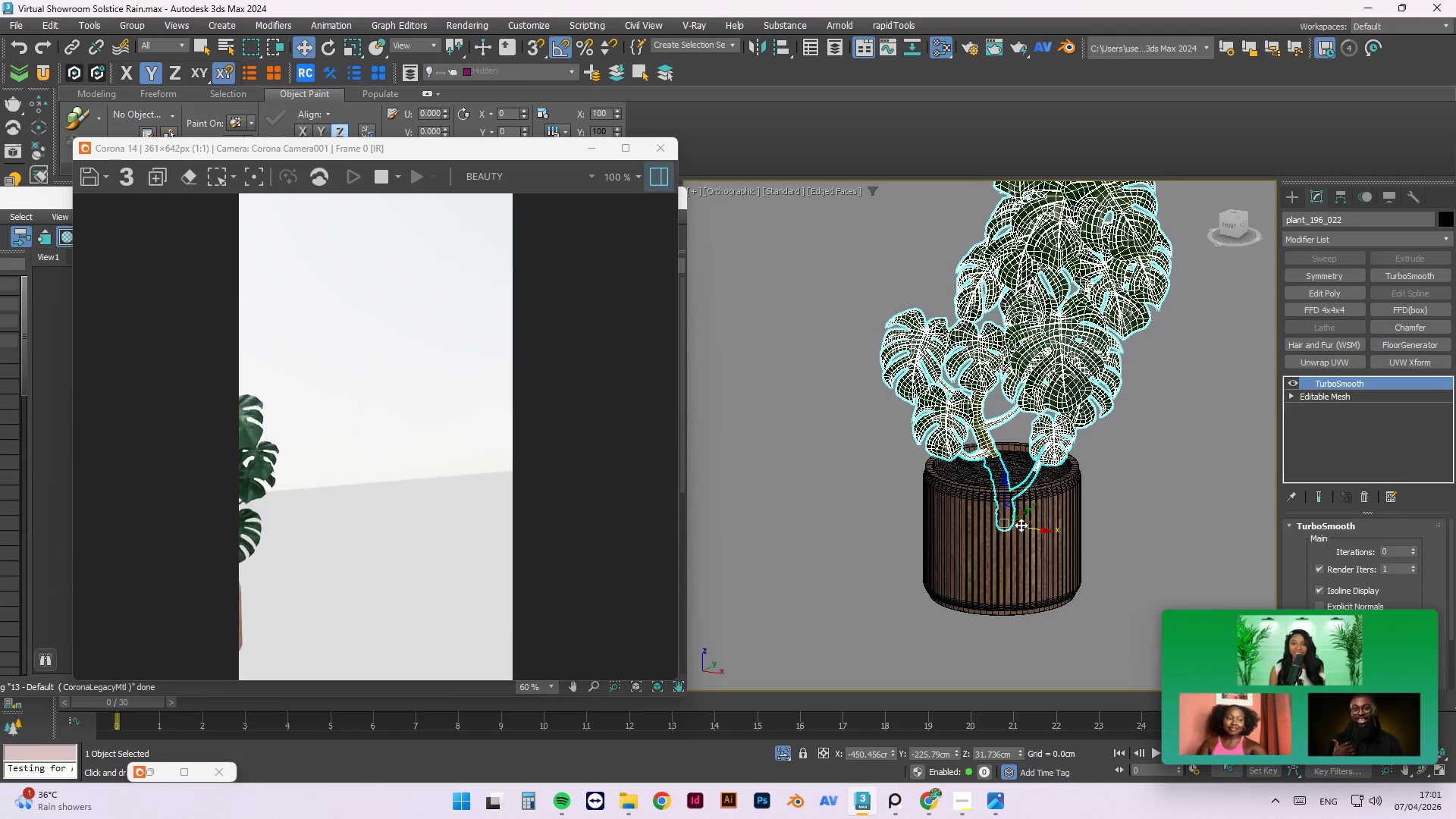 
left_click_drag(start_coordinate=[1028, 528], to_coordinate=[1053, 541])
 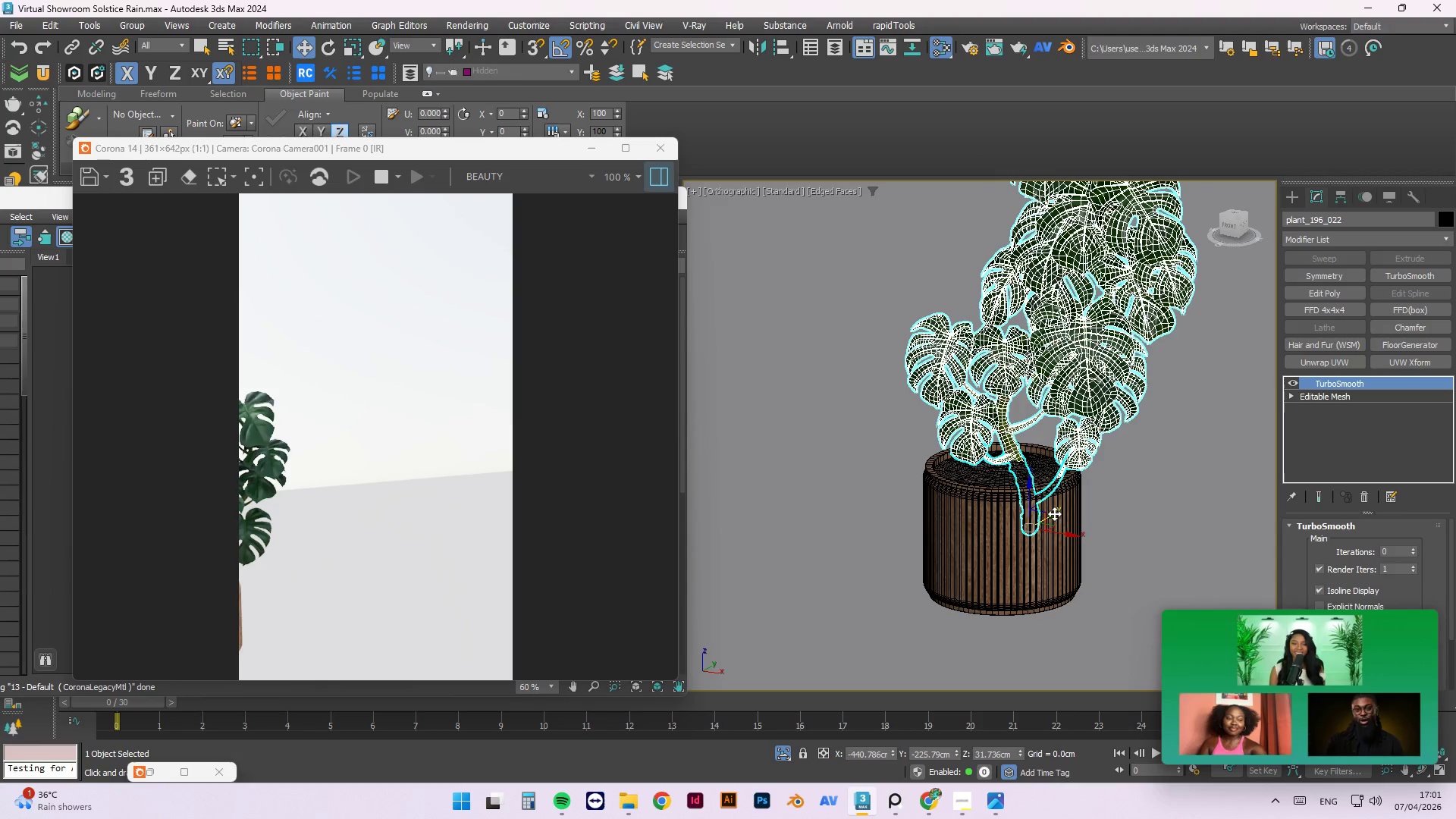 
left_click_drag(start_coordinate=[1054, 515], to_coordinate=[1038, 526])
 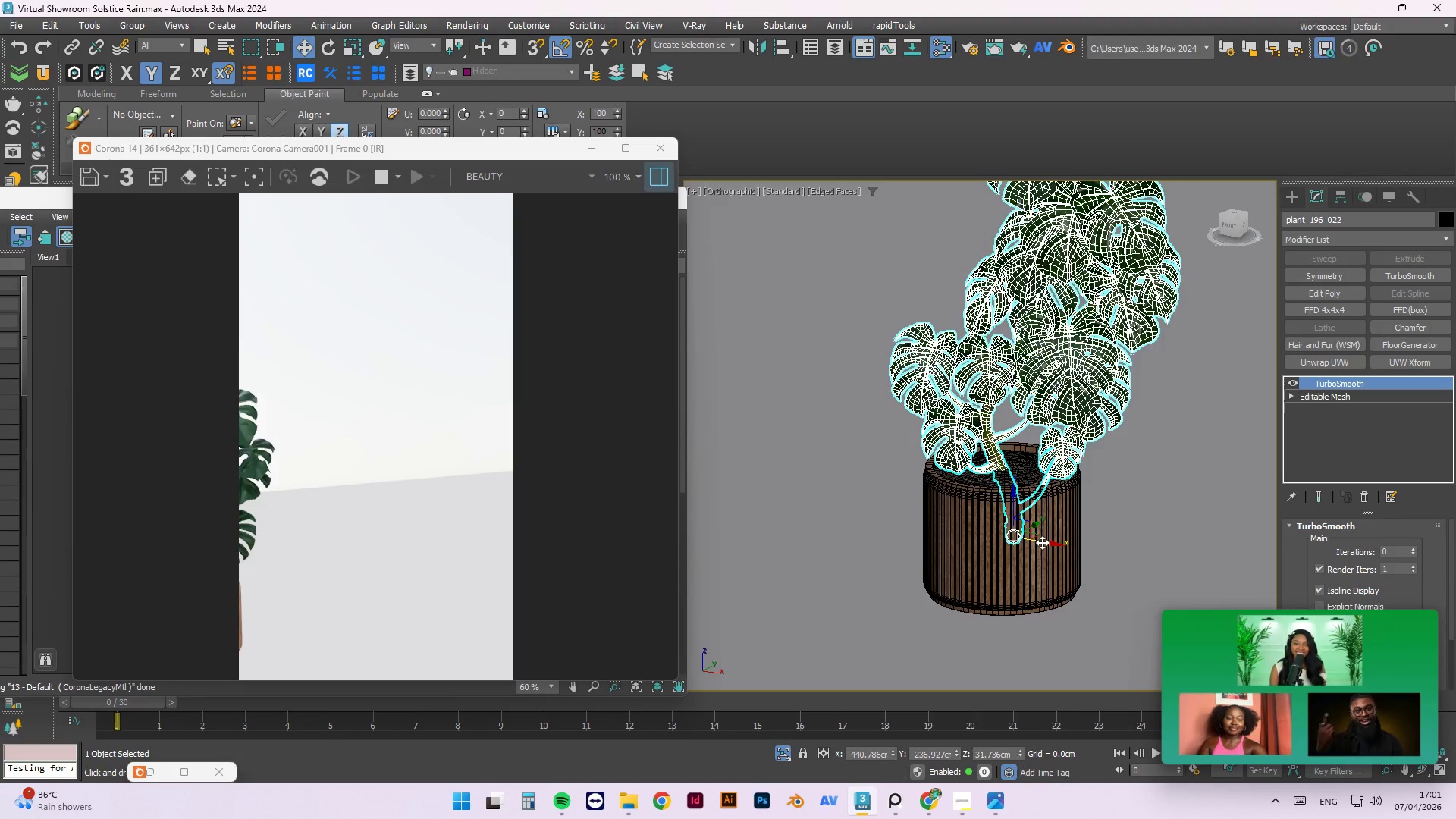 
left_click_drag(start_coordinate=[1043, 543], to_coordinate=[1062, 533])
 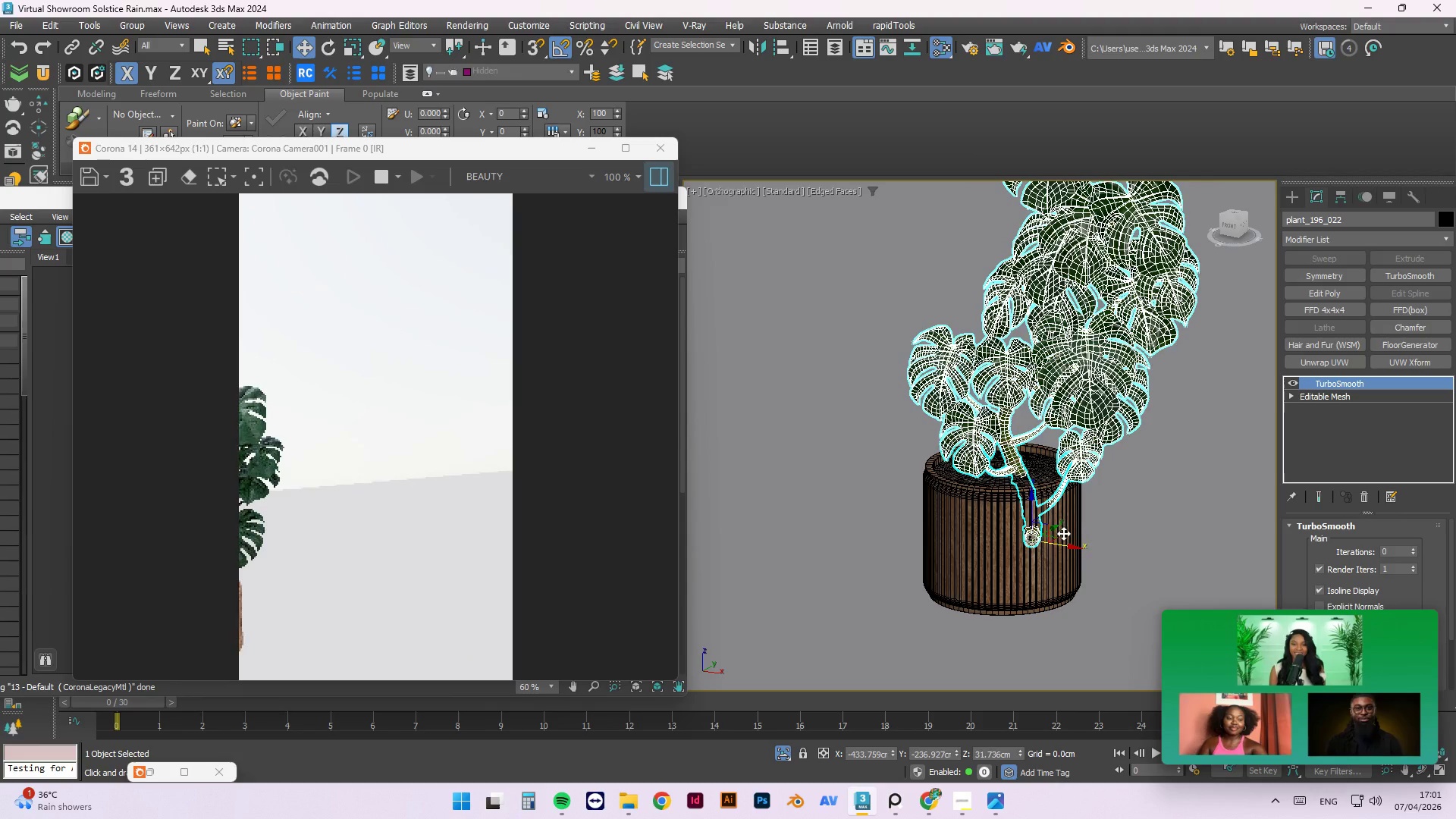 
hold_key(key=AltLeft, duration=1.5)
 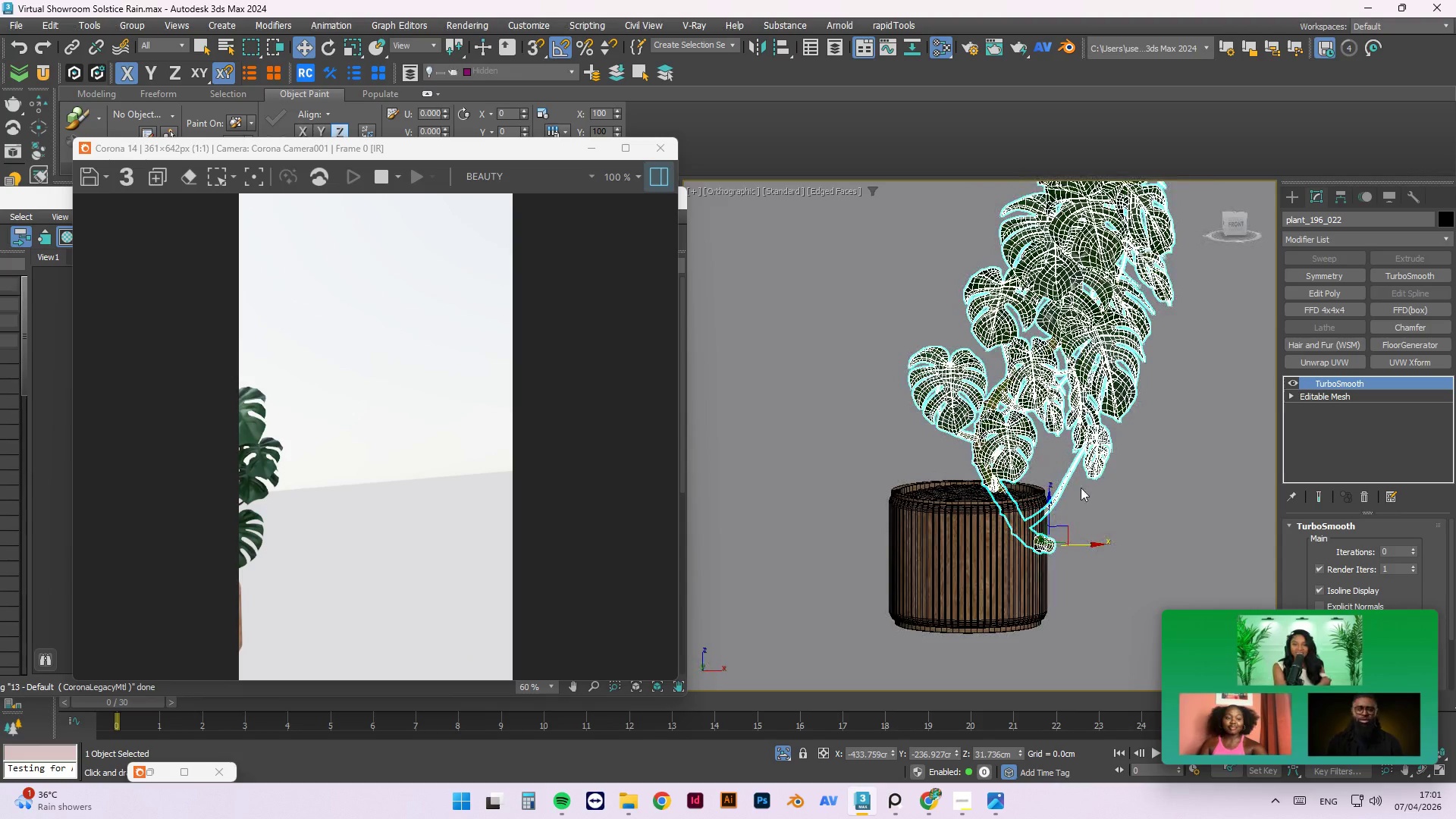 
hold_key(key=AltLeft, duration=0.31)
 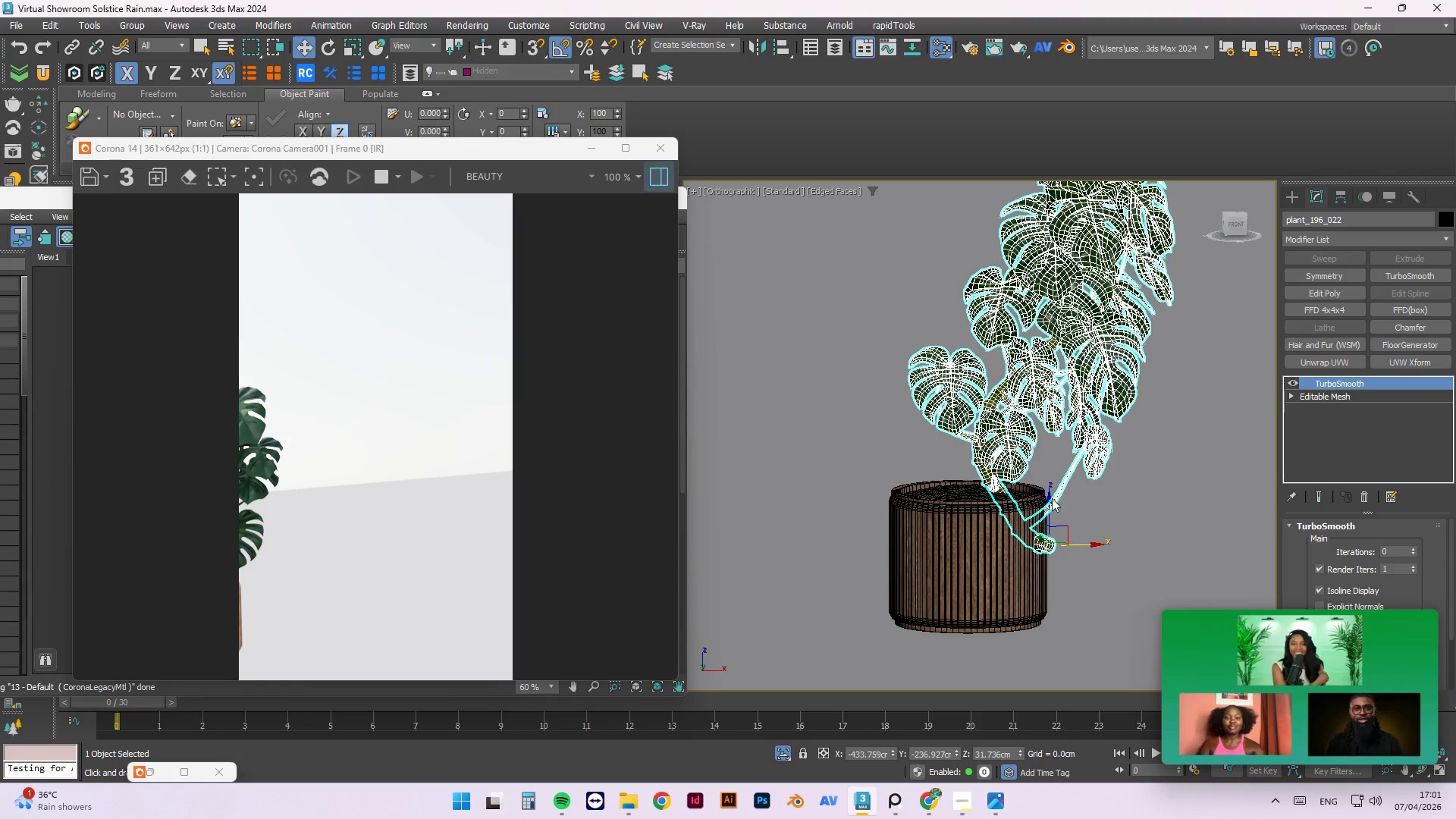 
left_click_drag(start_coordinate=[1049, 497], to_coordinate=[1046, 472])
 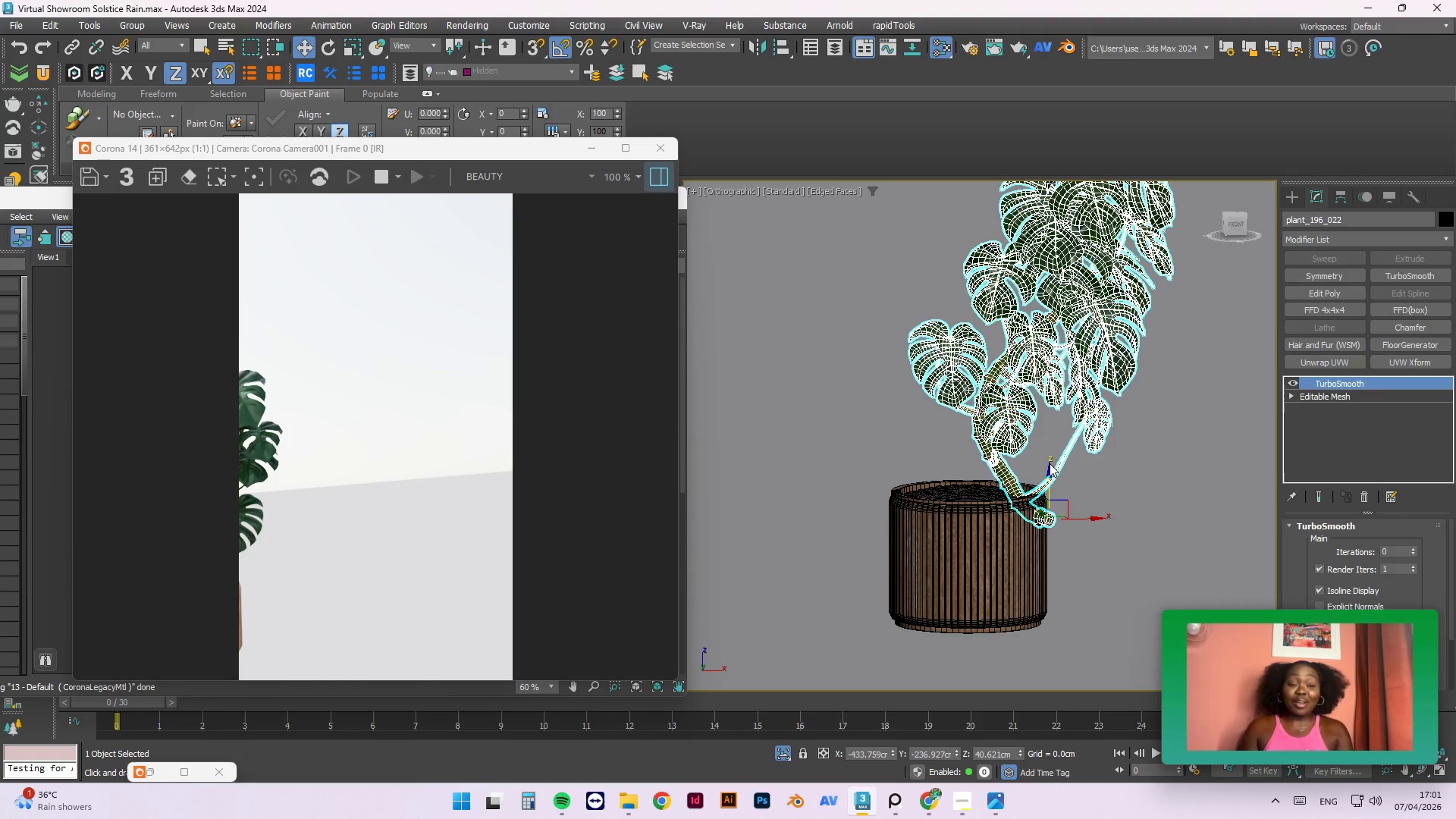 
wait(38.75)
 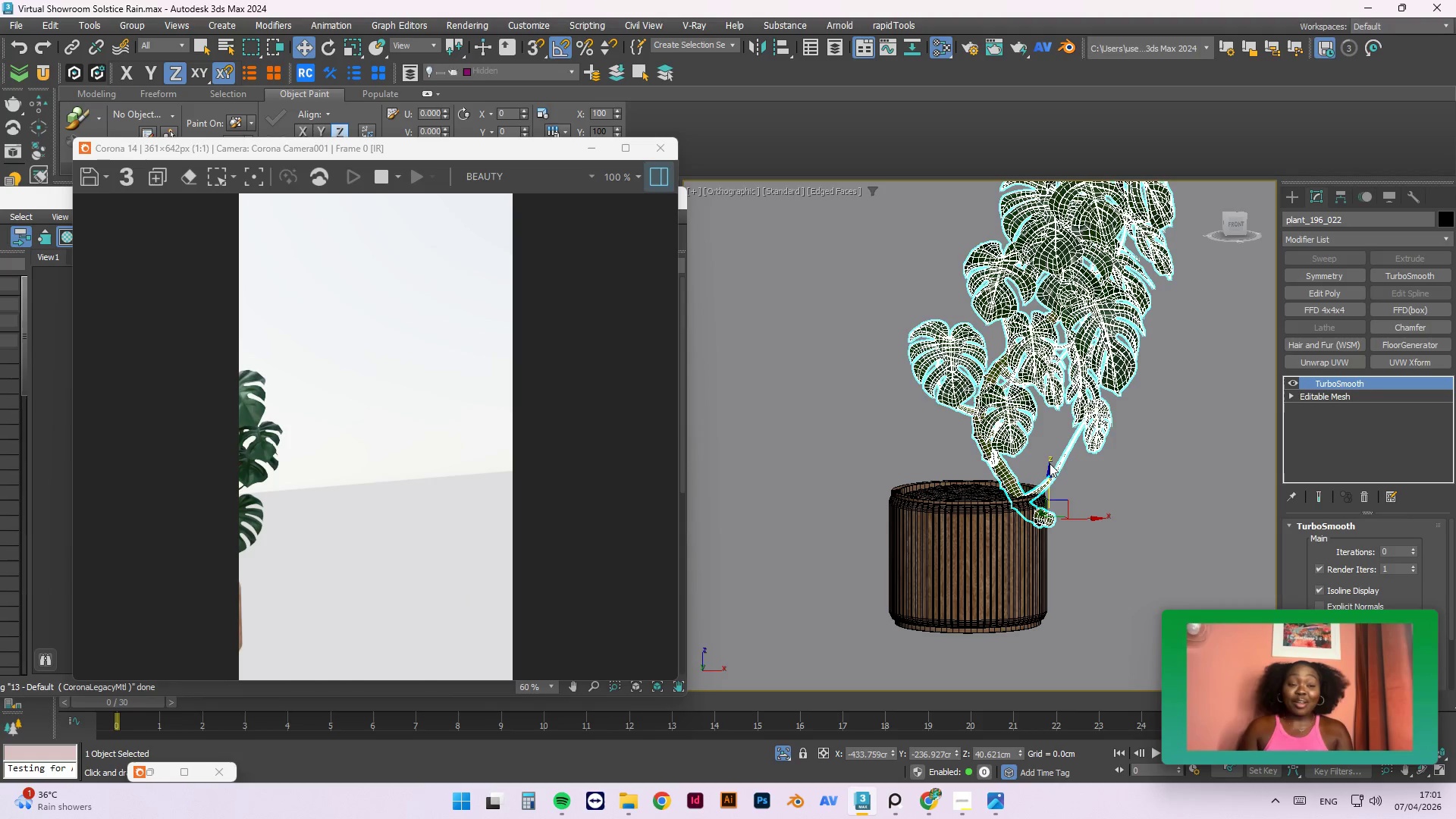 
scroll: coordinate [260, 381], scroll_direction: up, amount: 1.0
 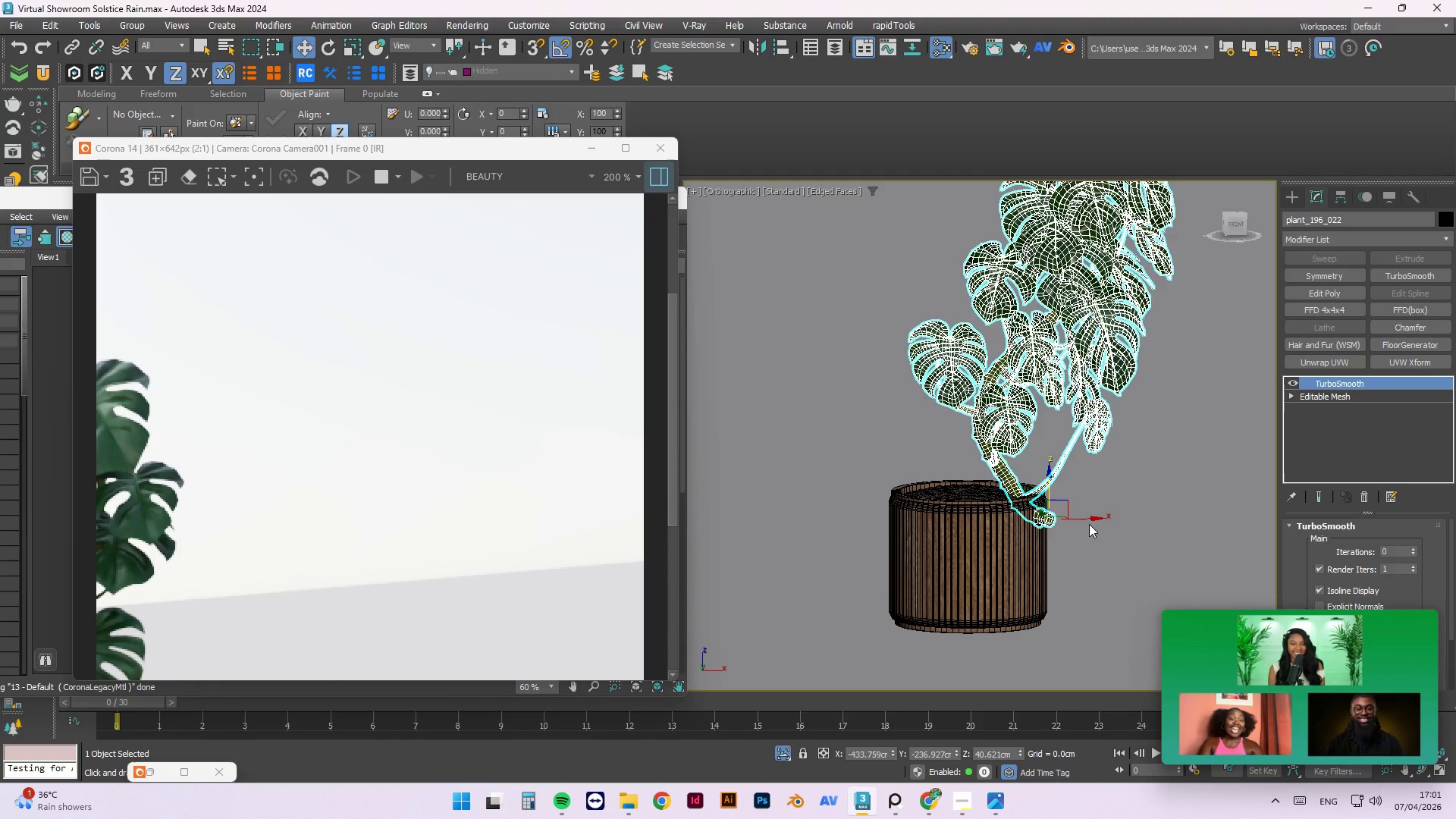 
hold_key(key=AltLeft, duration=1.2)
 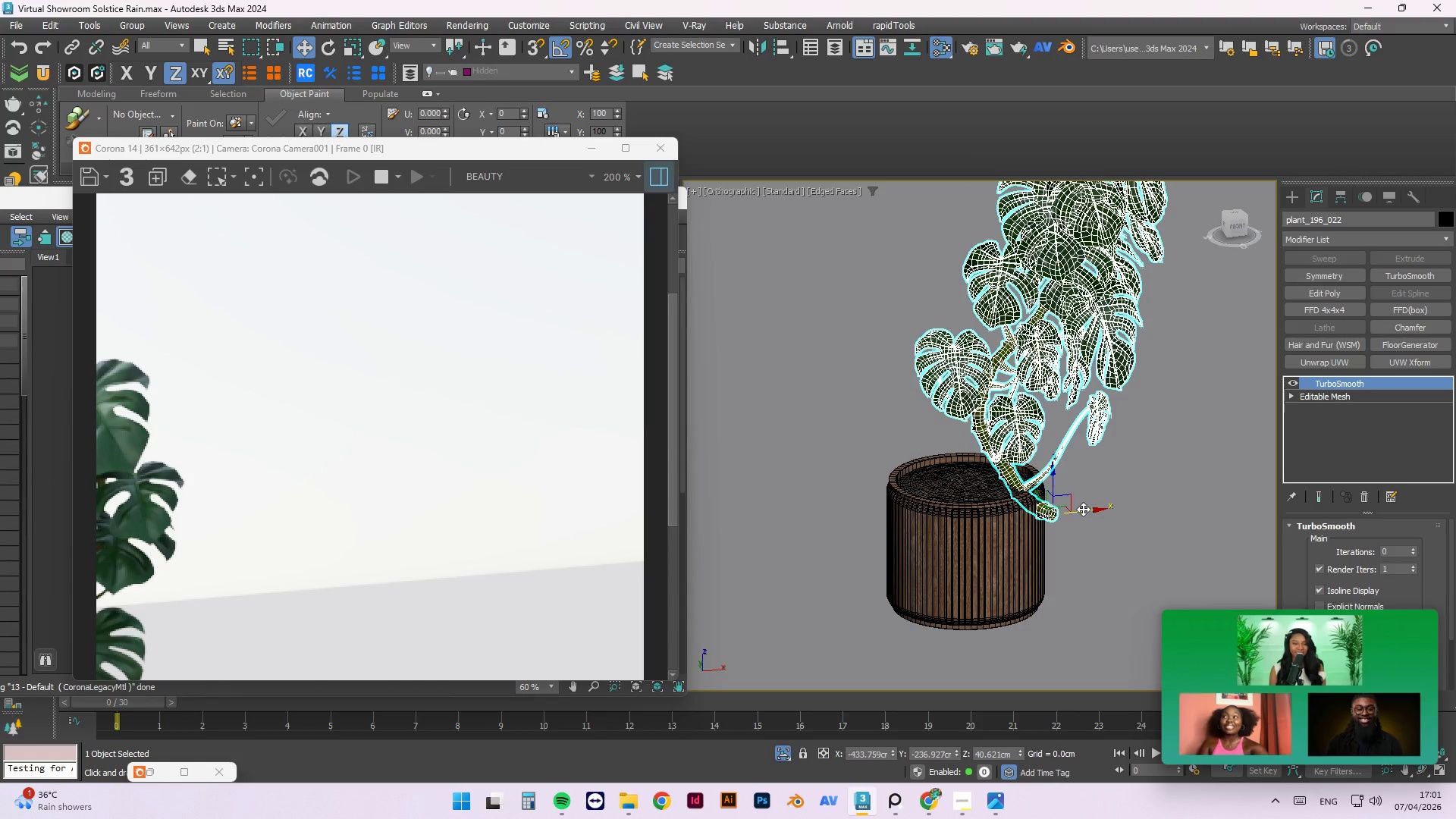 
hold_key(key=AltLeft, duration=8.66)
left_click_drag(start_coordinate=[1083, 509], to_coordinate=[1053, 510])
 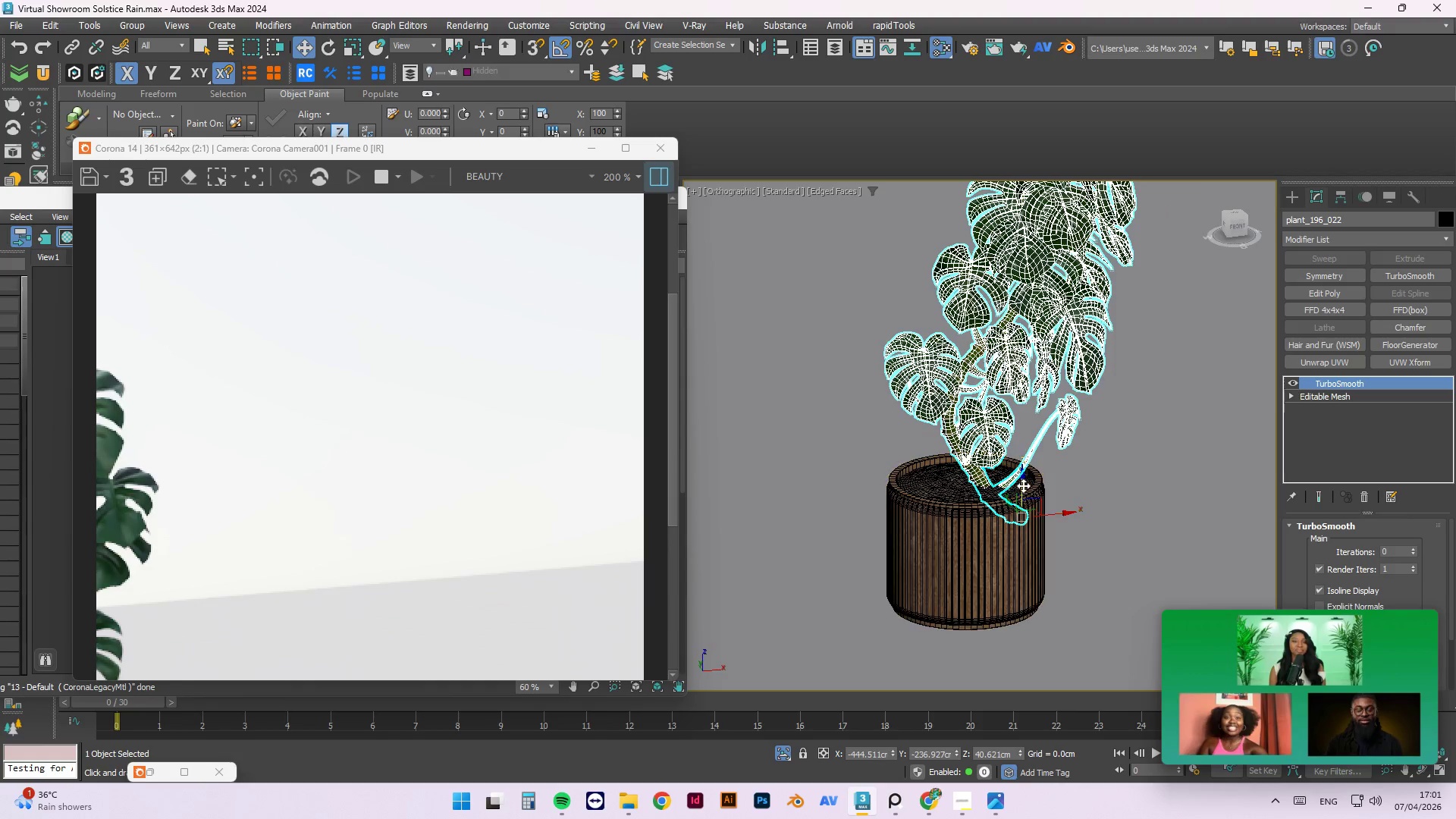 
left_click_drag(start_coordinate=[1022, 485], to_coordinate=[1017, 461])
 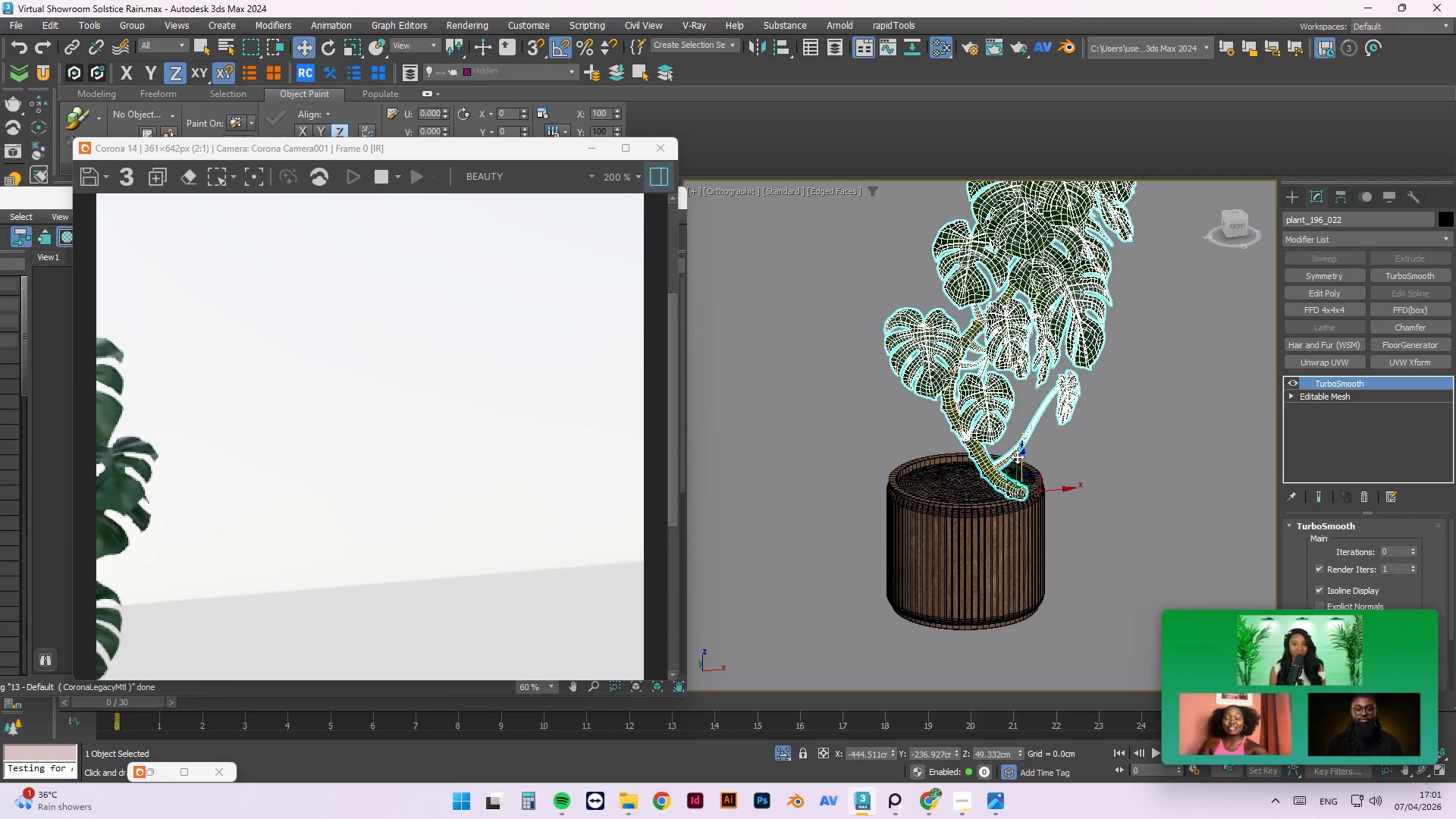 
key(E)
 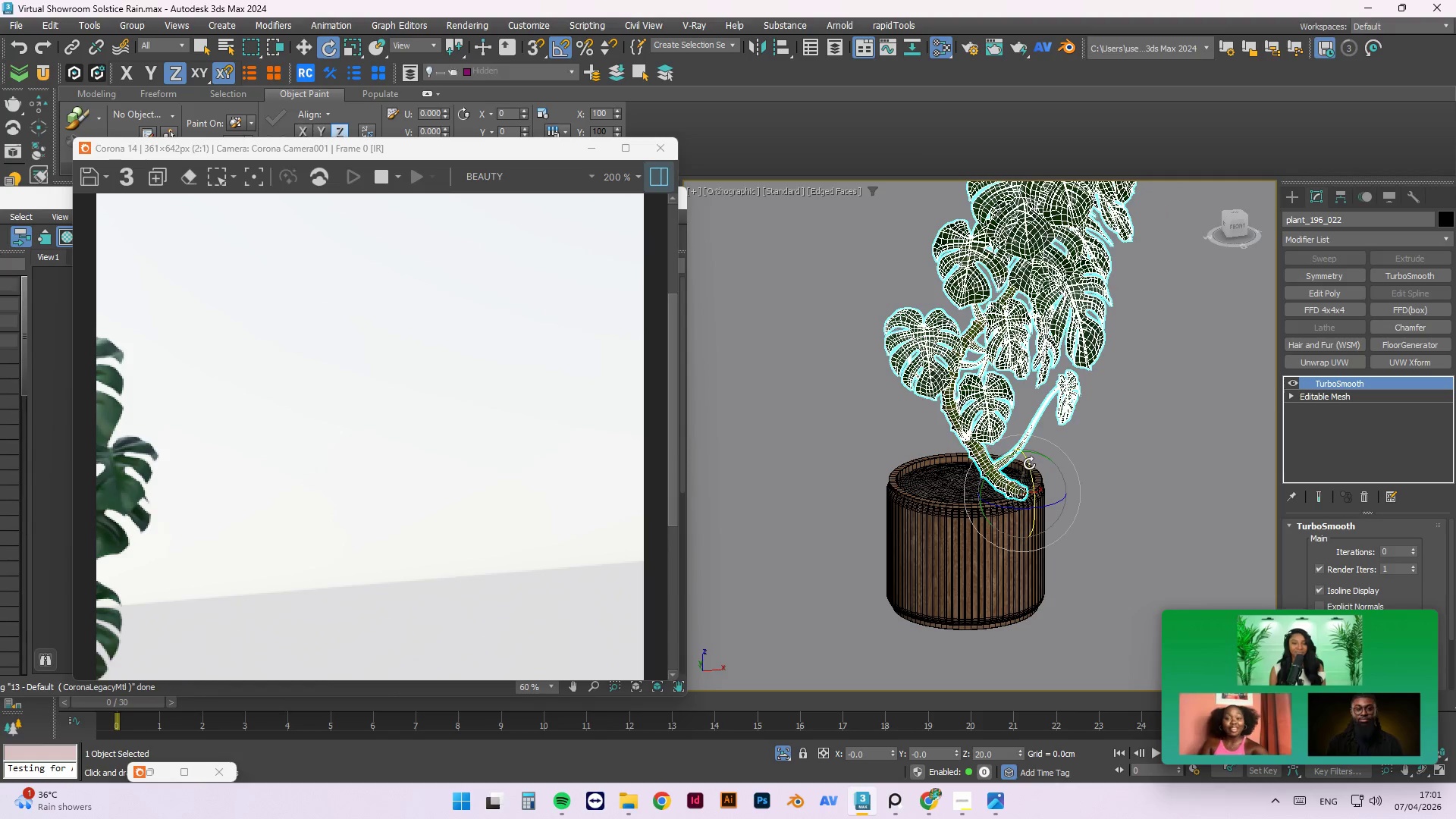 
left_click_drag(start_coordinate=[1029, 463], to_coordinate=[1044, 476])
 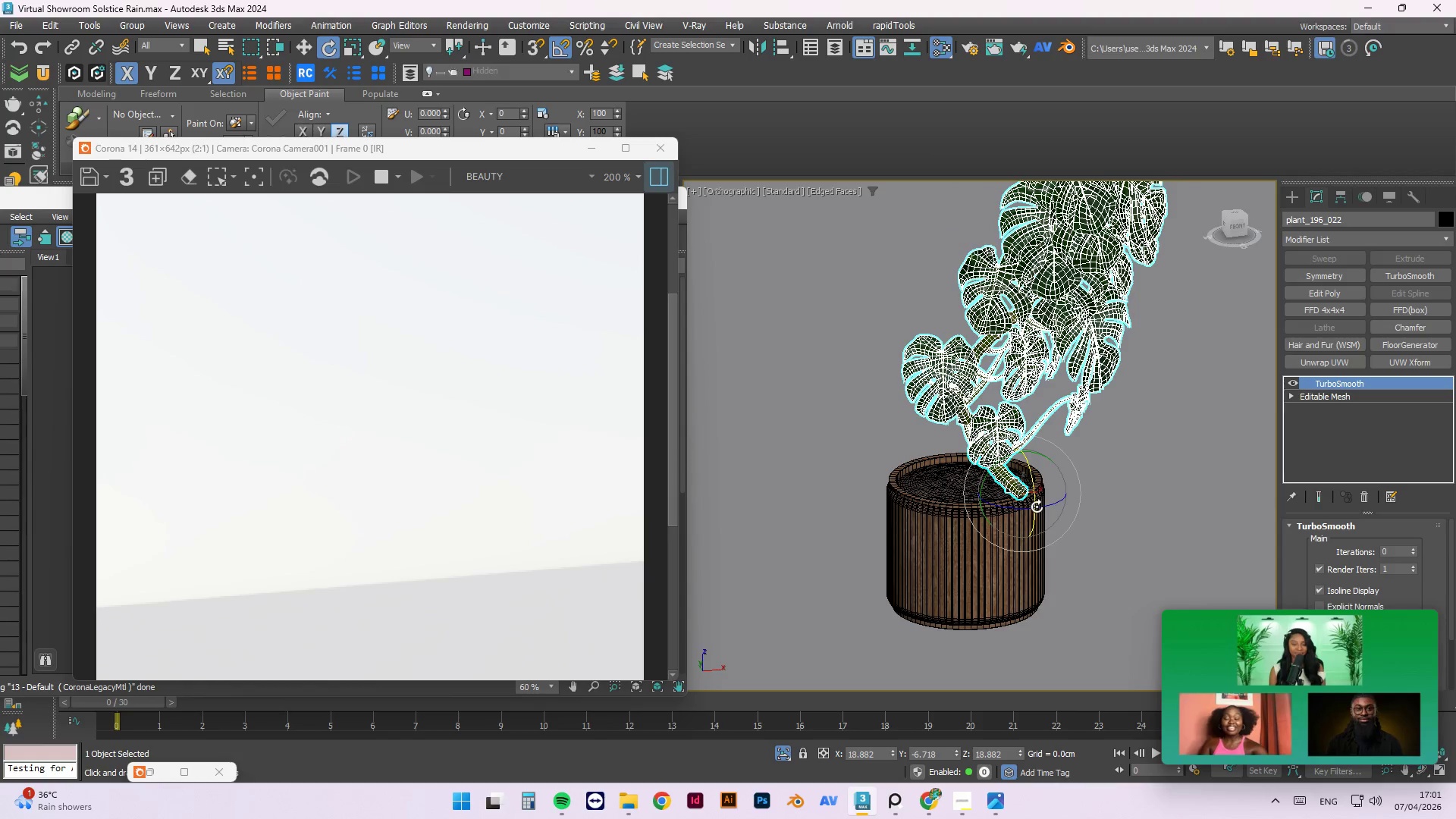 
key(W)
 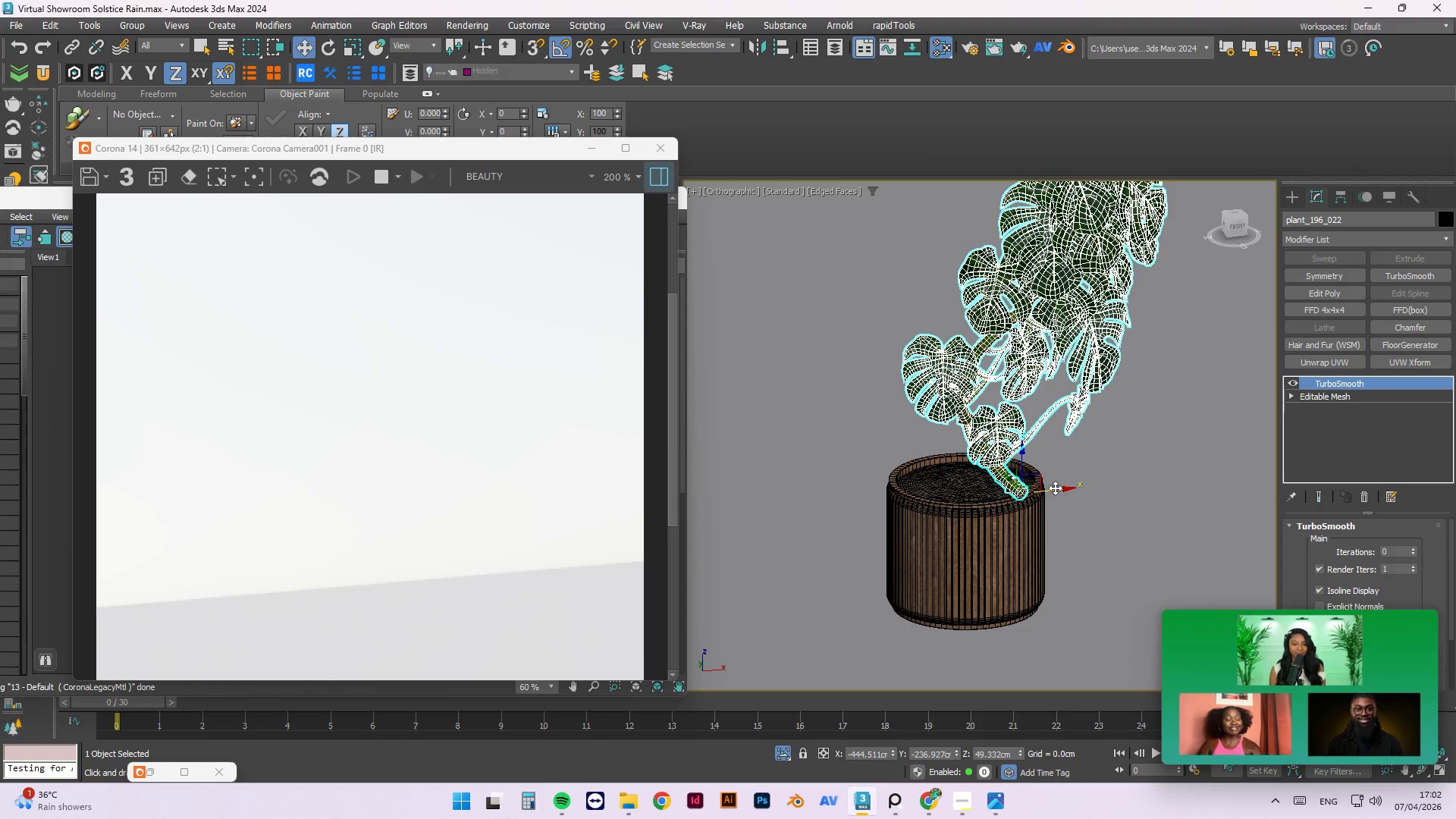 
left_click_drag(start_coordinate=[1054, 491], to_coordinate=[1021, 491])
 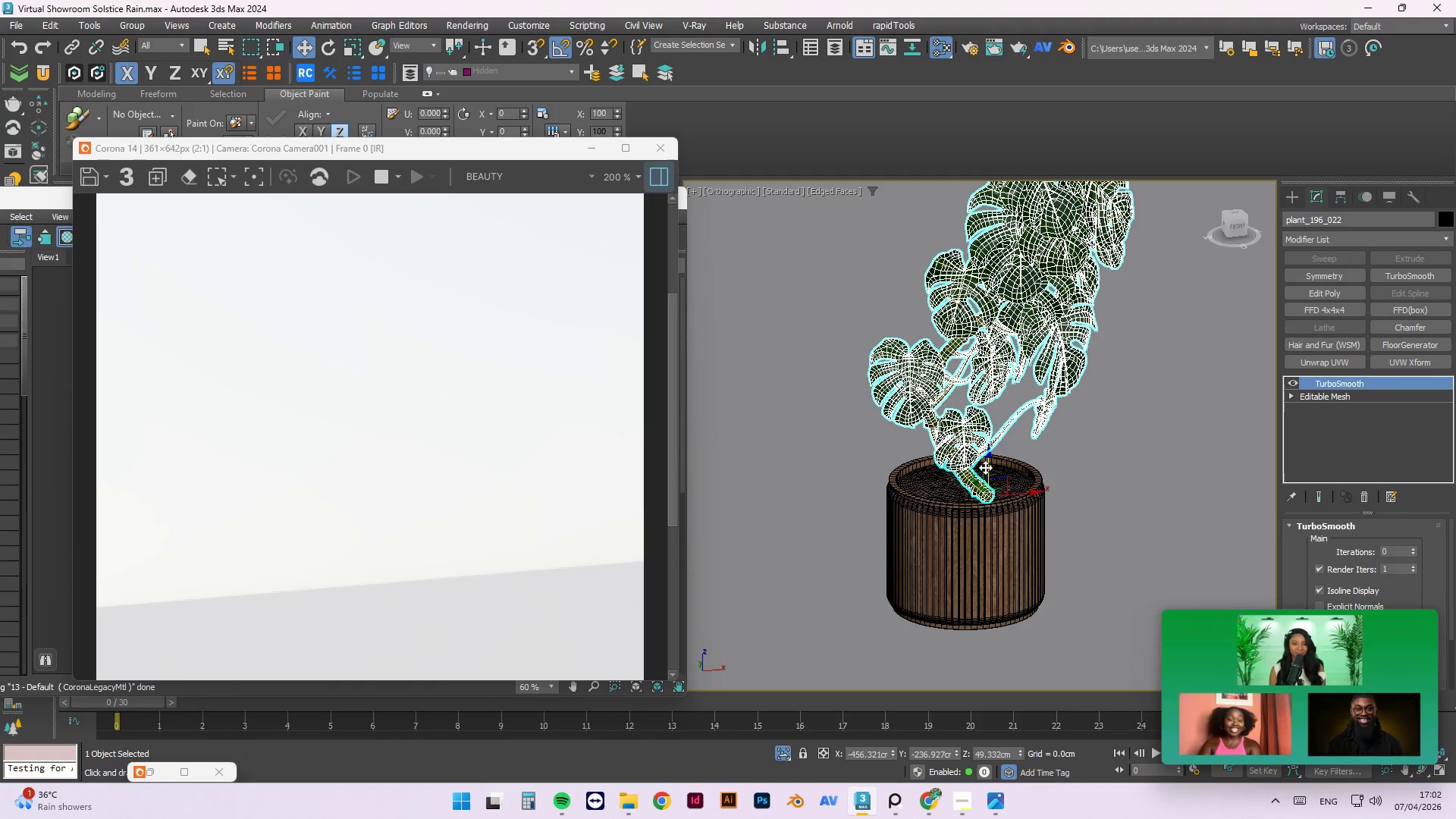 
hold_key(key=AltLeft, duration=1.05)
 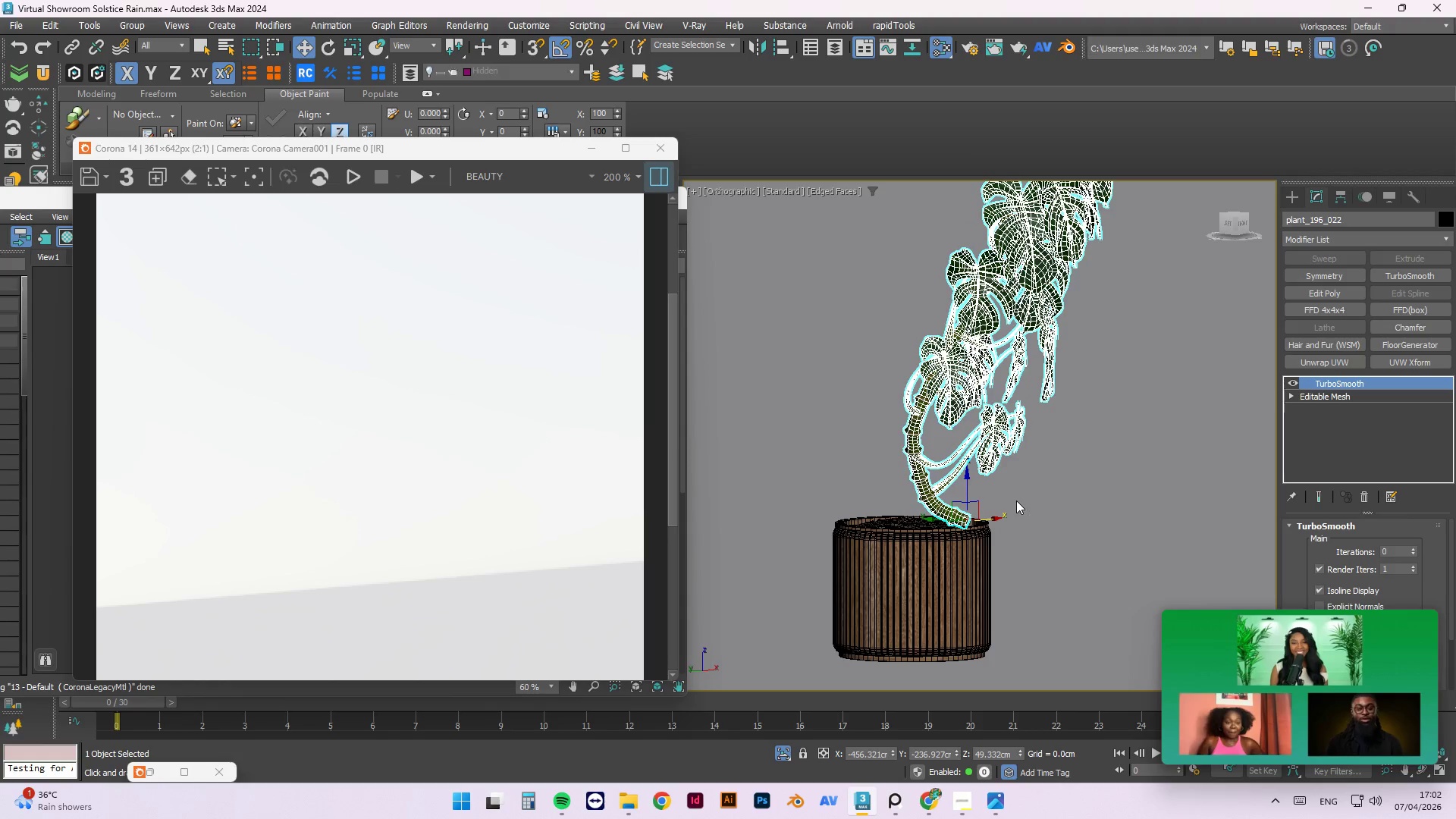 
wait(7.44)
 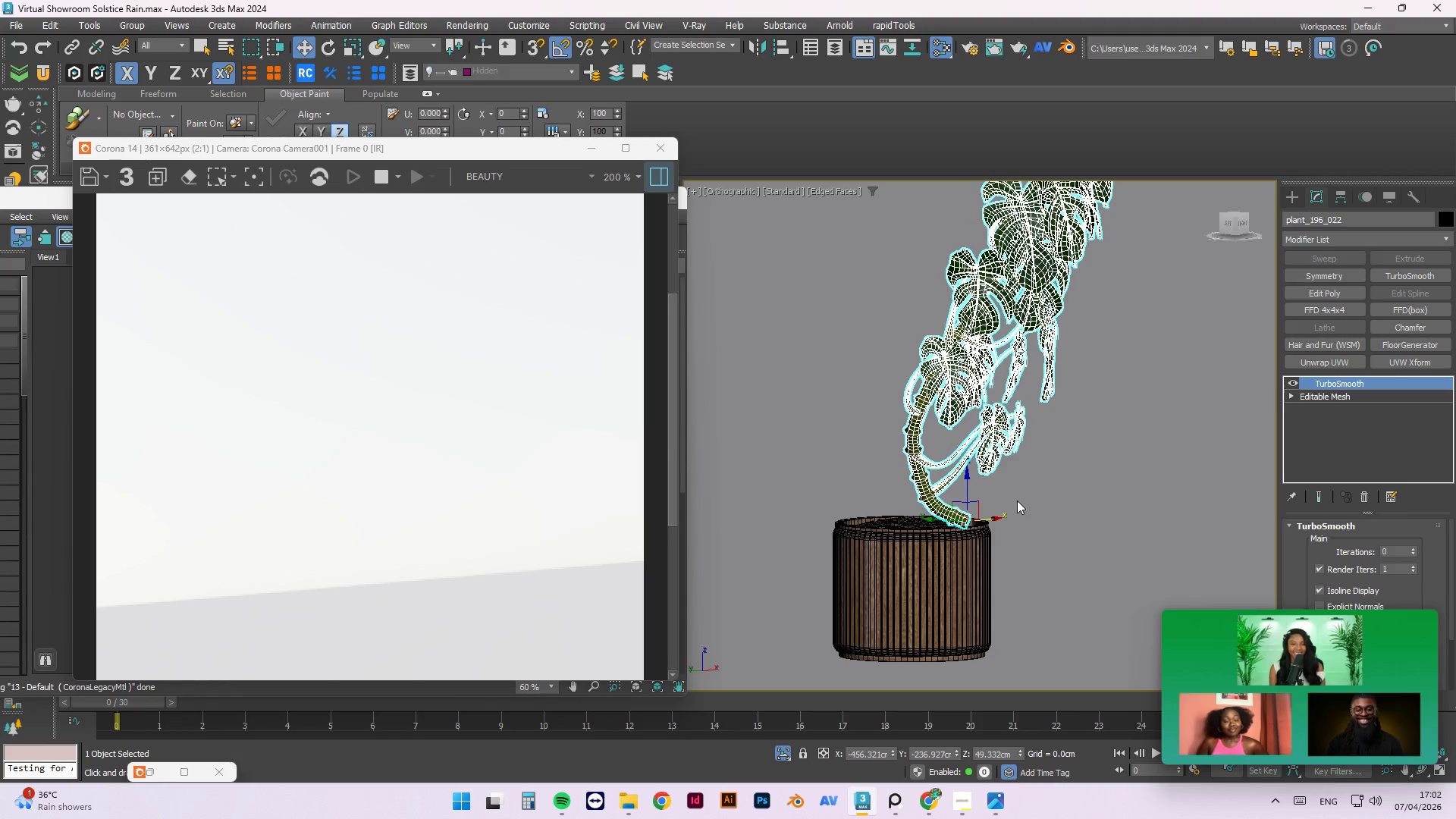 
left_click_drag(start_coordinate=[937, 520], to_coordinate=[918, 519])
 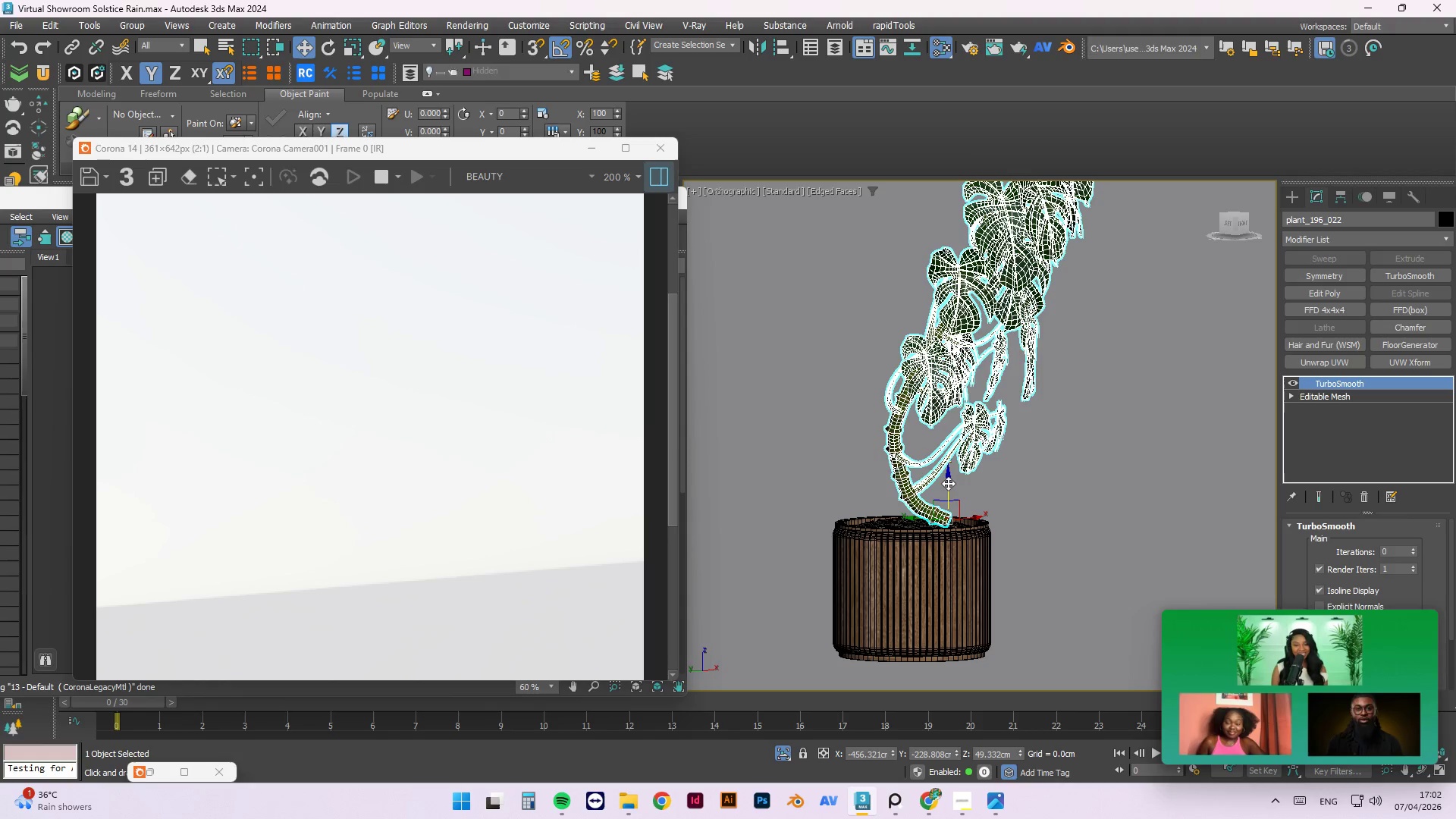 
left_click_drag(start_coordinate=[948, 483], to_coordinate=[956, 494])
 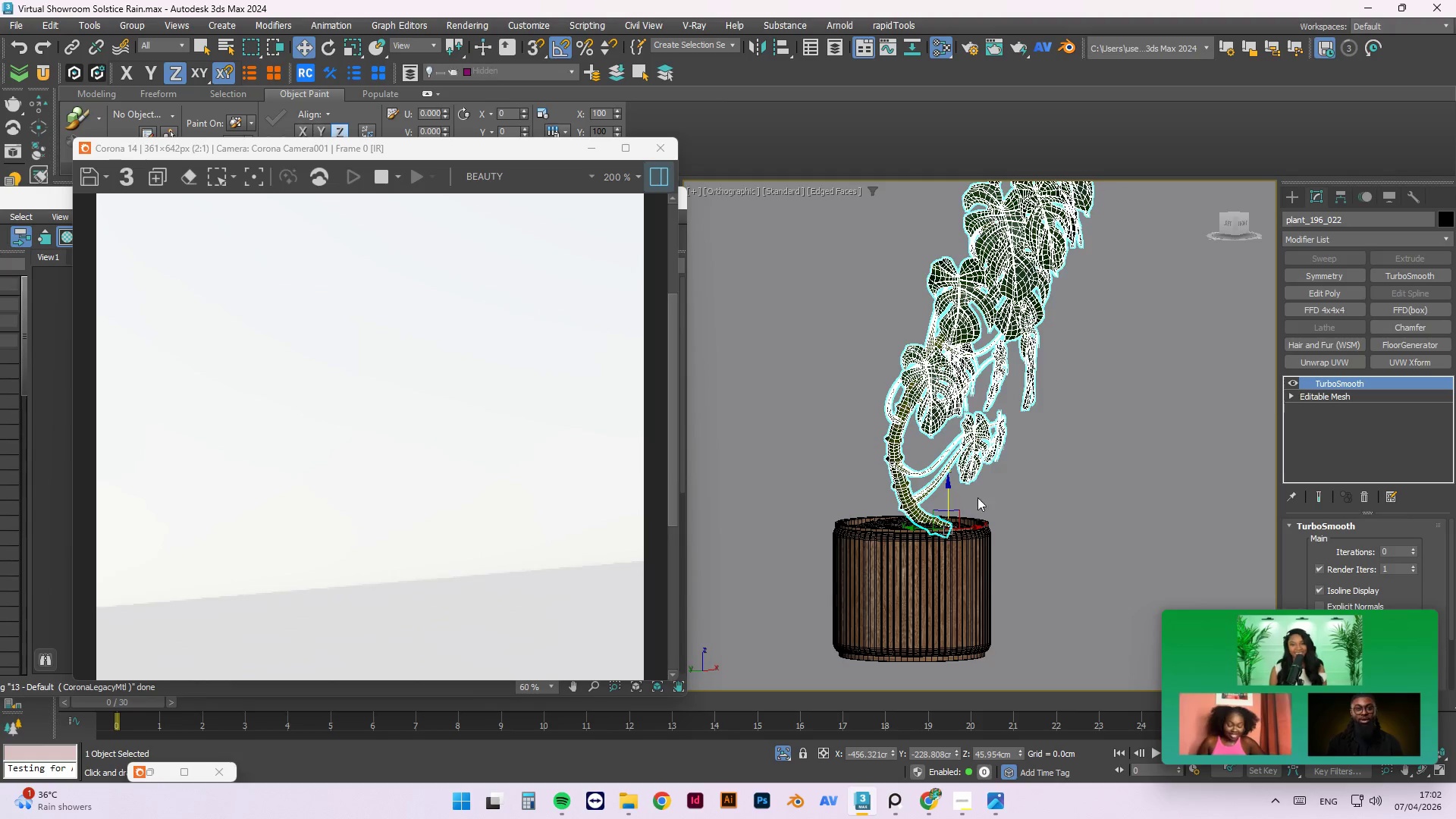 
hold_key(key=AltLeft, duration=1.52)
 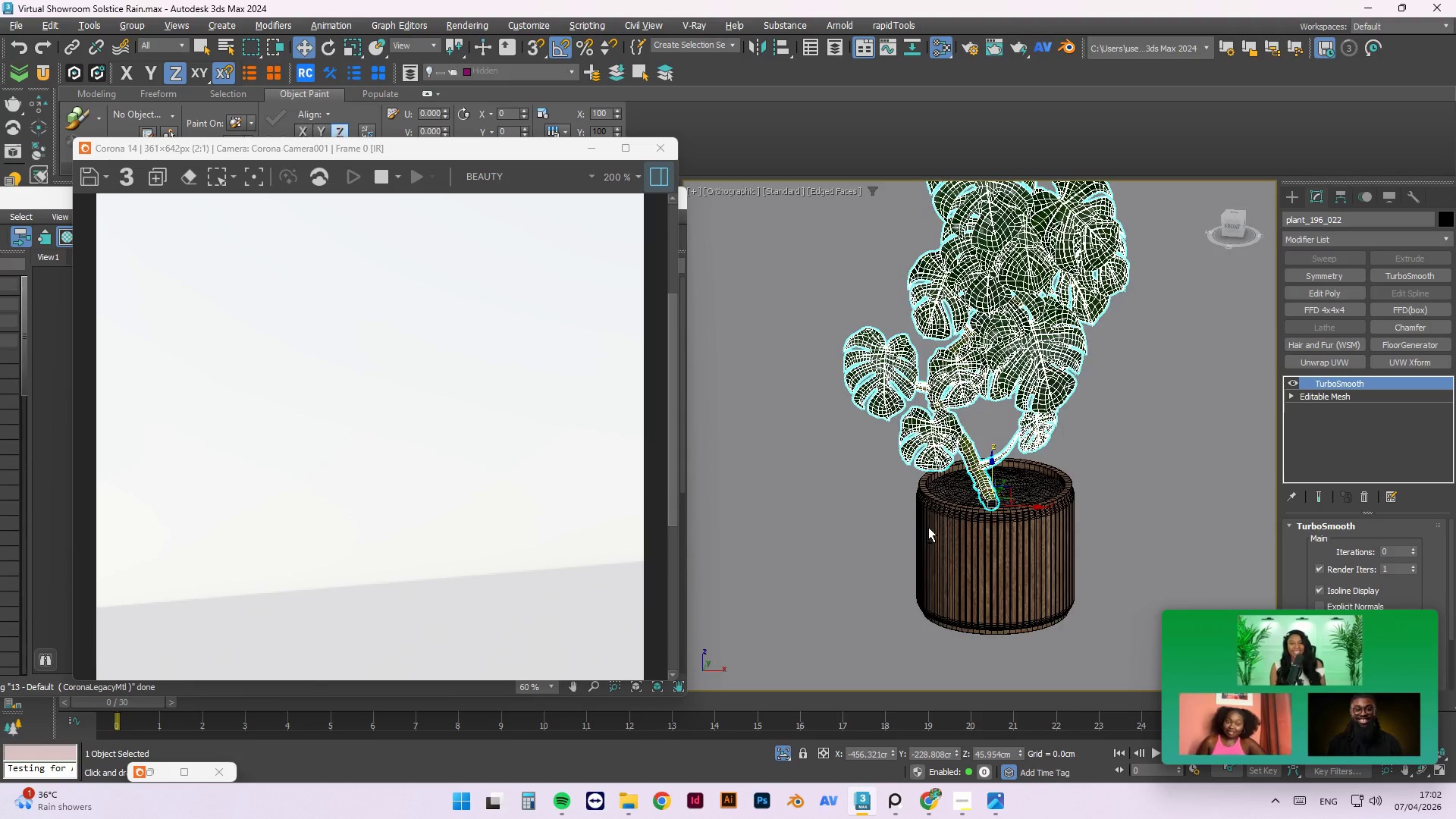 
hold_key(key=AltLeft, duration=0.53)
 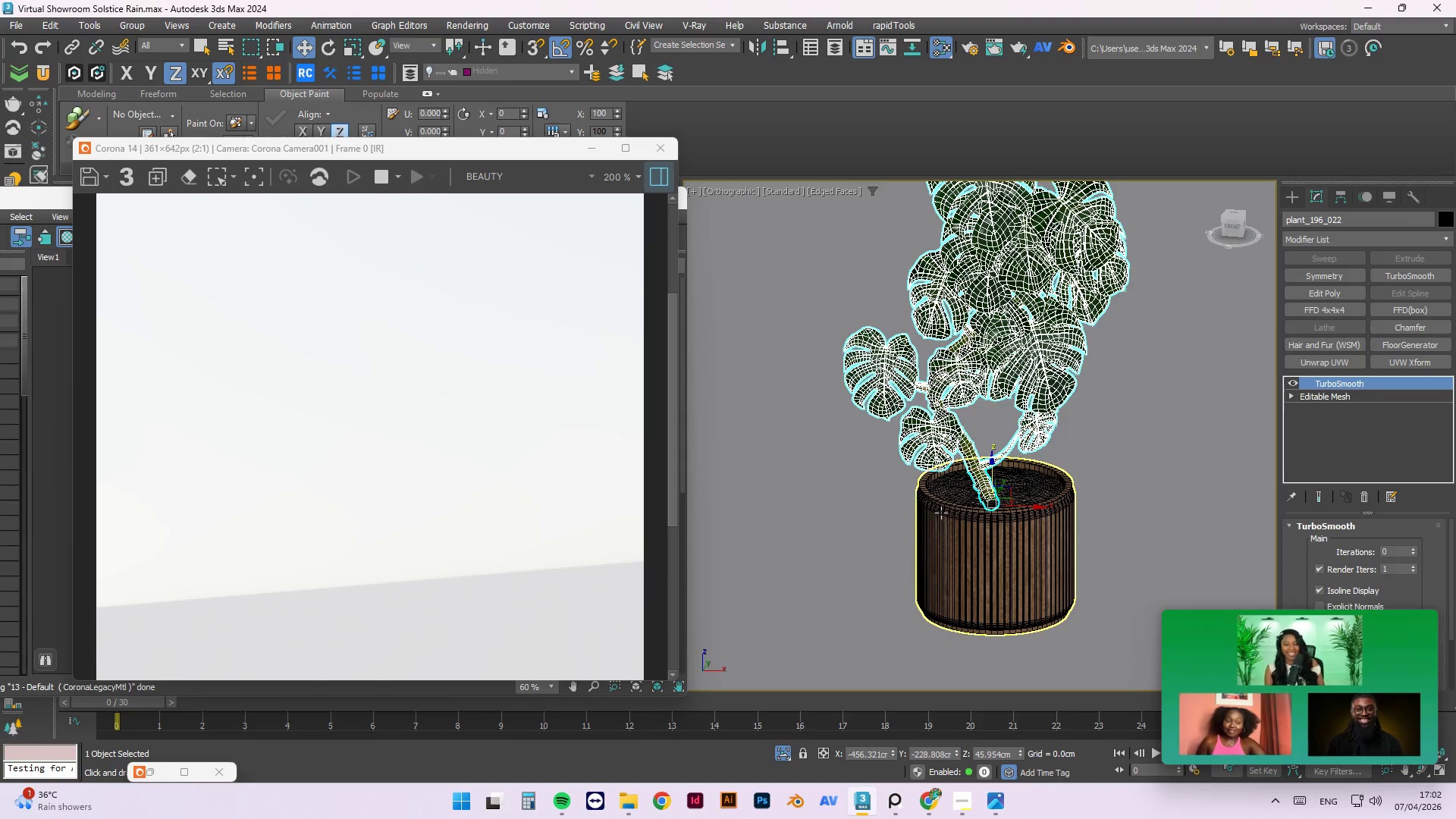 
type(EW)
 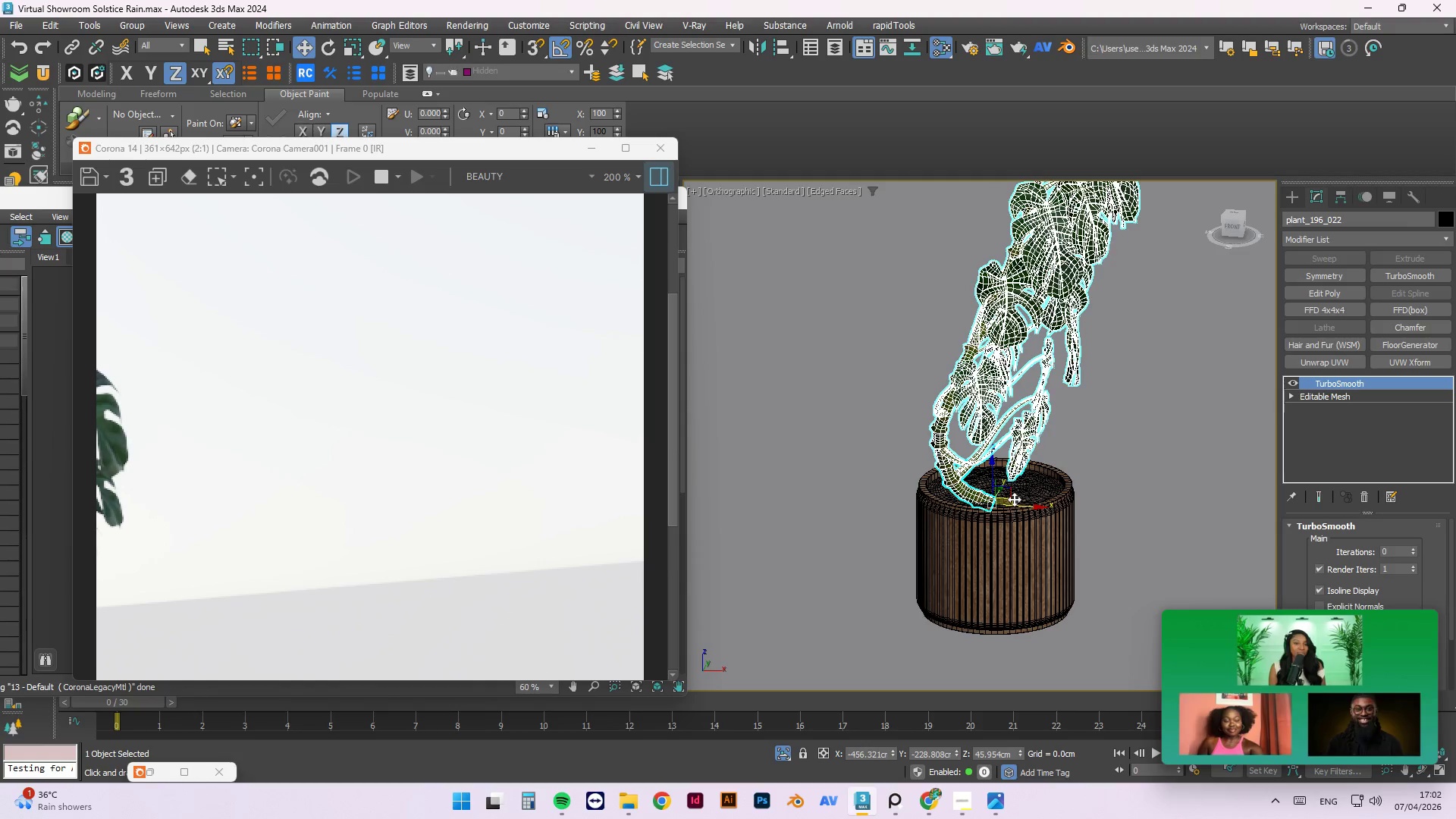 
left_click_drag(start_coordinate=[976, 516], to_coordinate=[1026, 514])
 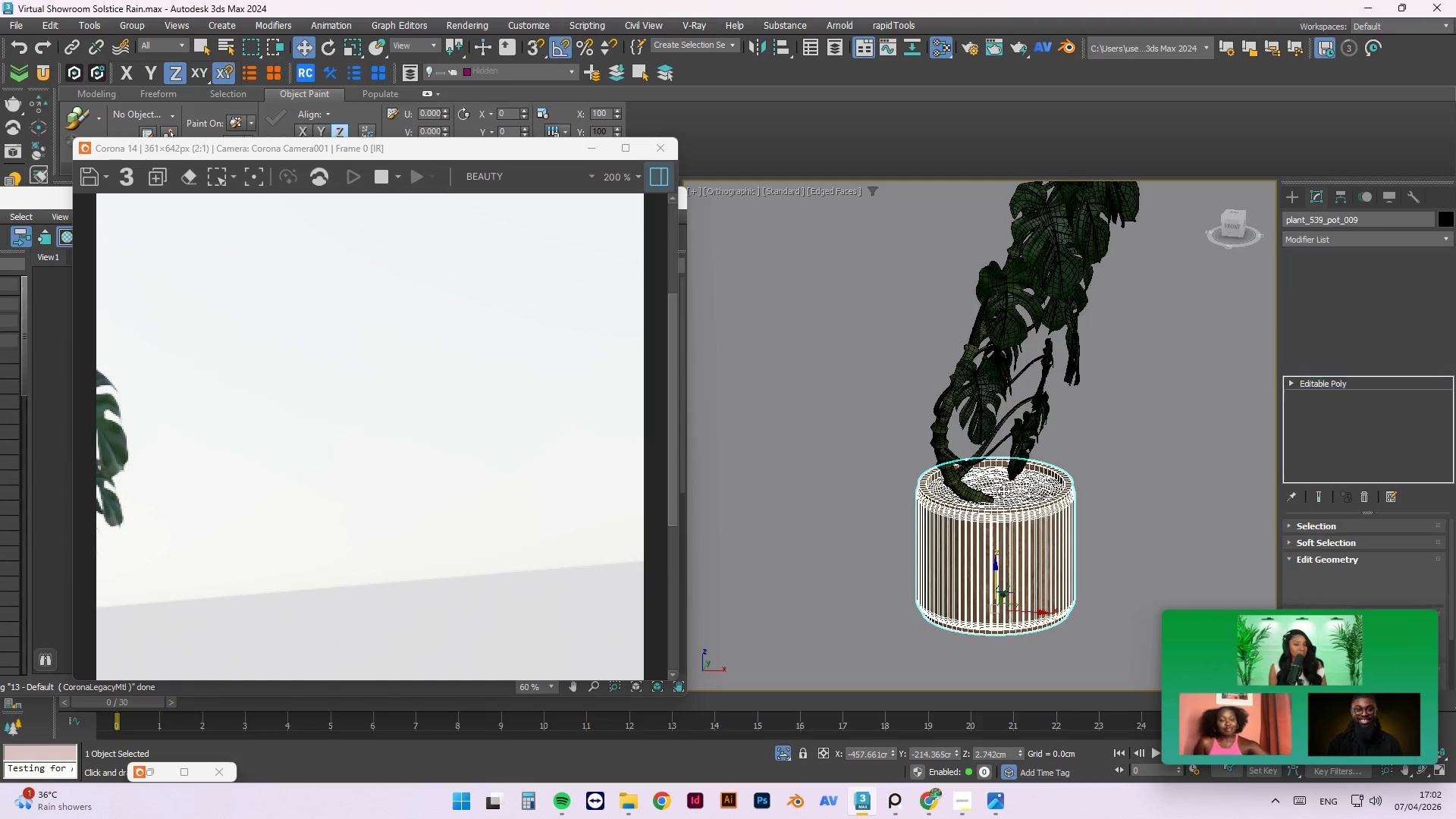 
left_click([949, 462])
 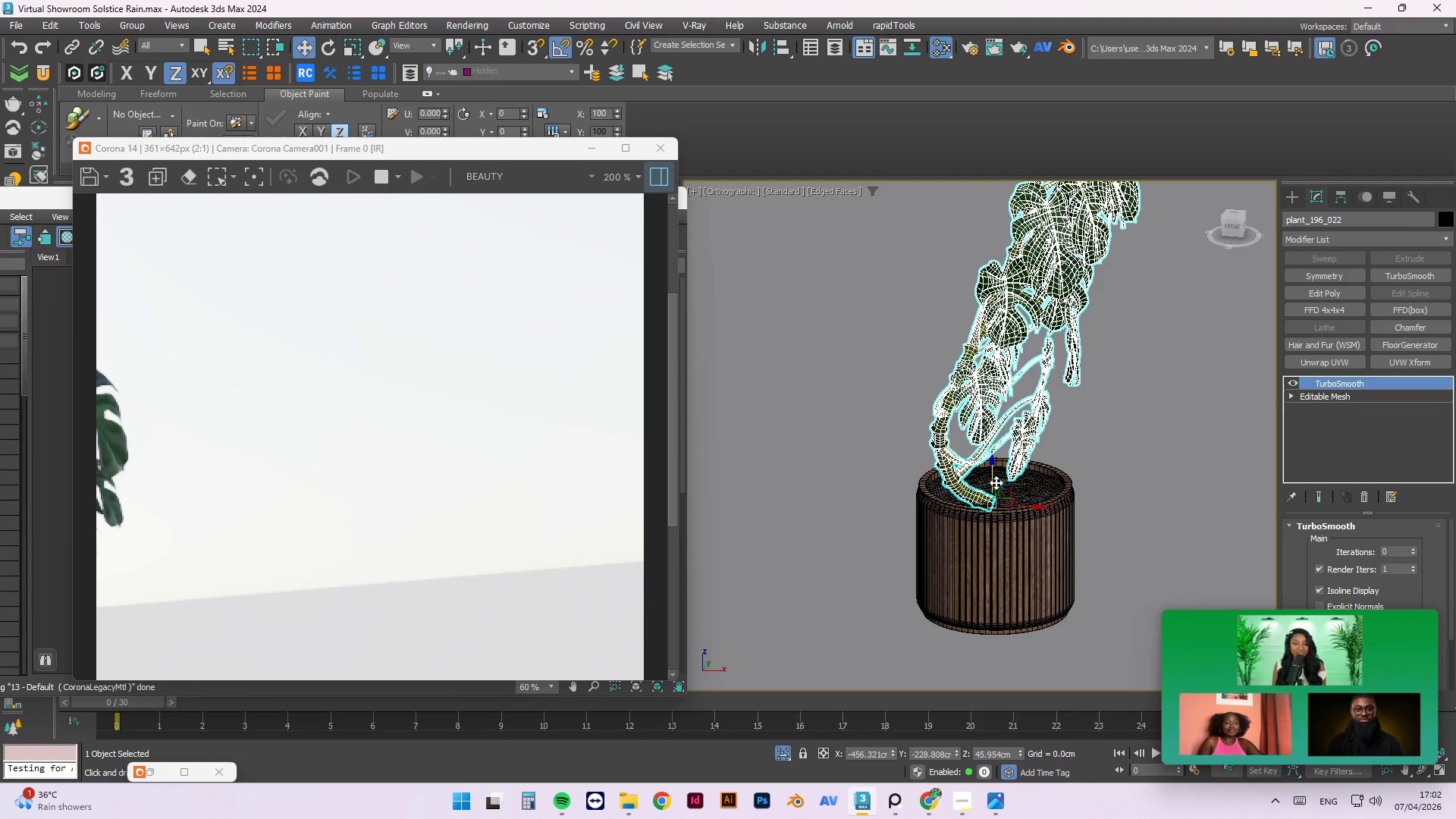 
left_click_drag(start_coordinate=[999, 484], to_coordinate=[1007, 469])
 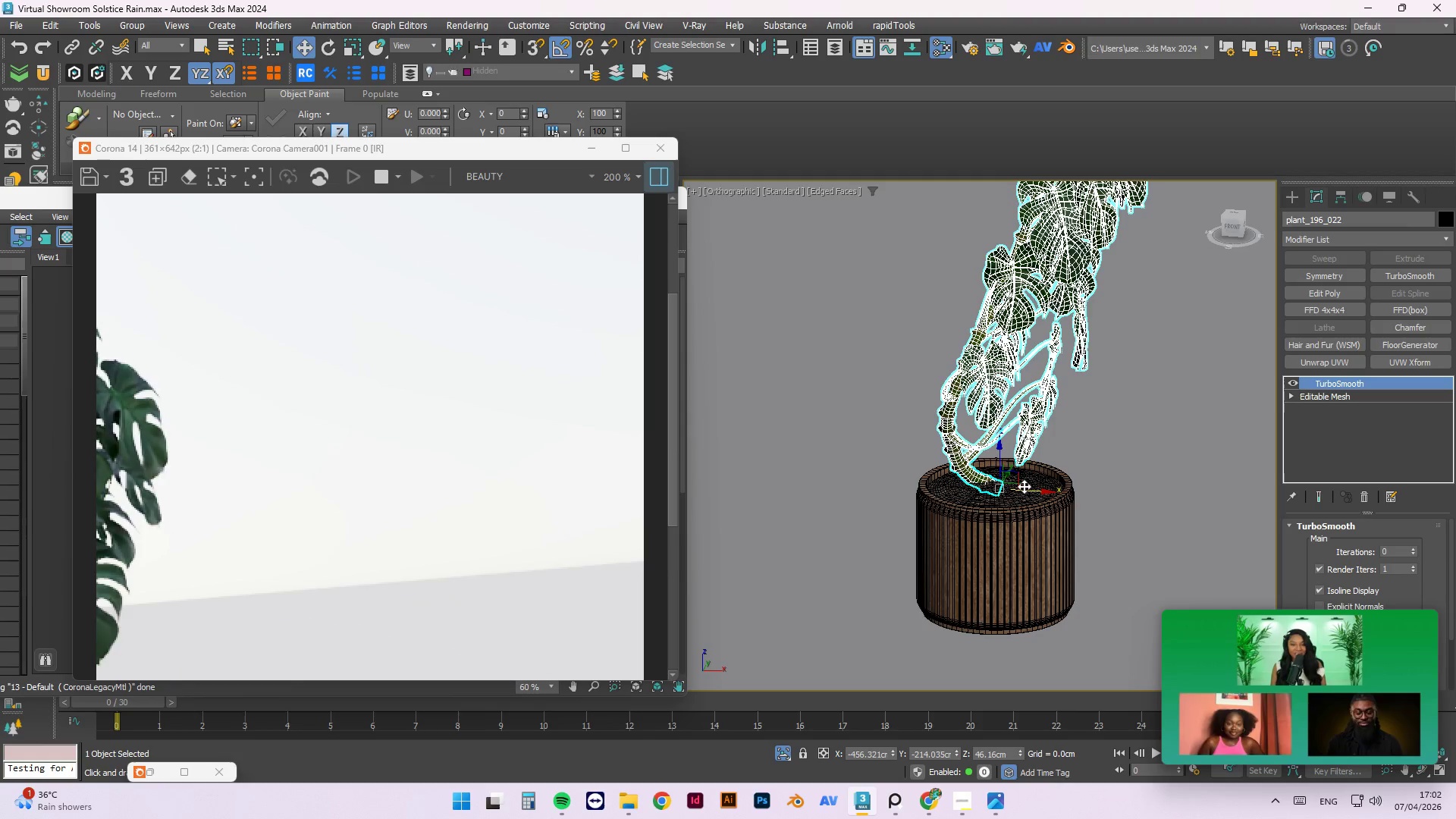 
left_click_drag(start_coordinate=[1028, 489], to_coordinate=[1060, 491])
 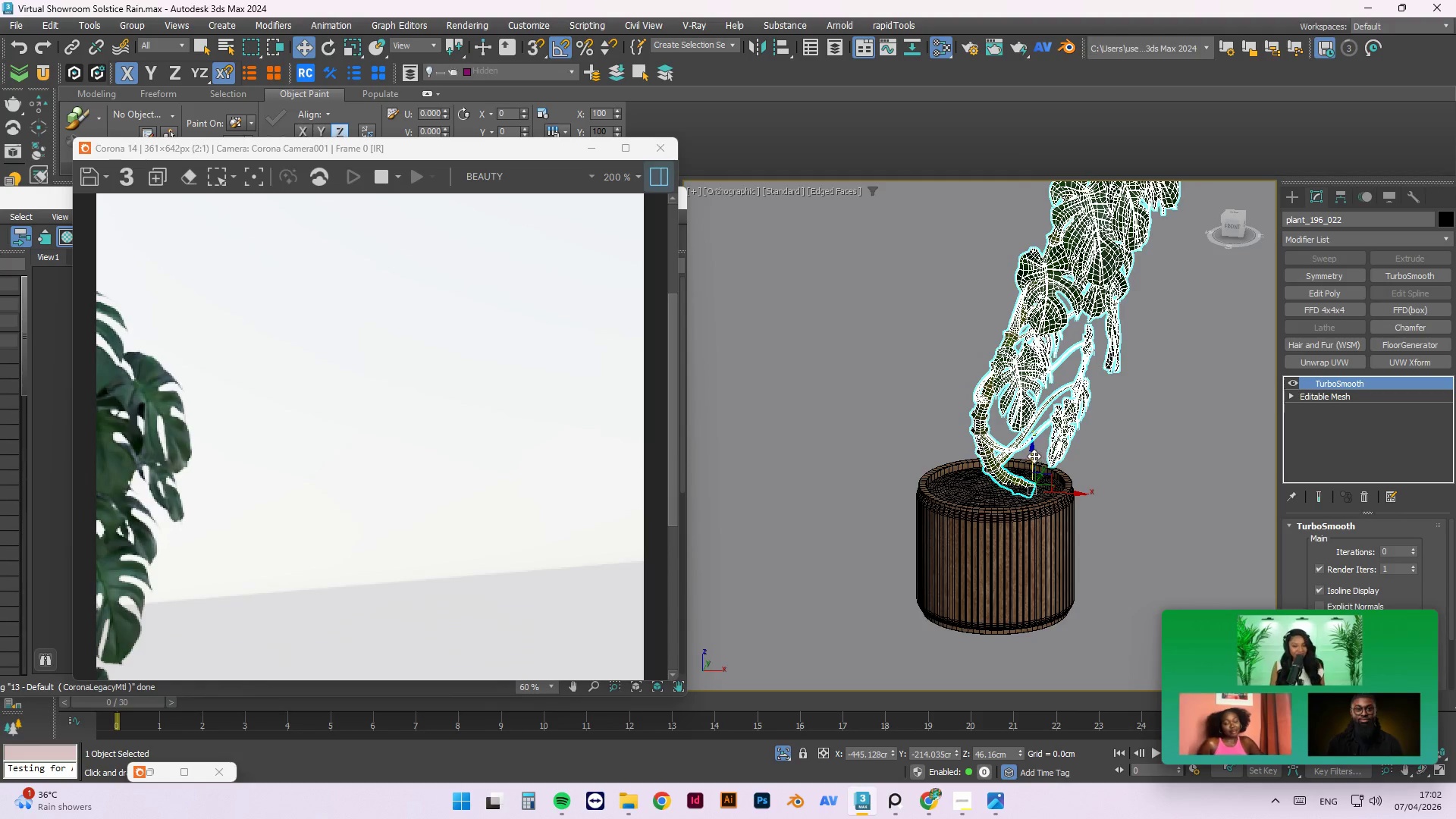 
left_click_drag(start_coordinate=[1032, 454], to_coordinate=[1037, 463])
 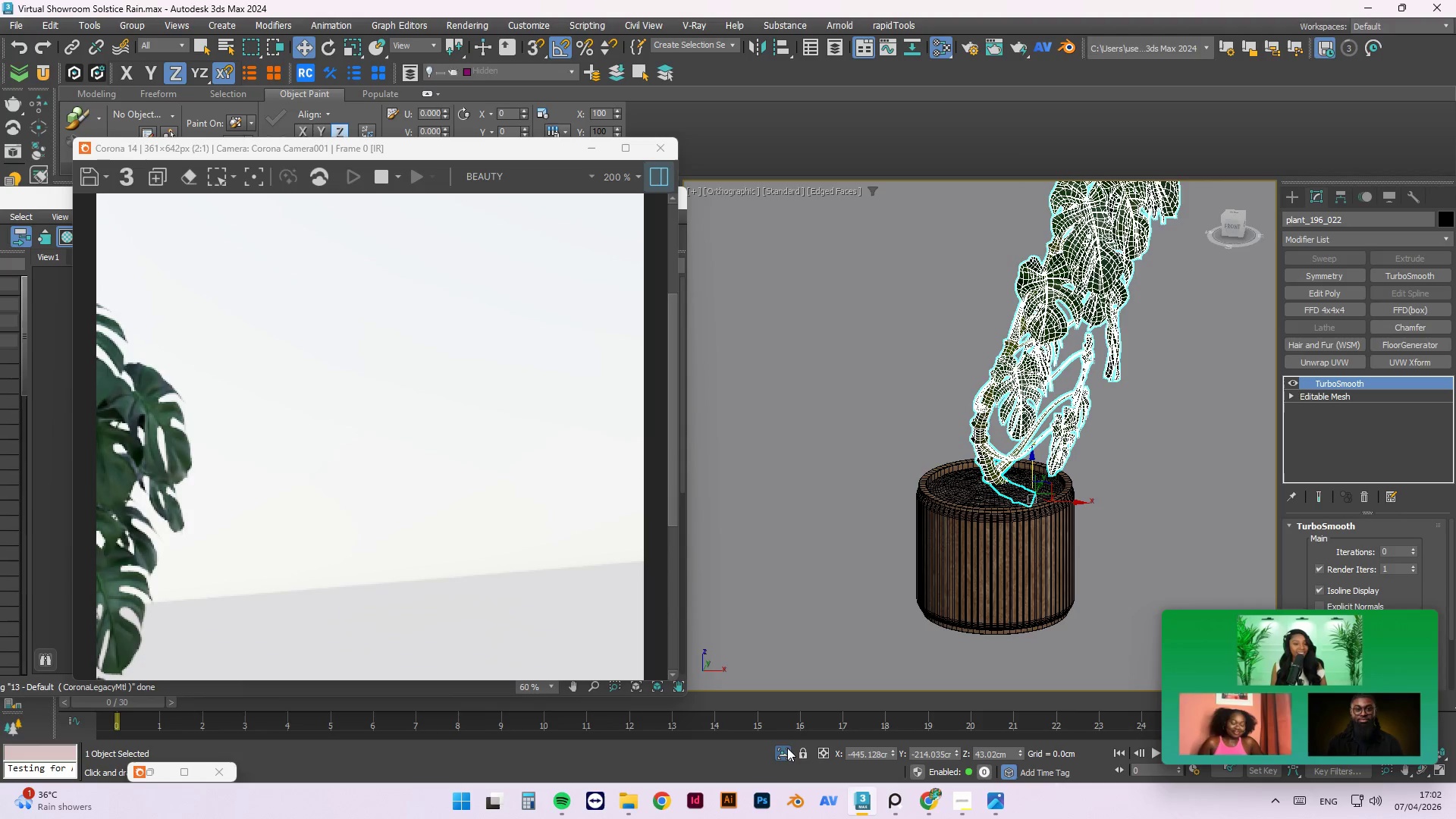 
left_click([787, 746])
 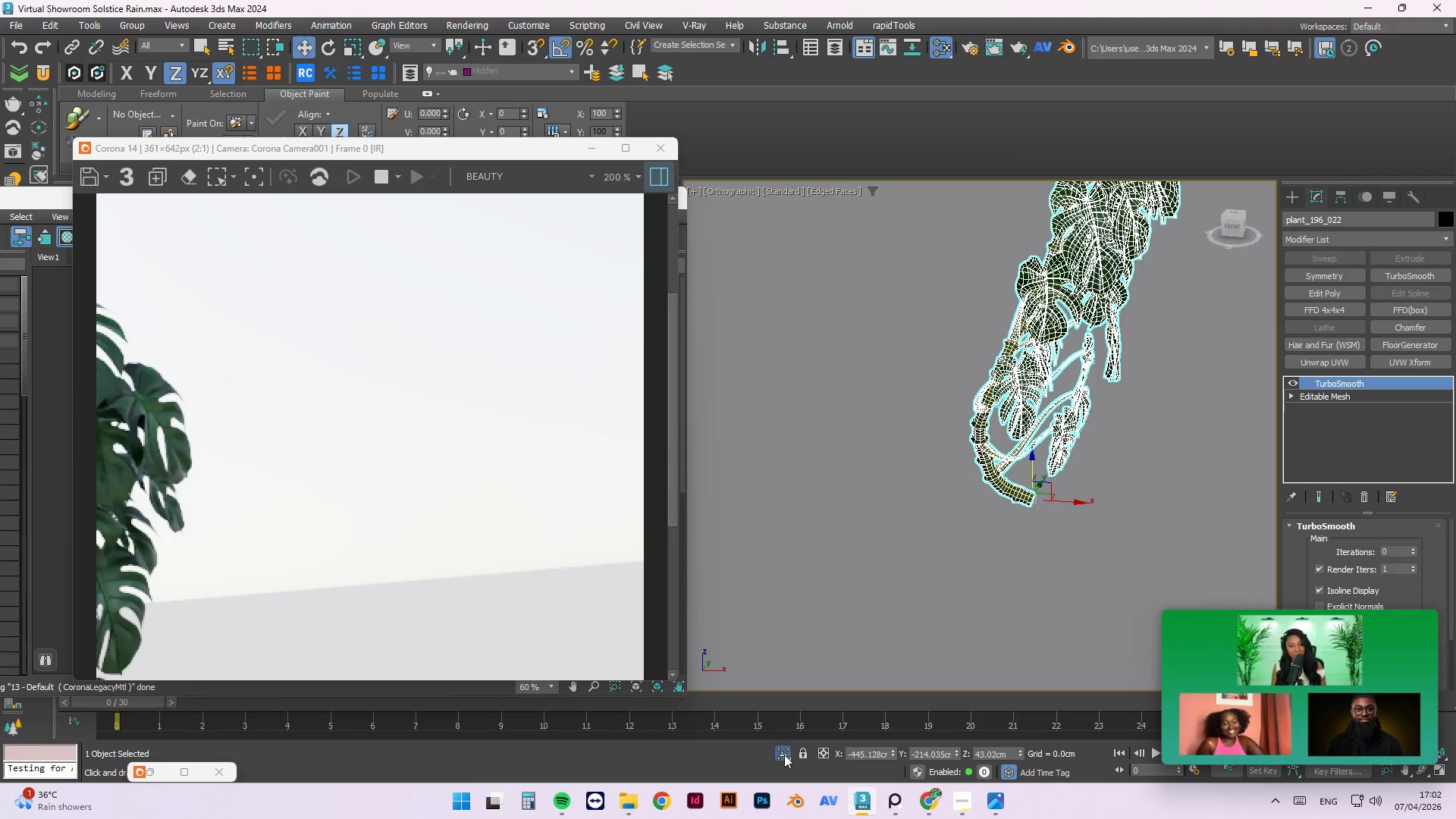 
left_click([784, 755])
 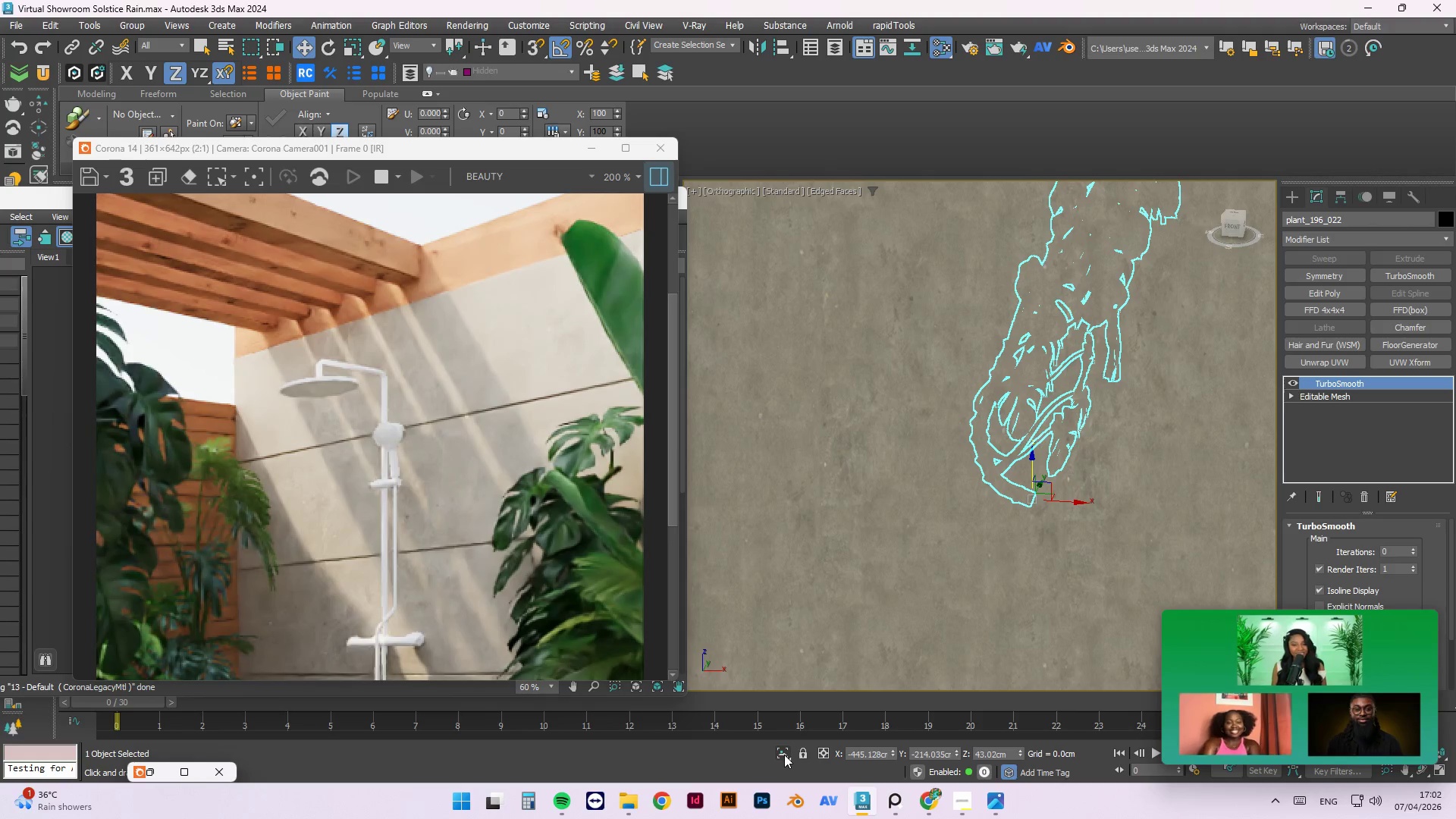 
scroll: coordinate [475, 422], scroll_direction: down, amount: 1.0
 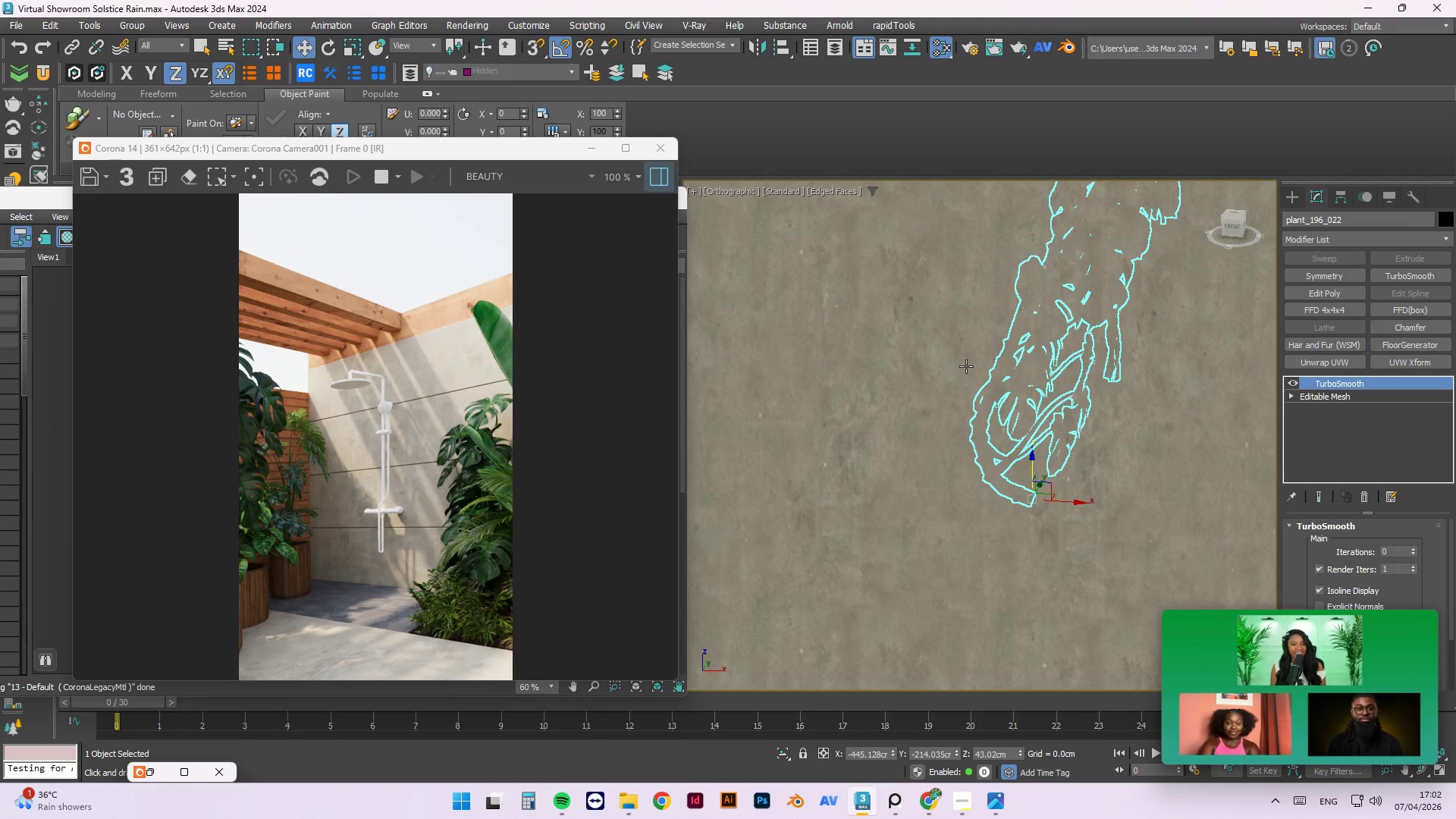 
wait(16.42)
 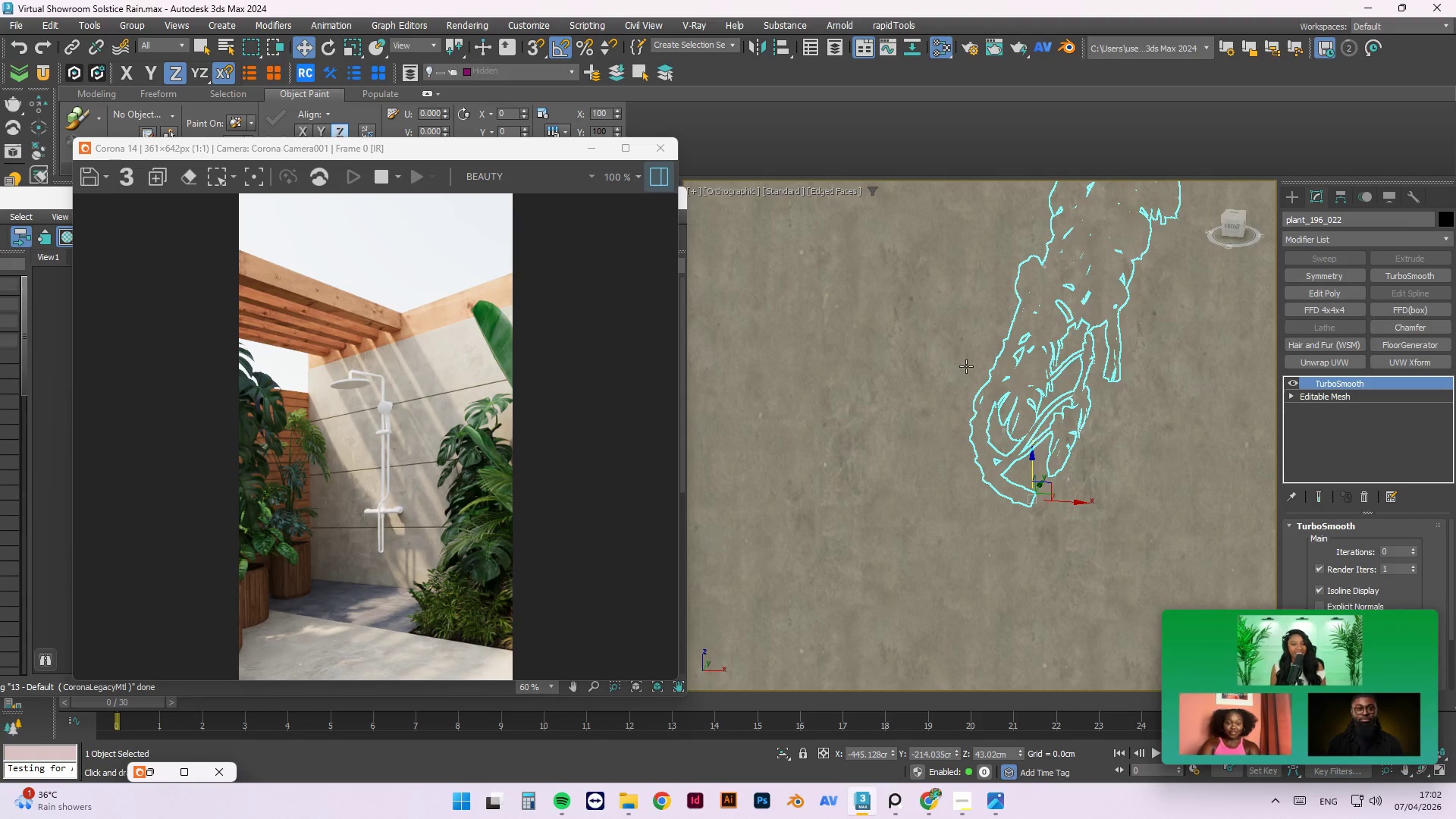 
left_click_drag(start_coordinate=[1031, 461], to_coordinate=[1034, 576])
 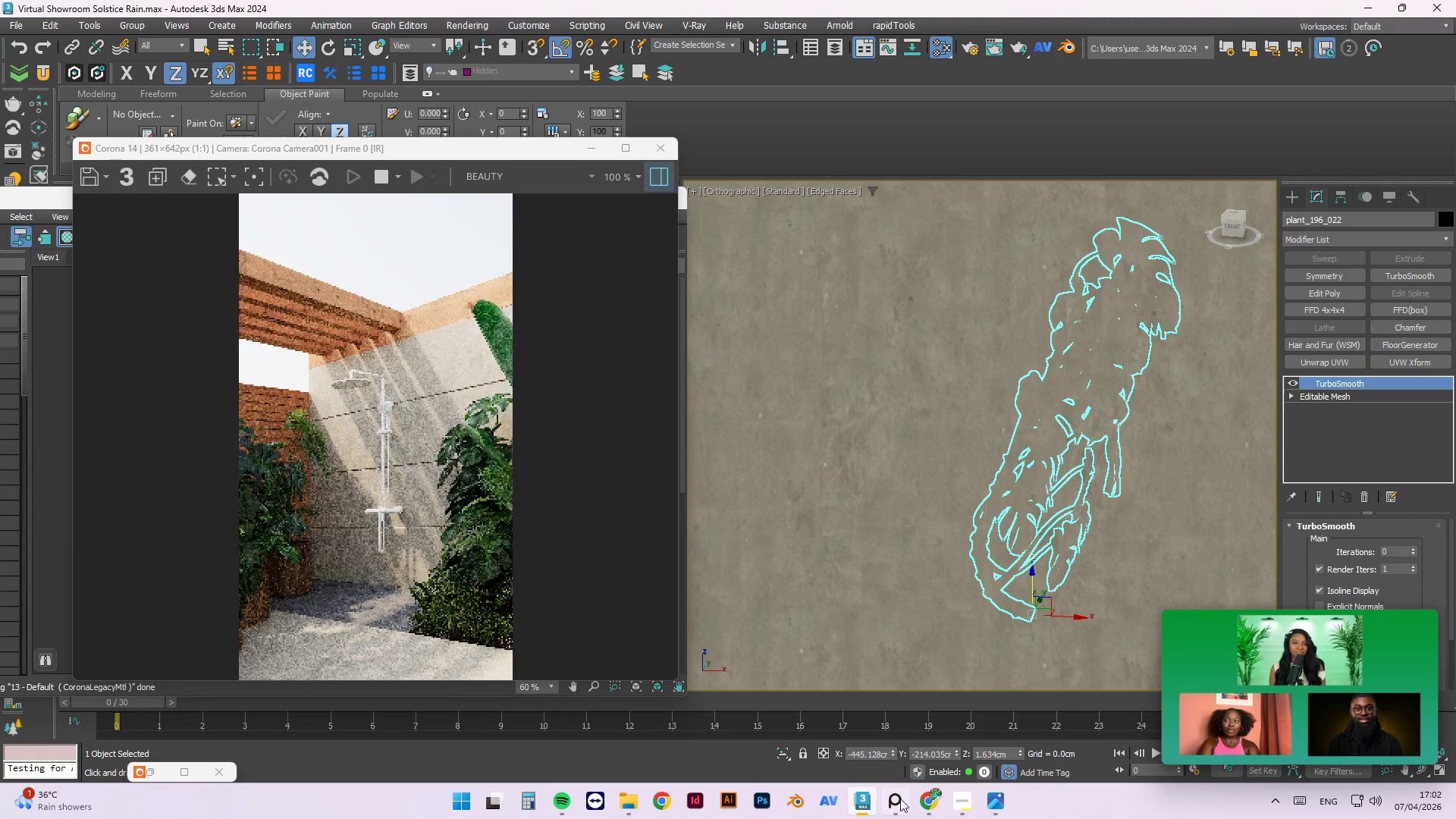 
left_click([899, 802])
 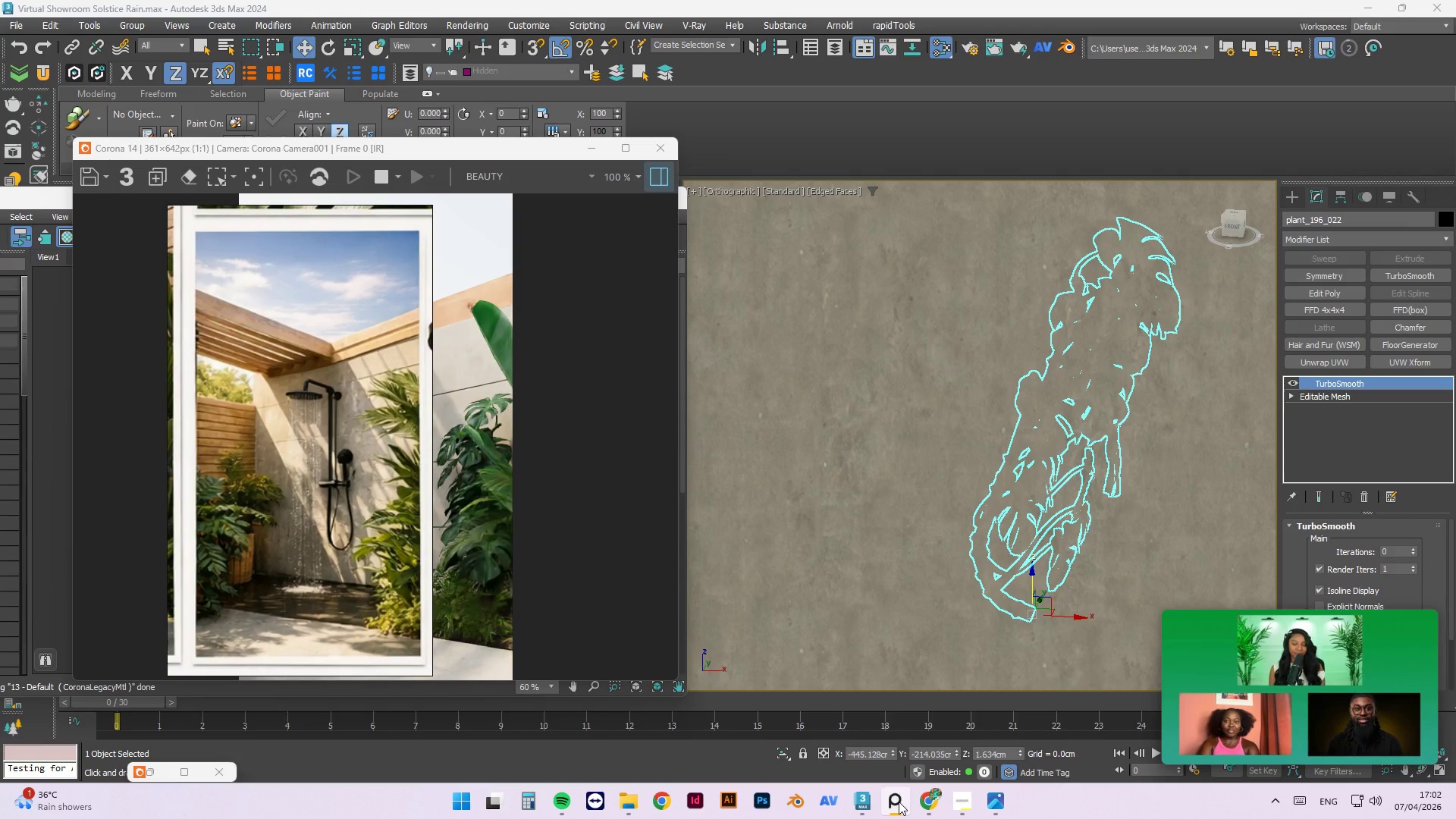 
left_click([899, 802])
 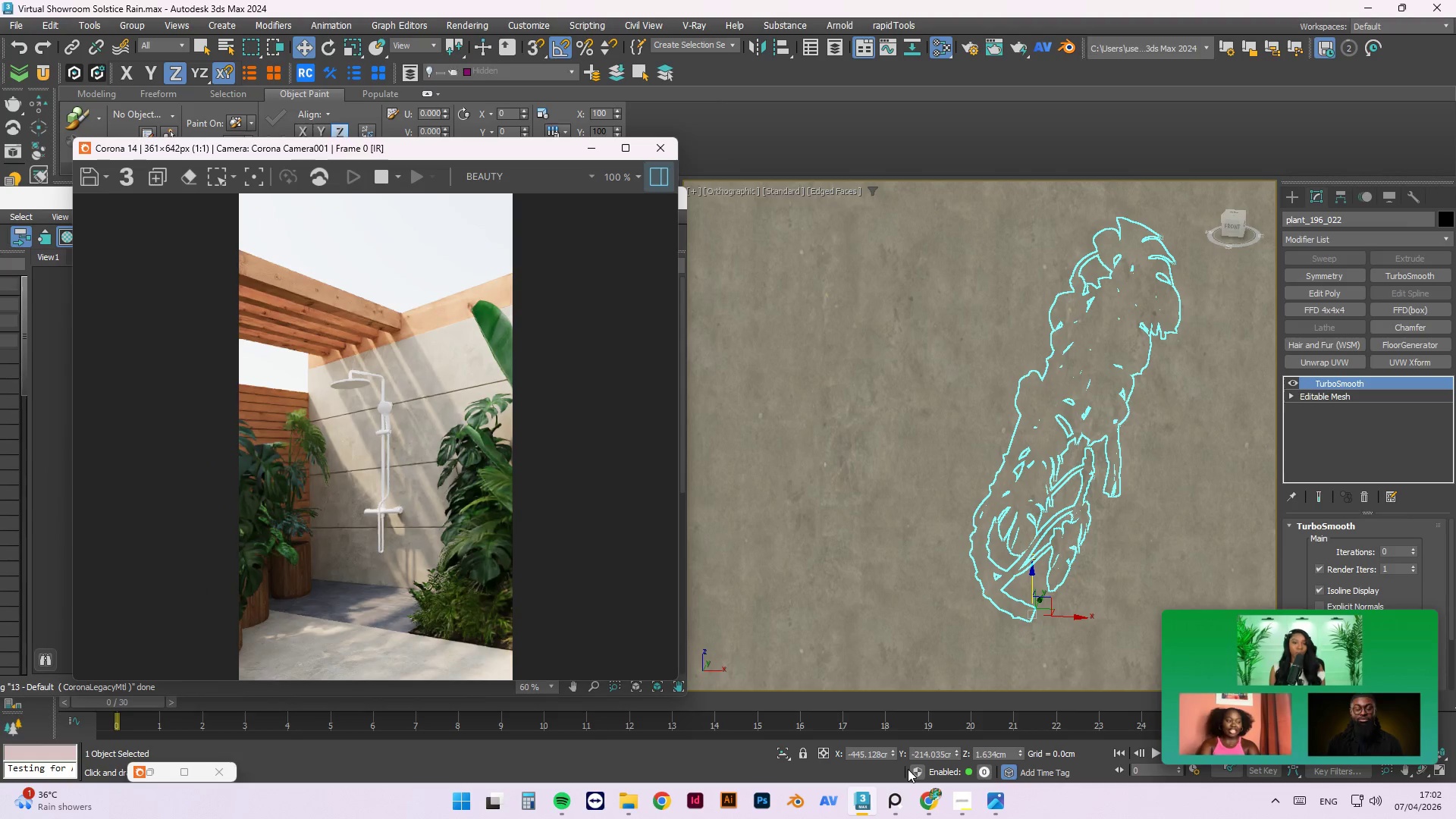 
key(Delete)
 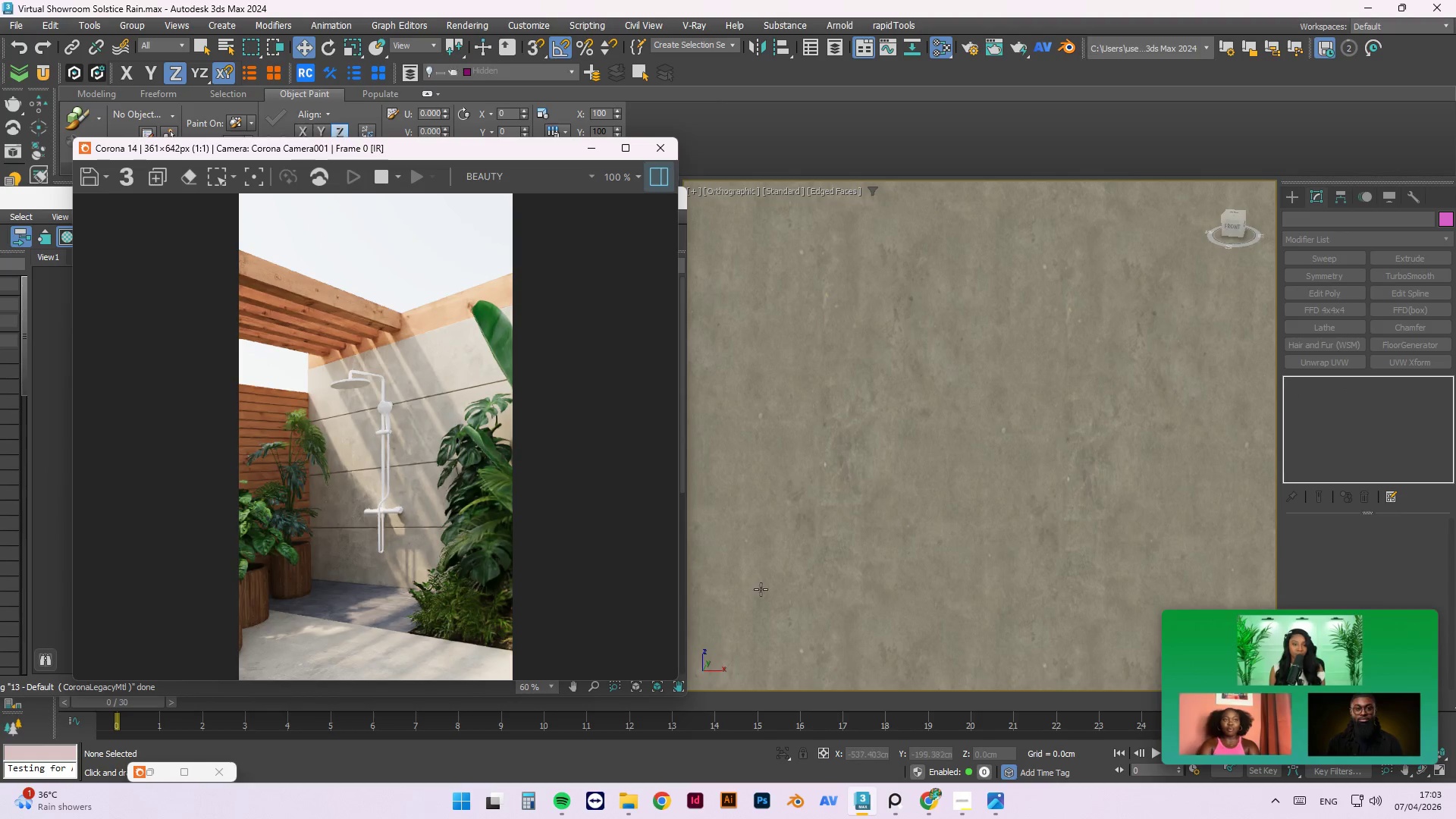 
wait(5.14)
 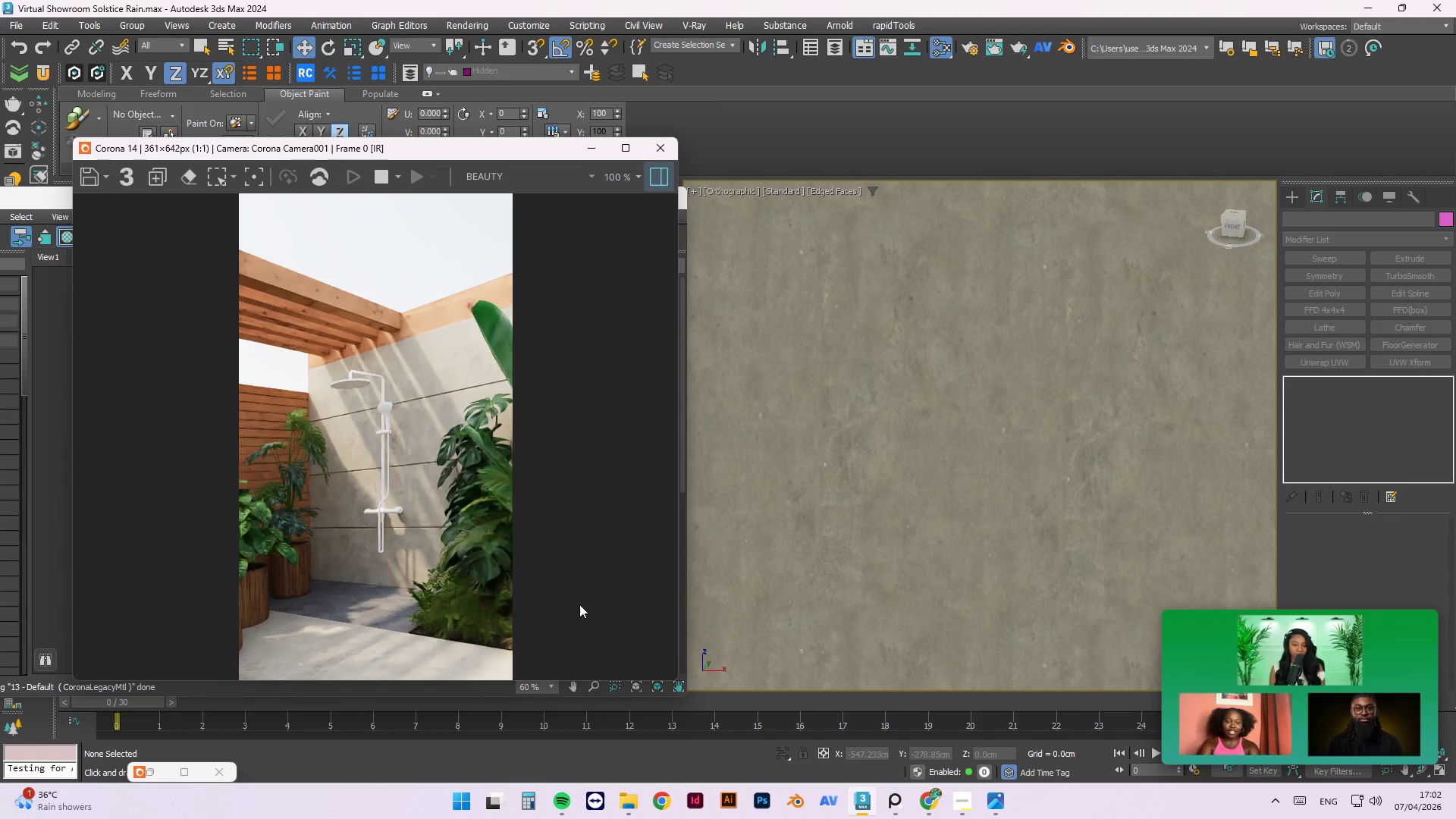 
key(F3)
 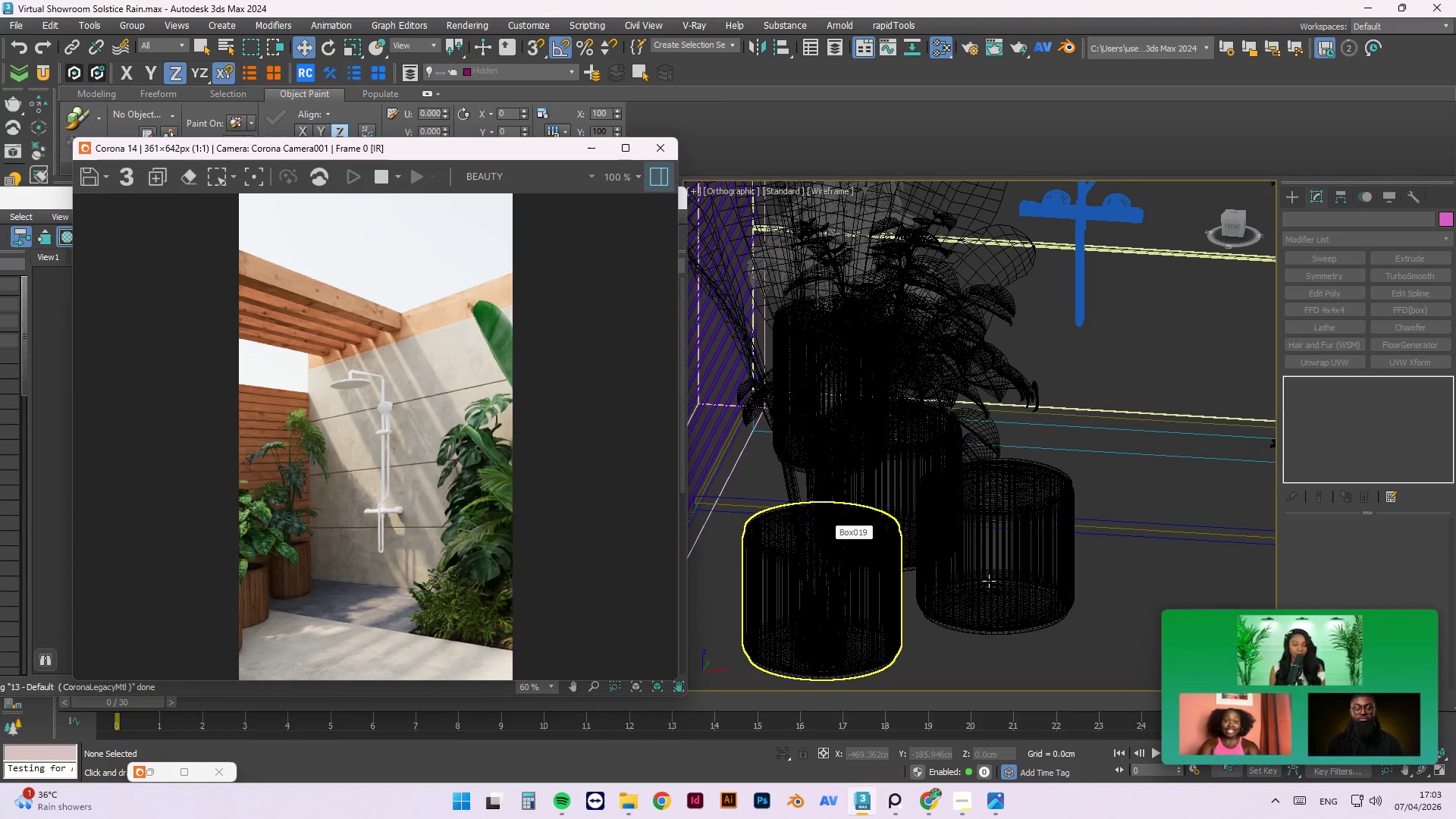 
left_click([1003, 551])
 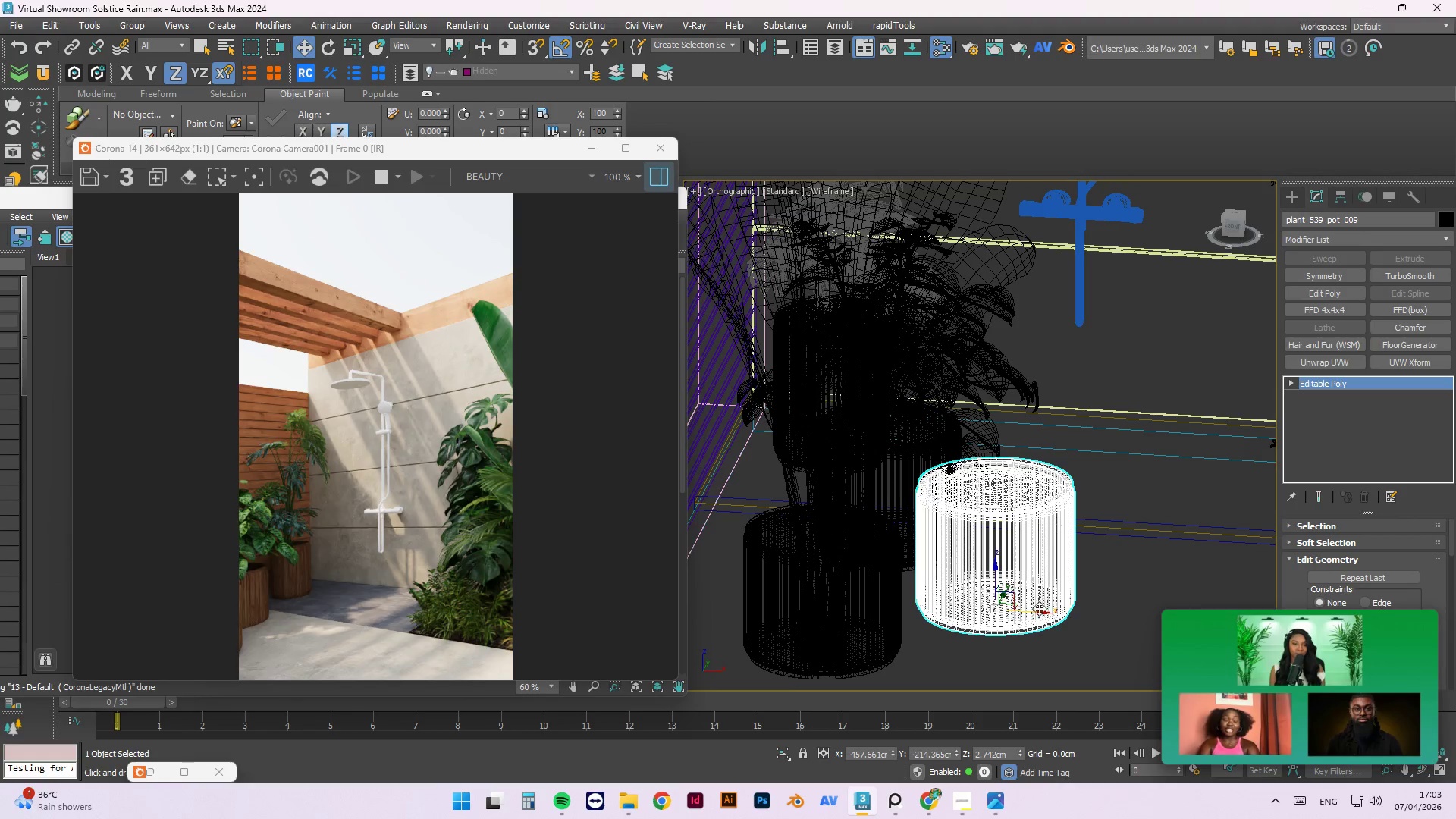 
left_click_drag(start_coordinate=[1039, 617], to_coordinate=[967, 613])
 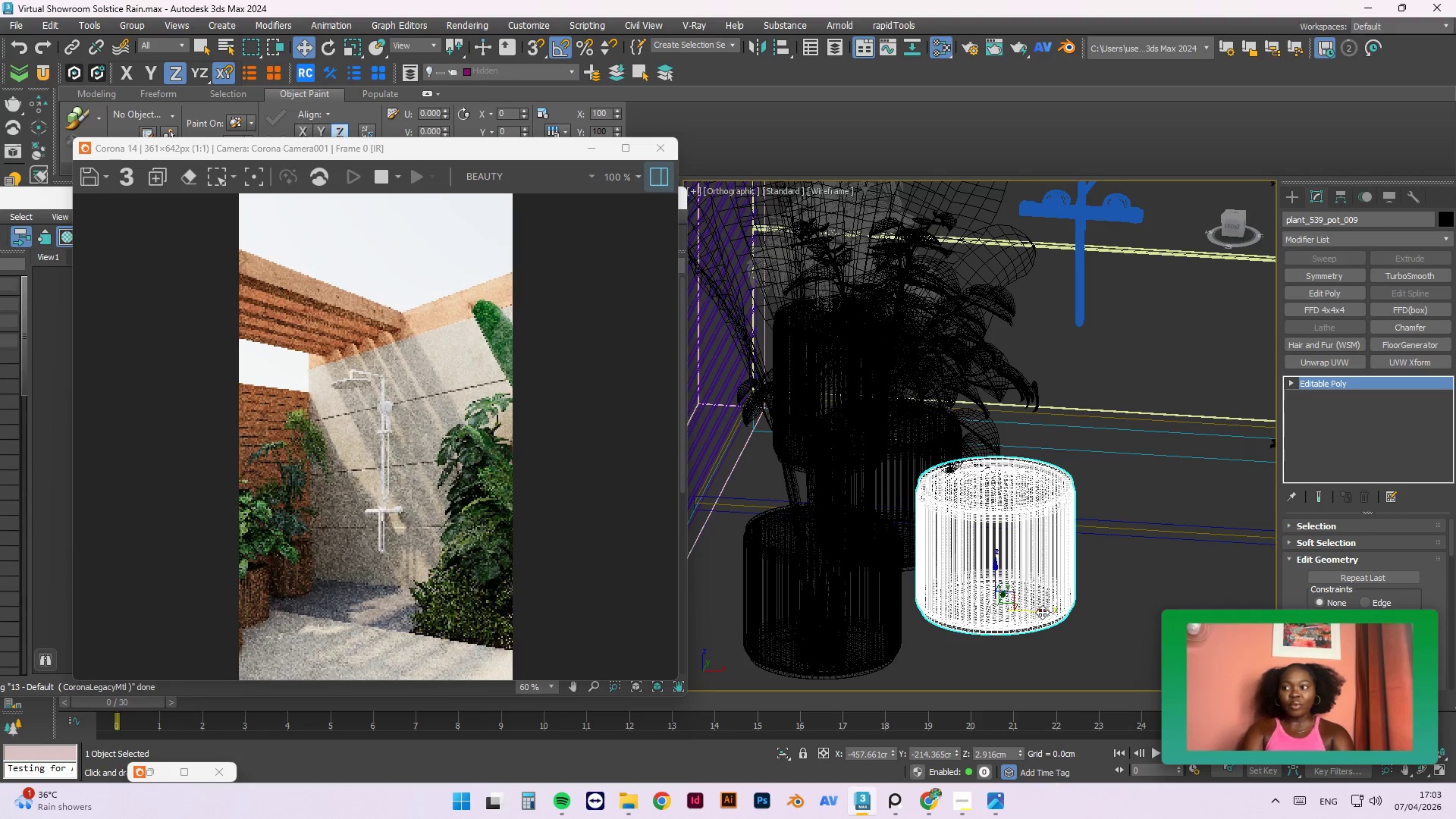 
key(Delete)
 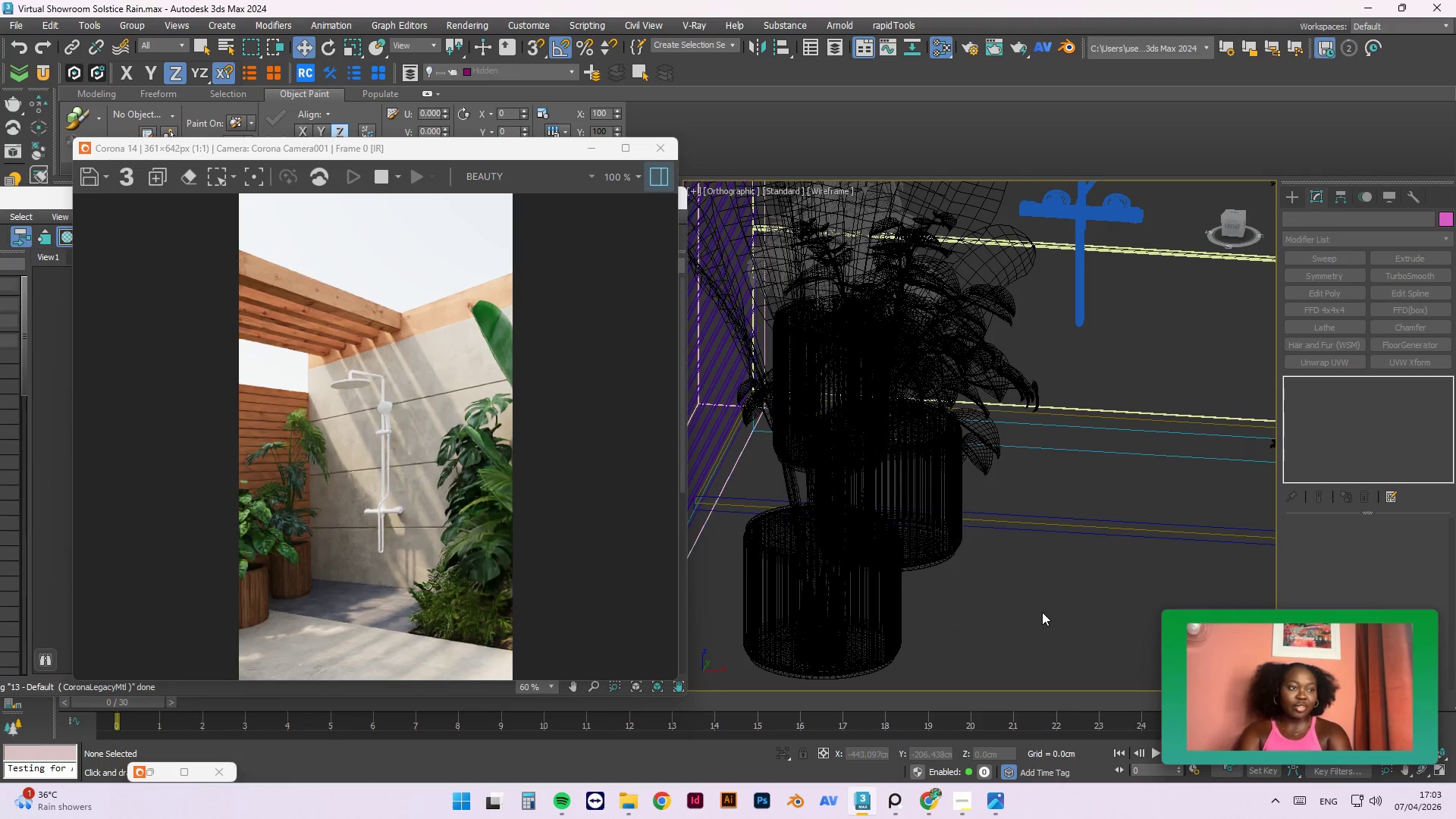 
key(Control+S)
 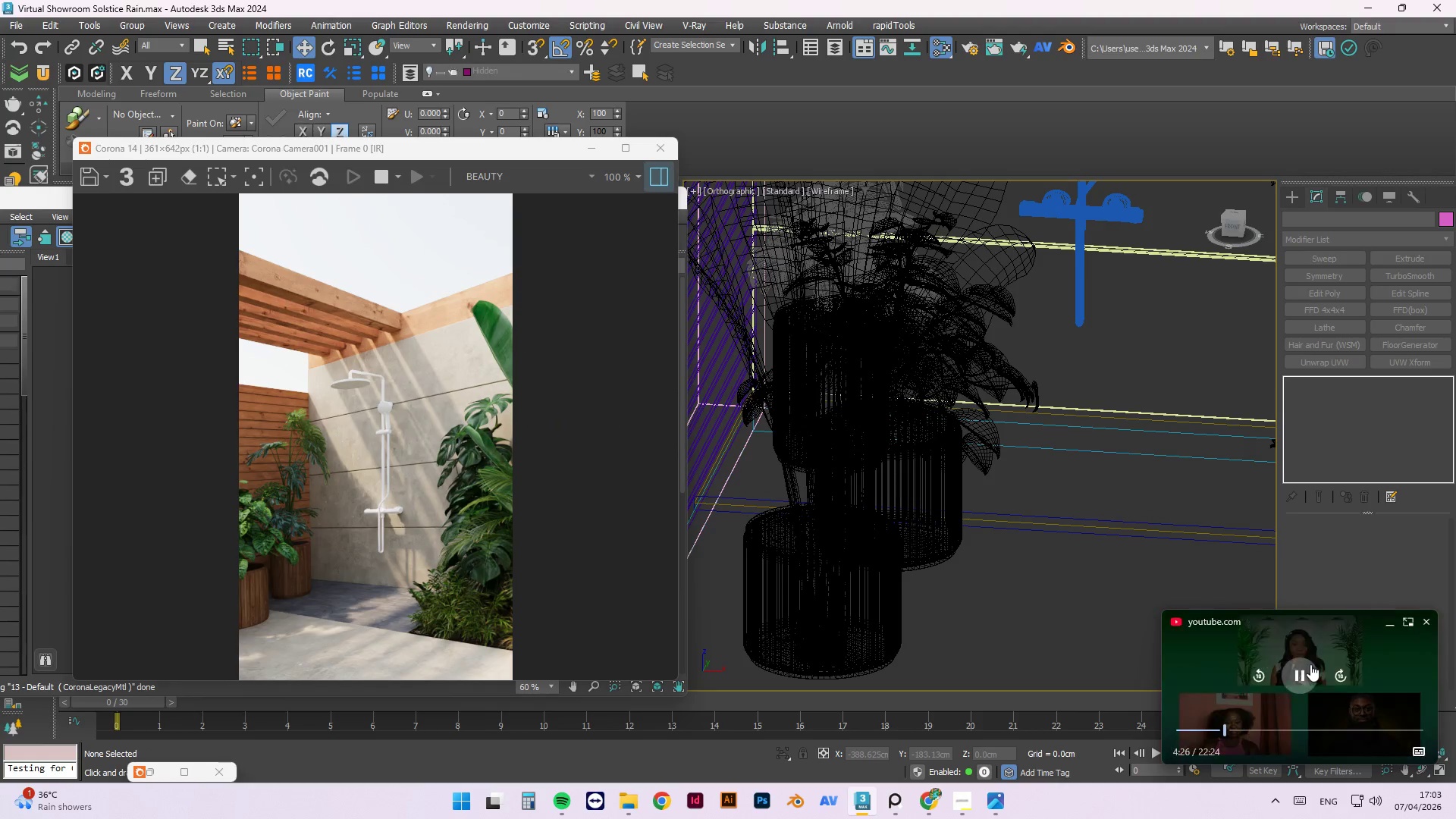 
wait(14.8)
 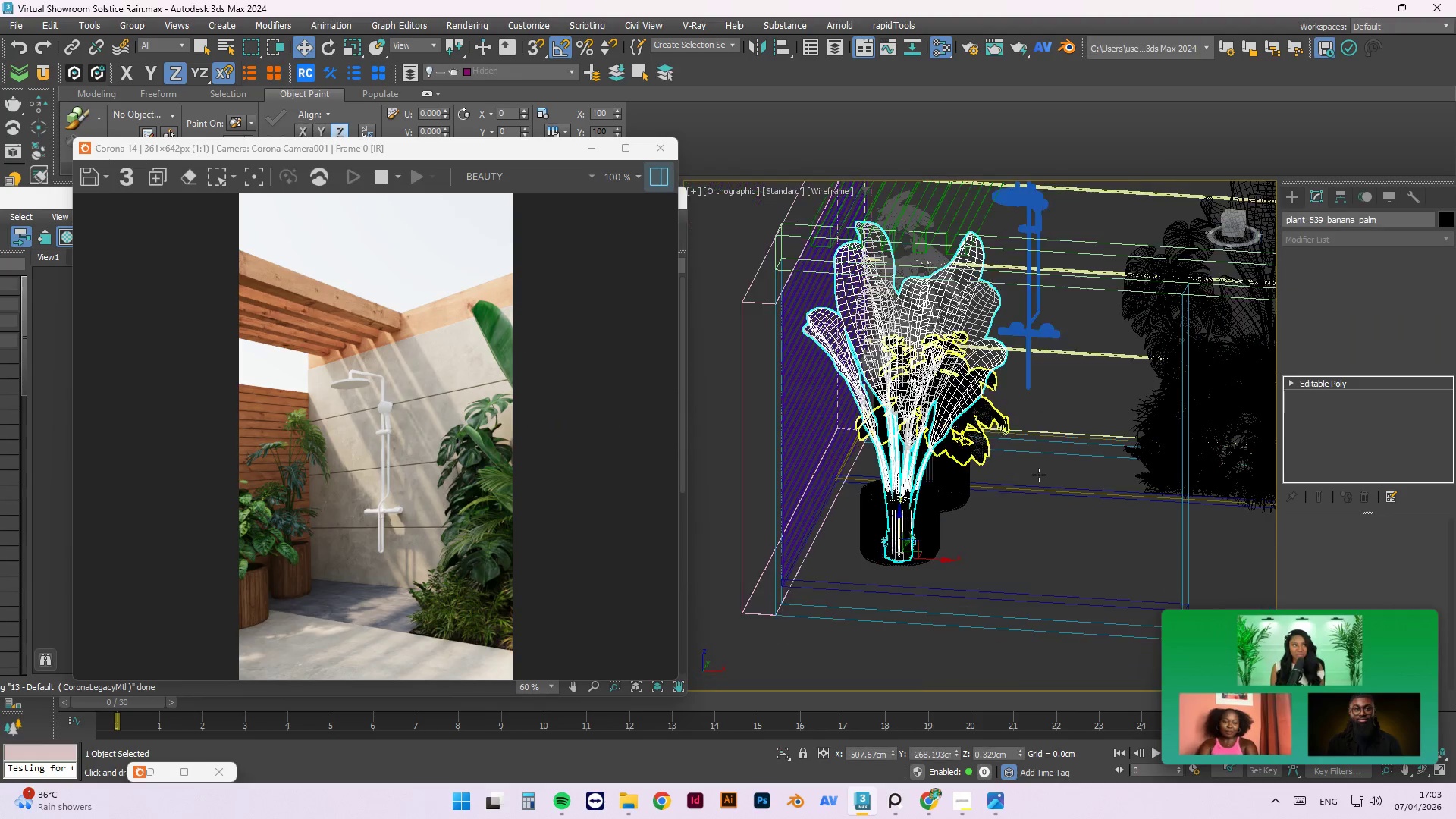 
hold_key(key=AltLeft, duration=1.33)
 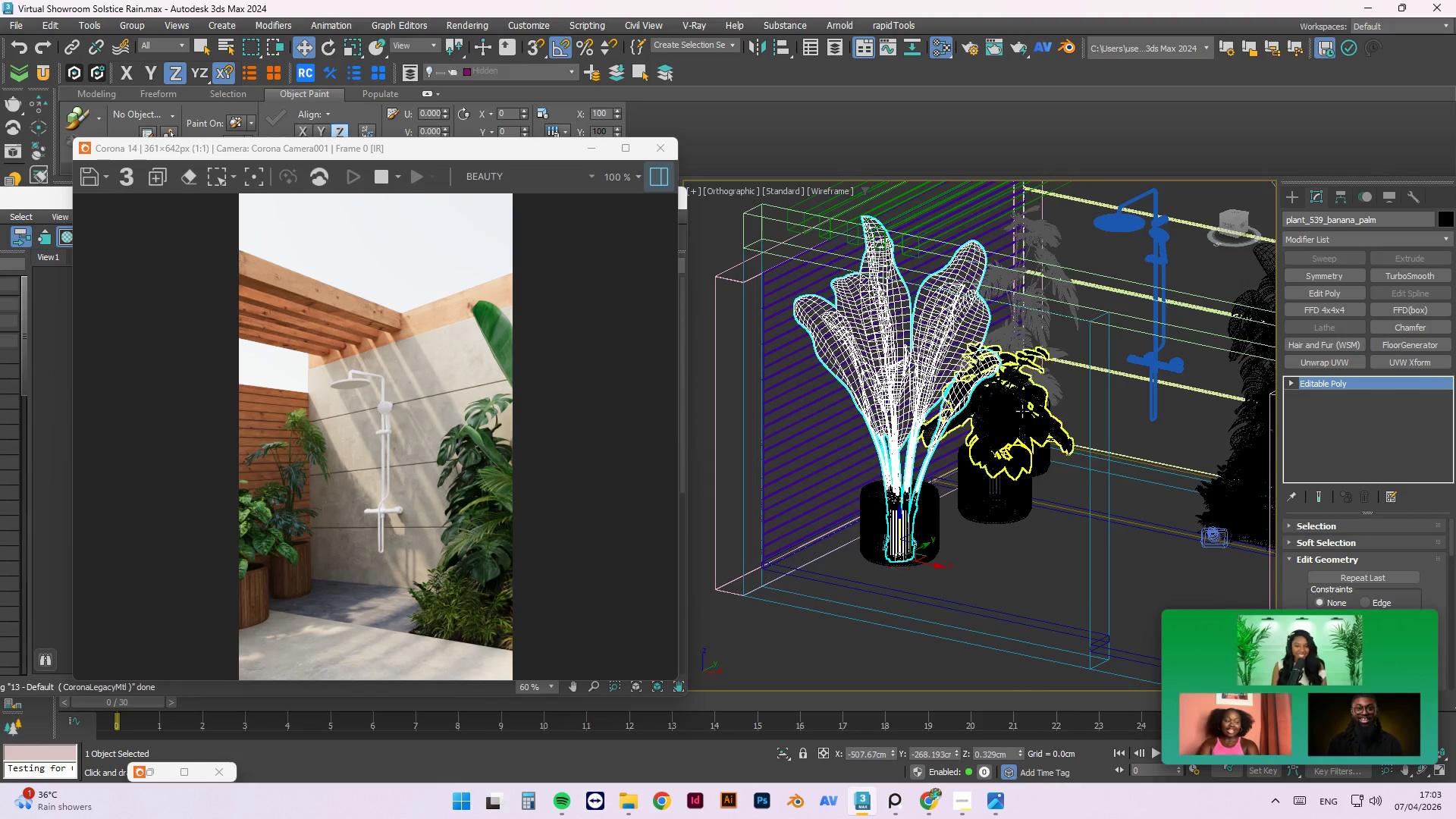 
scroll: coordinate [953, 431], scroll_direction: down, amount: 2.0
 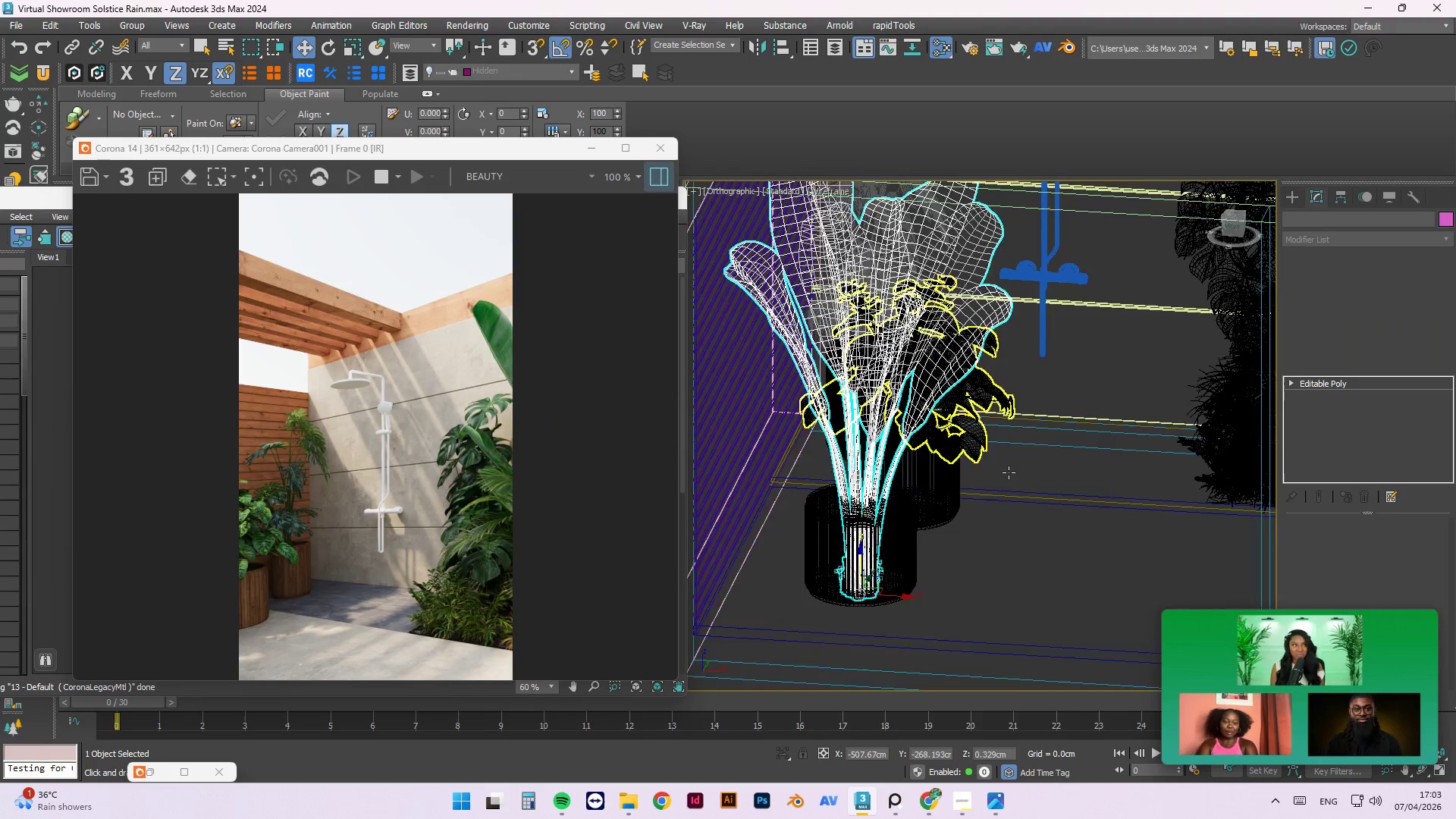 
left_click([1023, 410])
 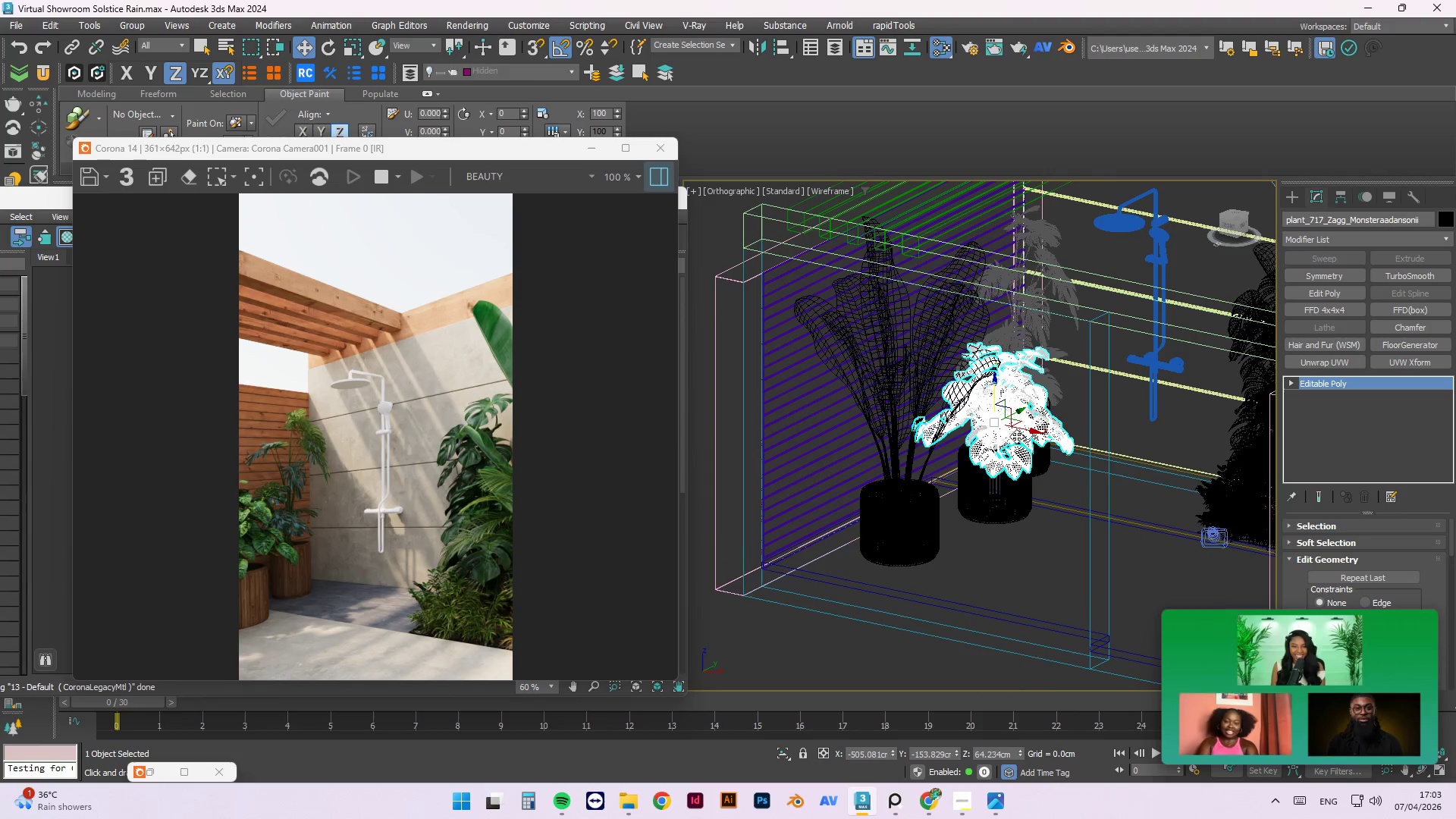 
hold_key(key=AltLeft, duration=1.52)
 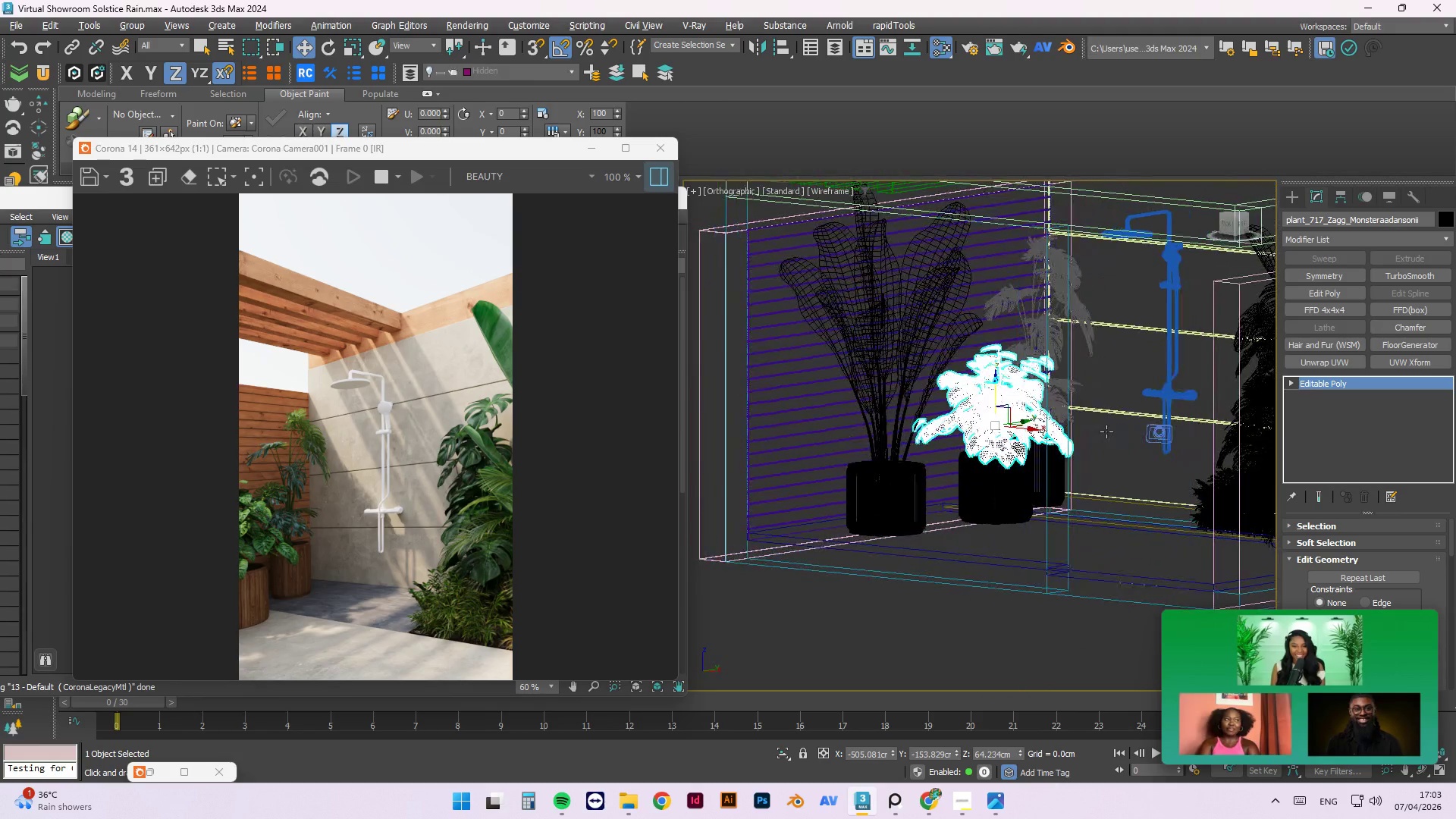 
key(Alt+AltLeft)
 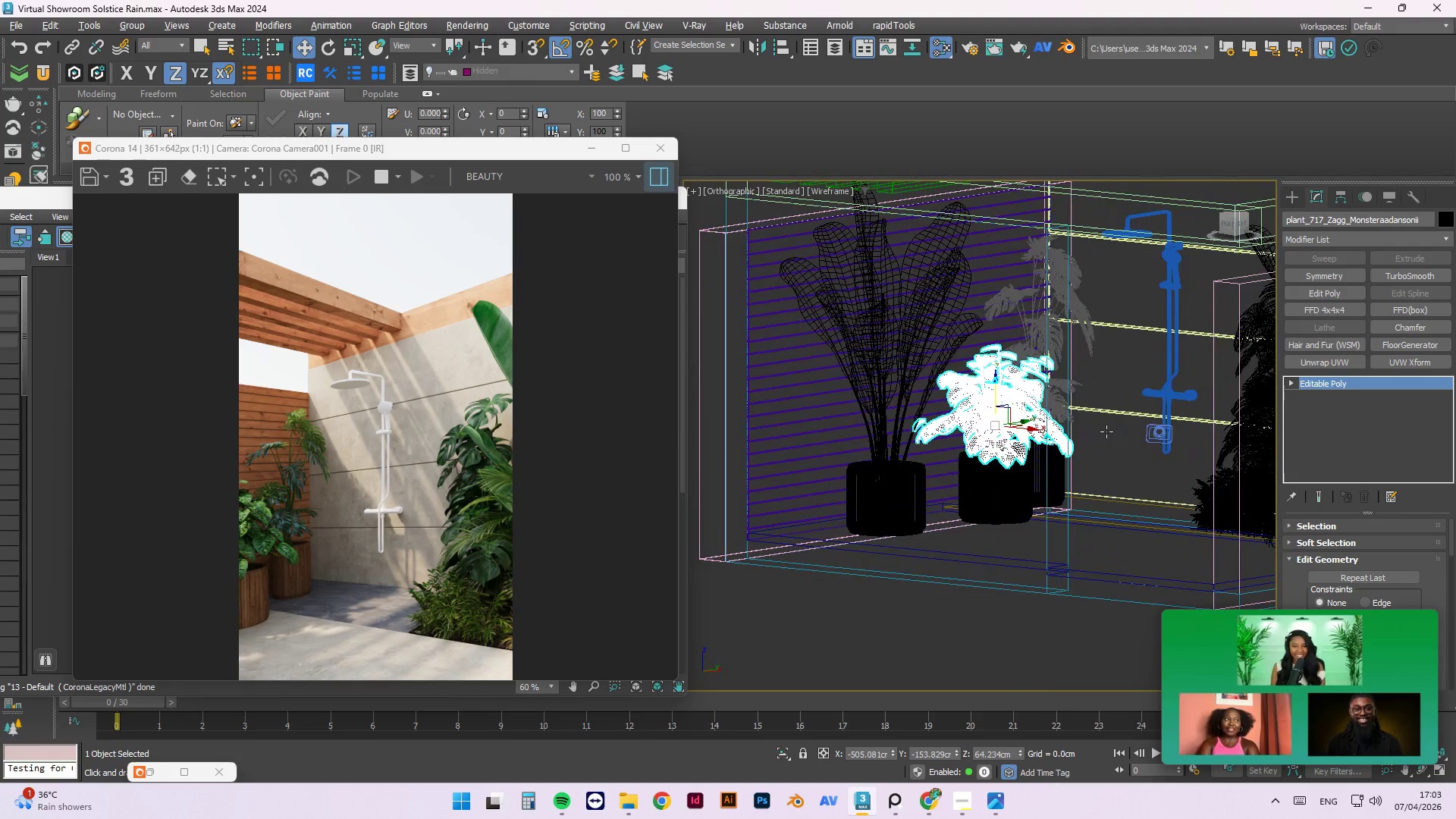 
key(Alt+AltLeft)
 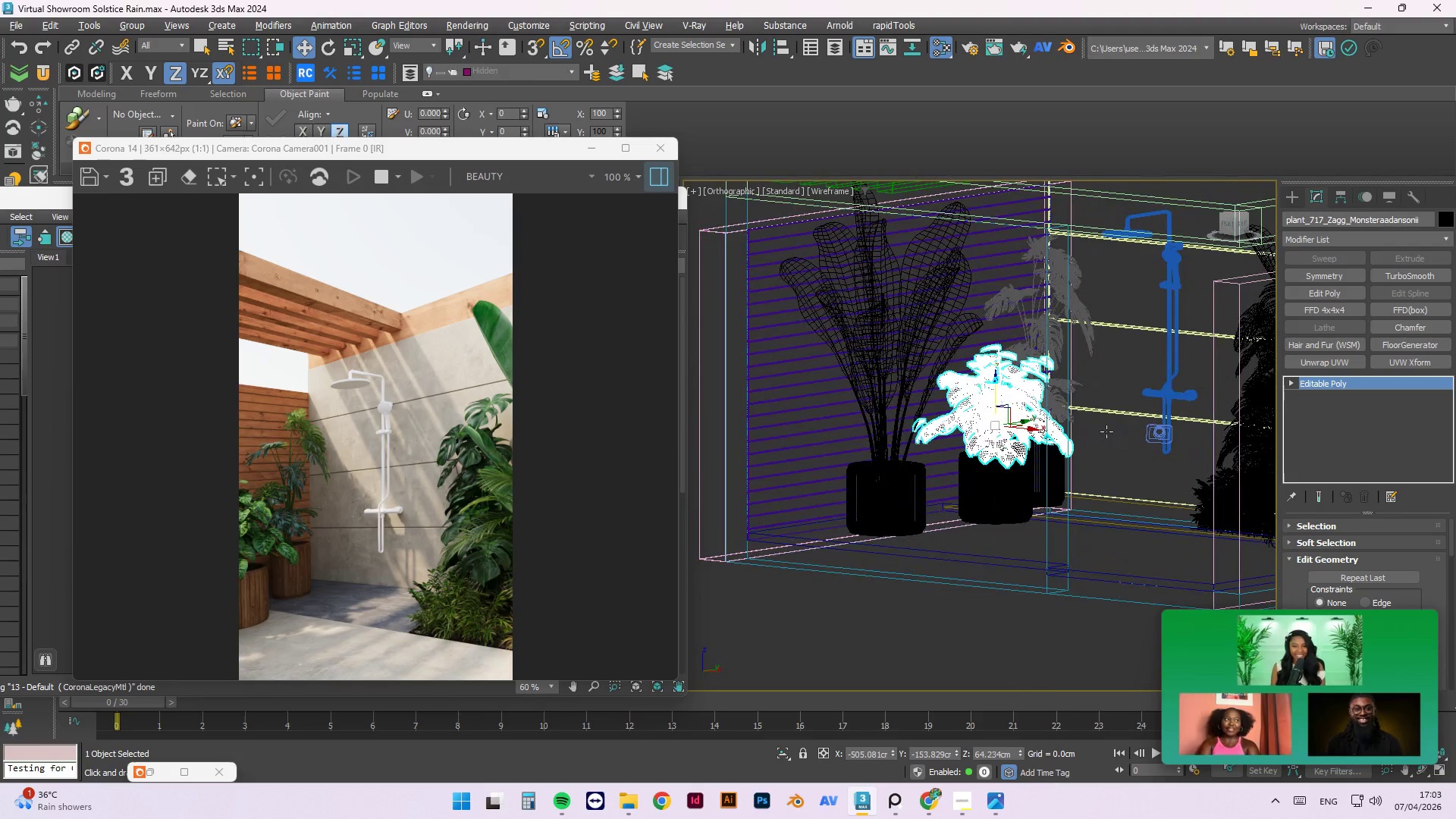 
key(Alt+AltLeft)
 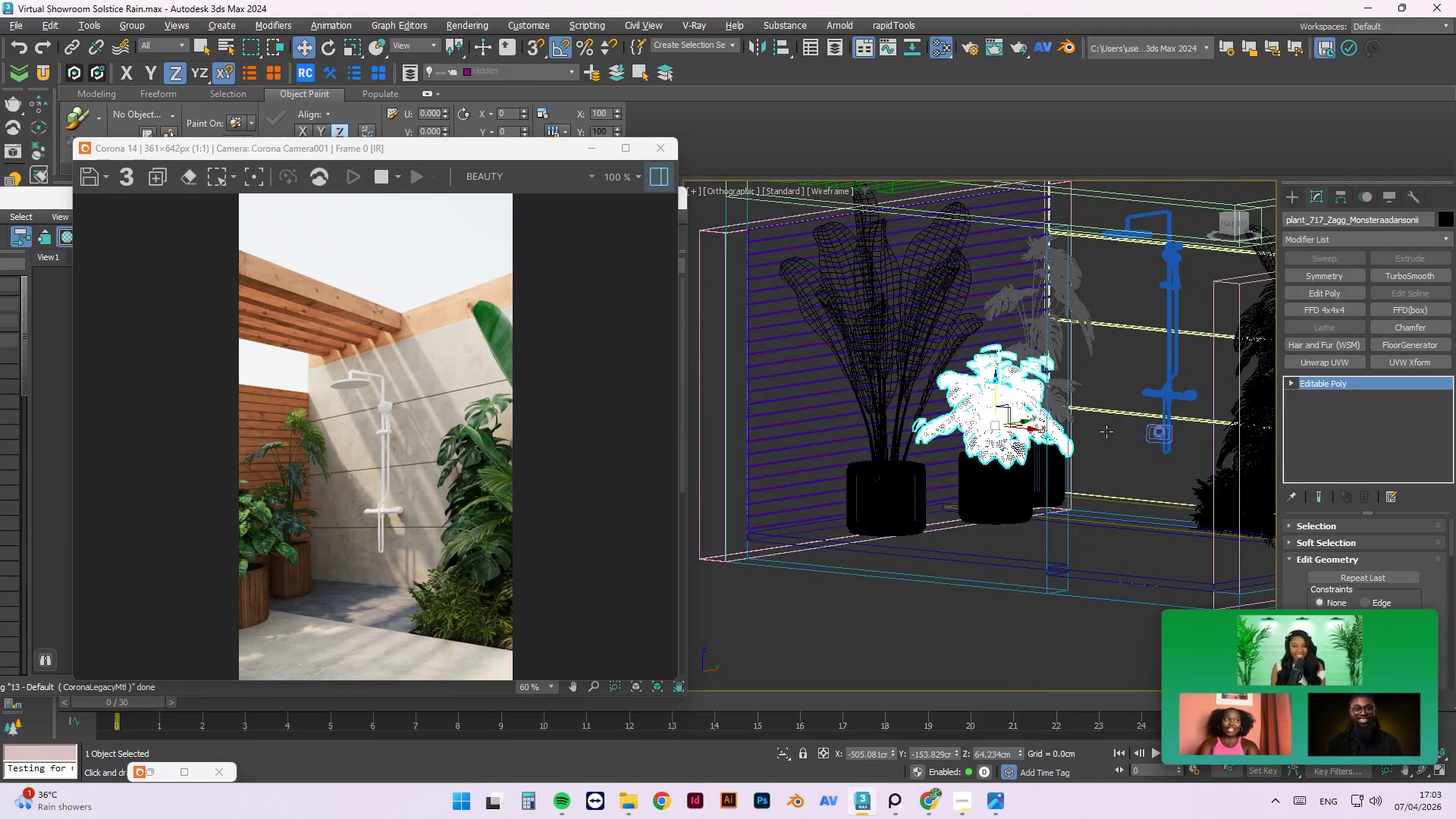 
key(Alt+AltLeft)
 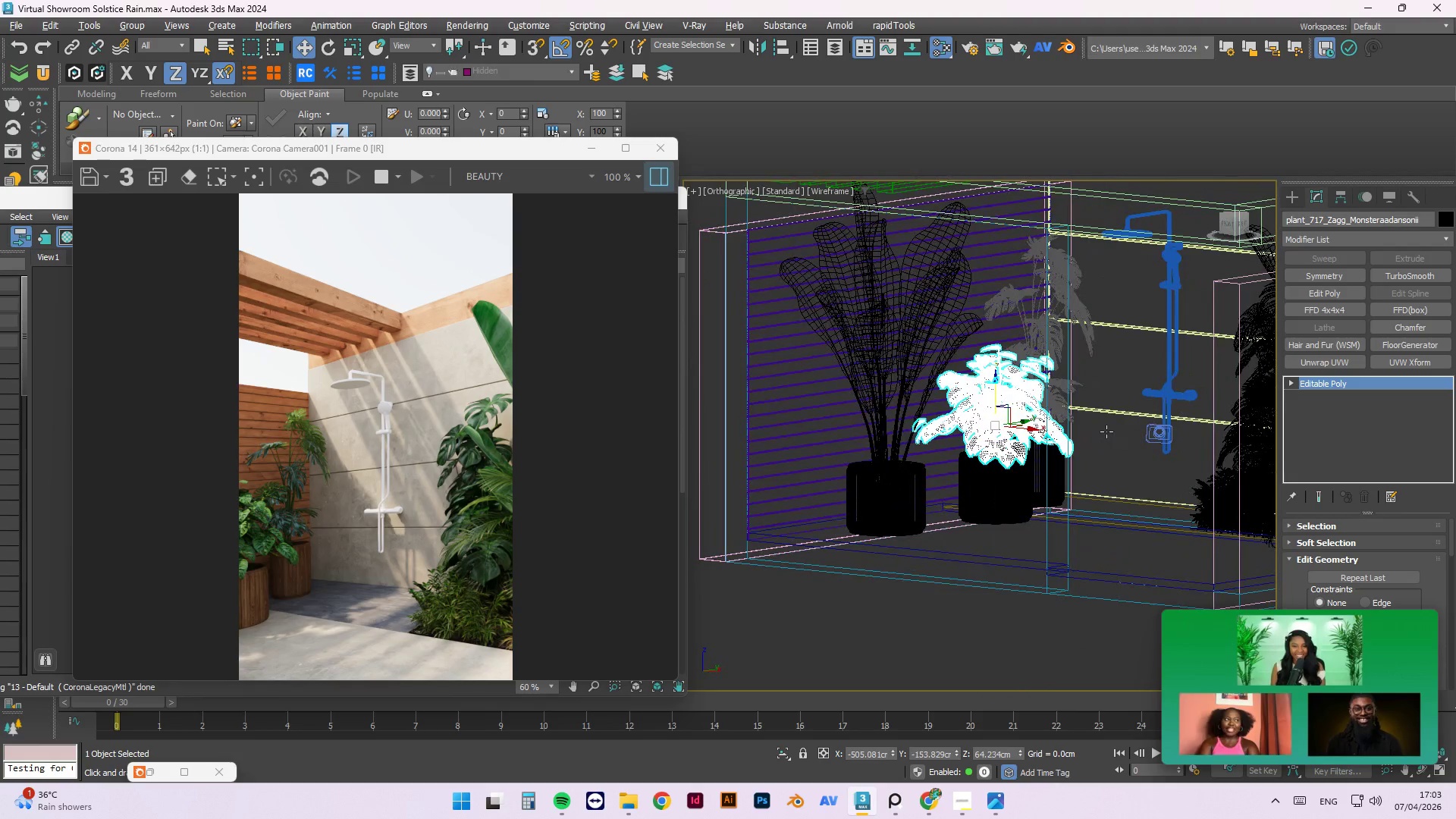 
key(Alt+AltLeft)
 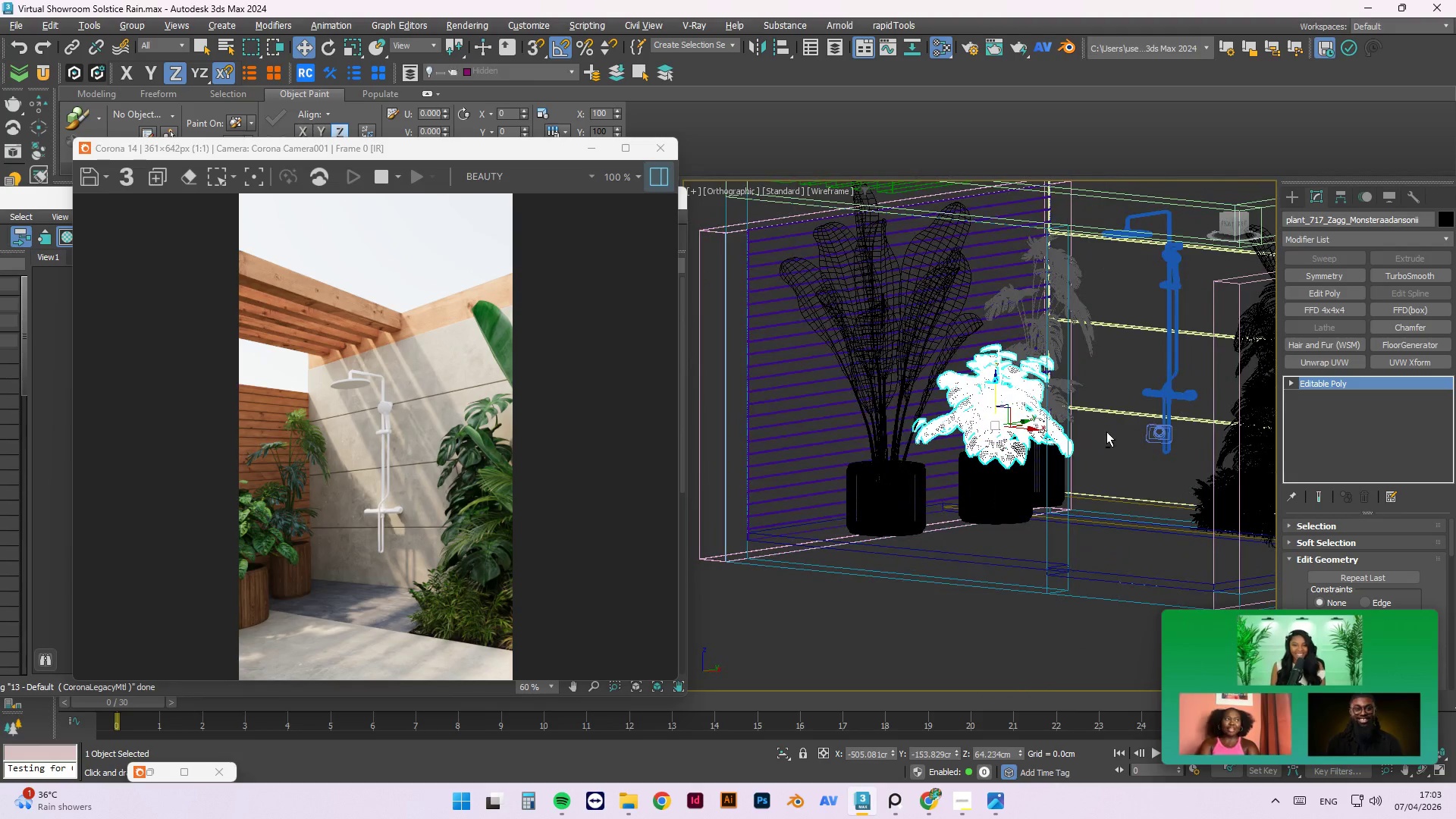 
key(Alt+AltLeft)
 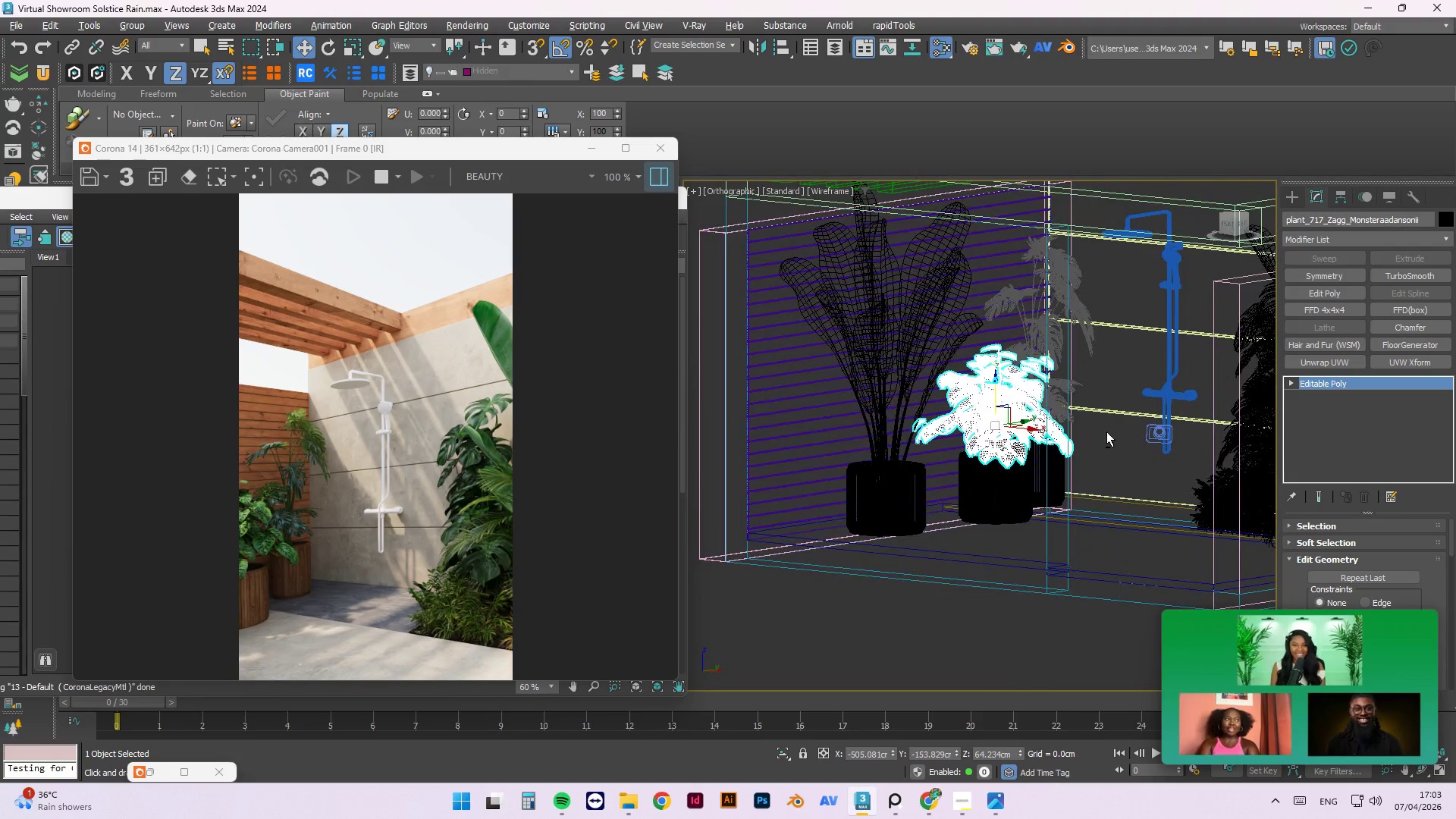 
key(Alt+AltLeft)
 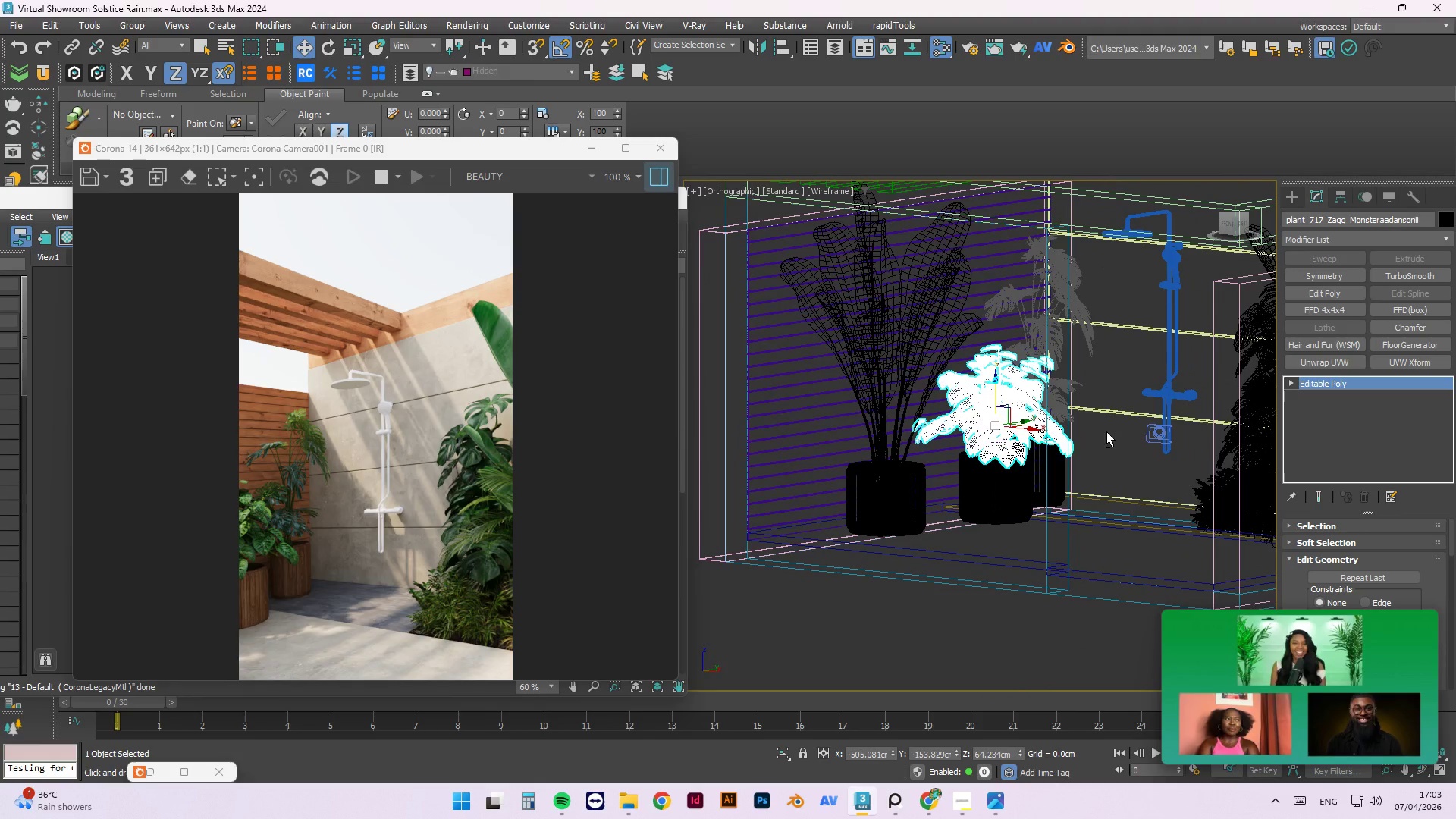 
key(Alt+AltLeft)
 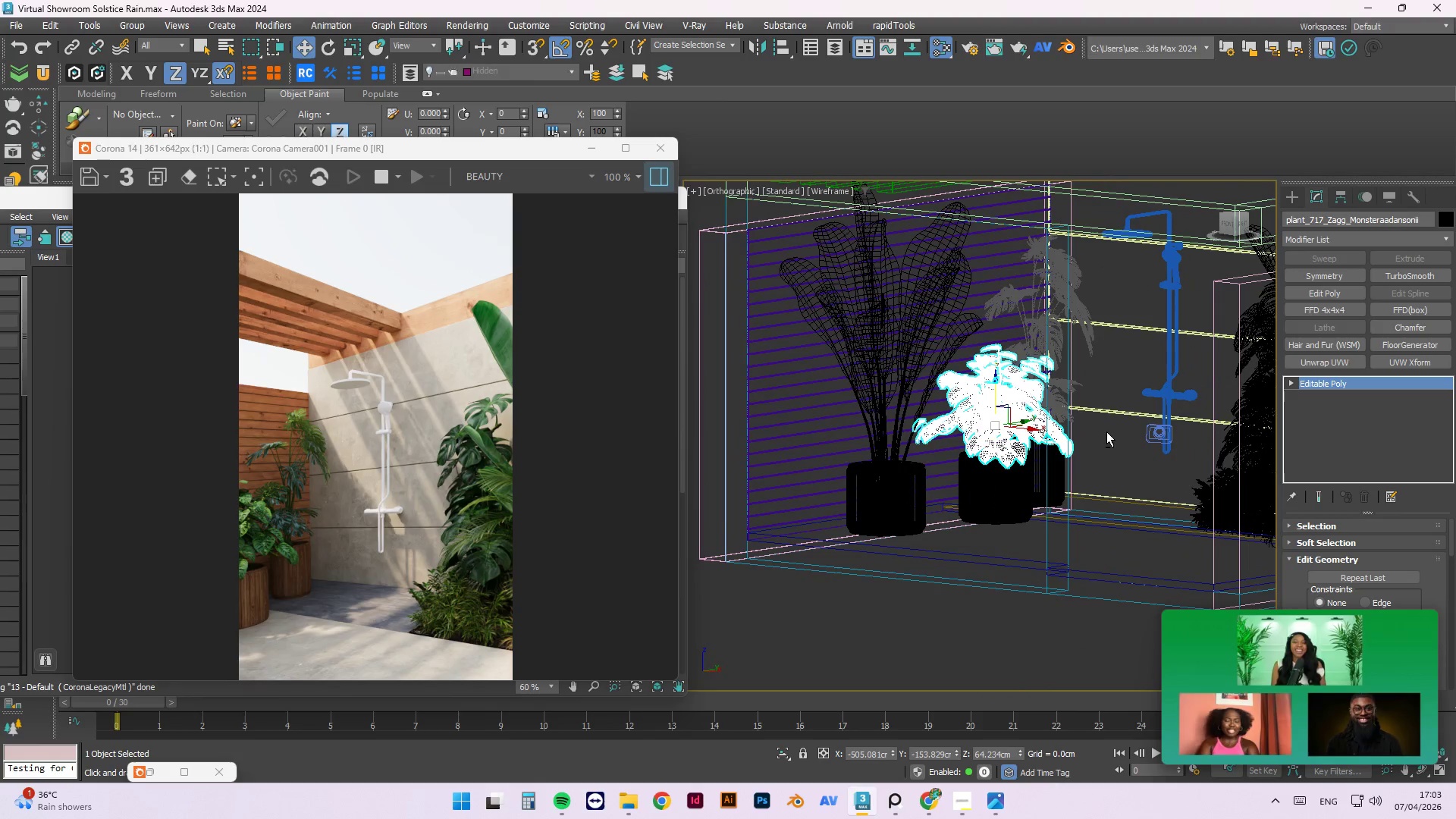 
key(R)
 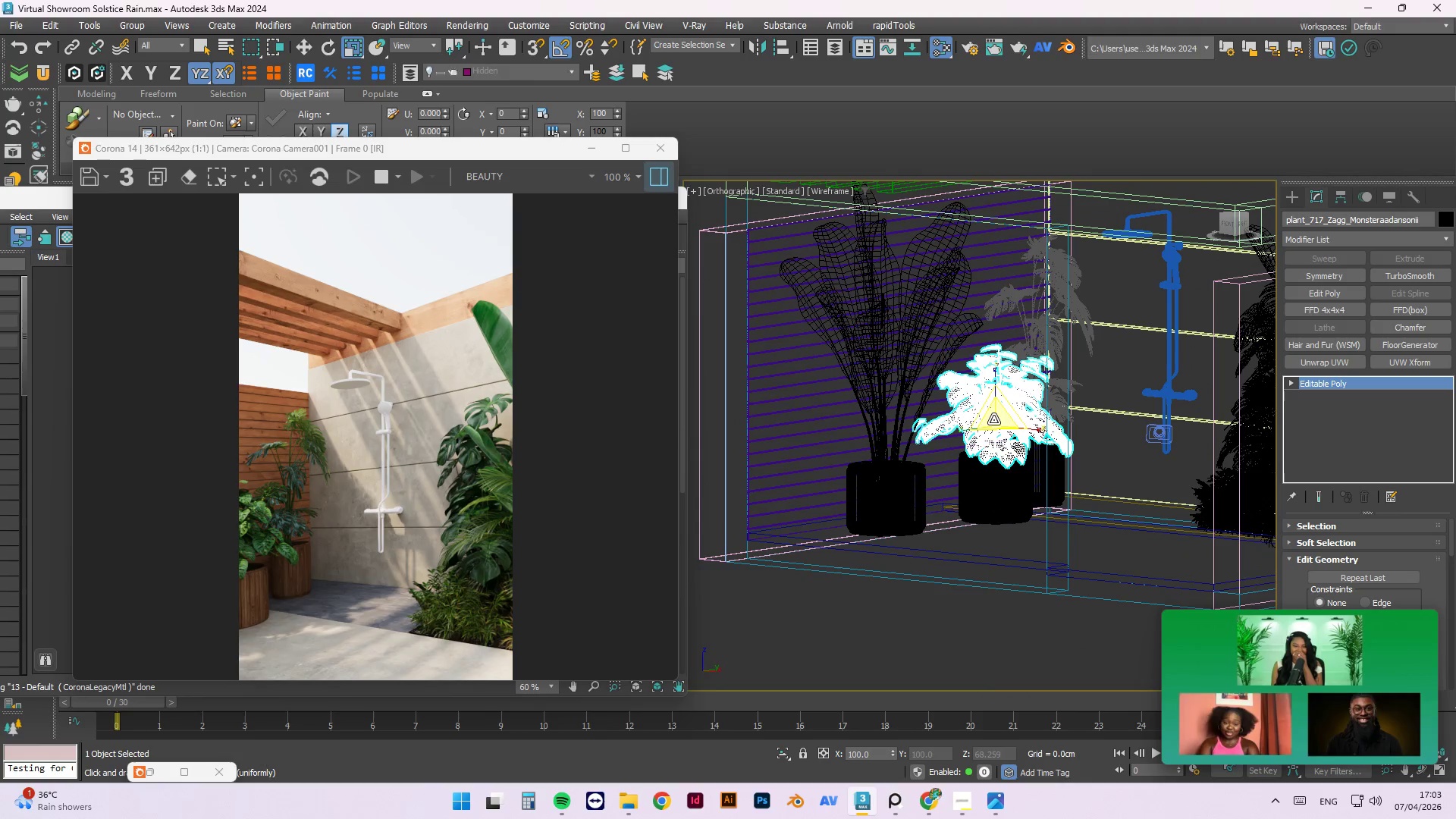 
left_click_drag(start_coordinate=[993, 419], to_coordinate=[1007, 399])
 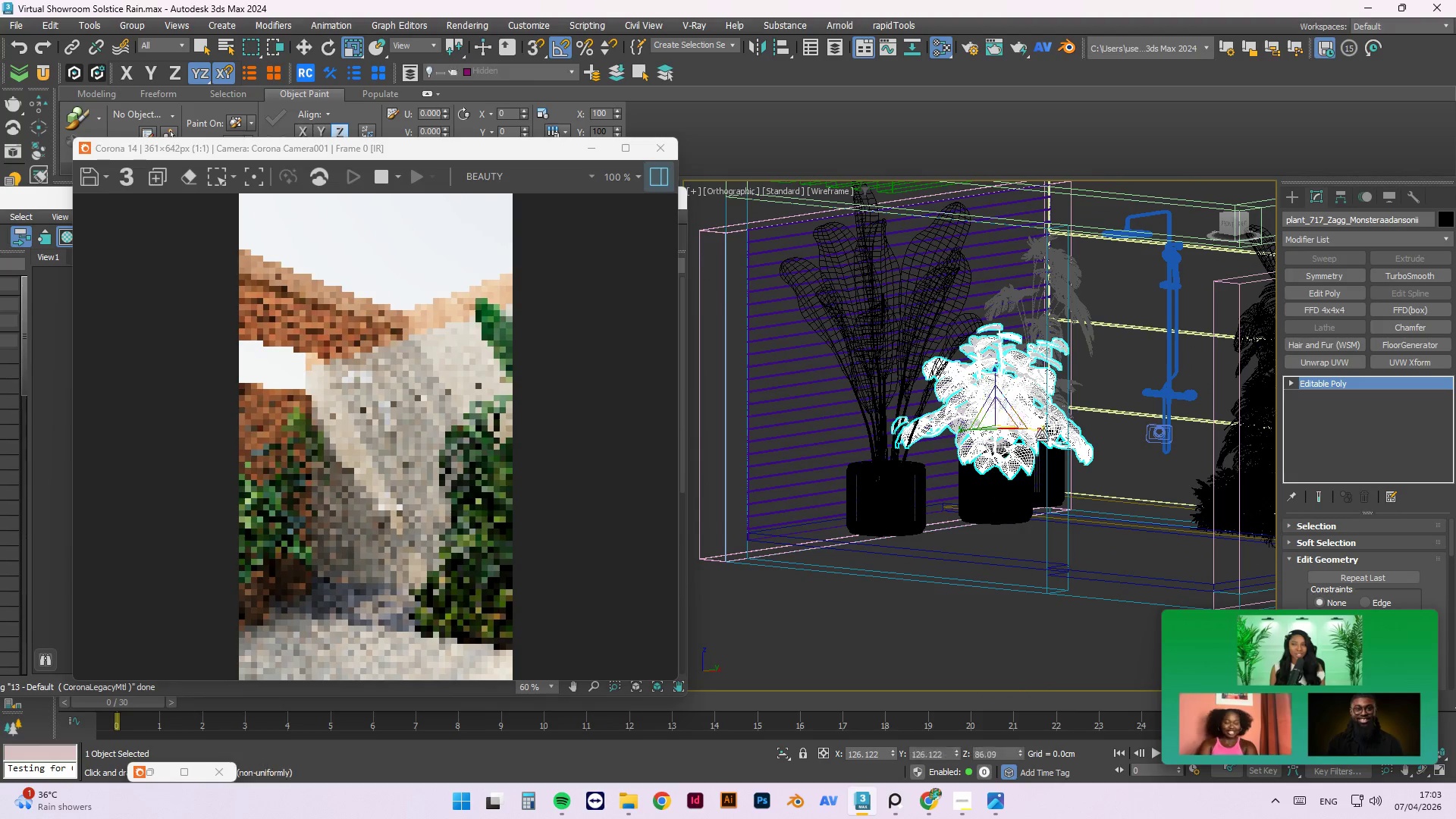 
hold_key(key=AltLeft, duration=1.52)
 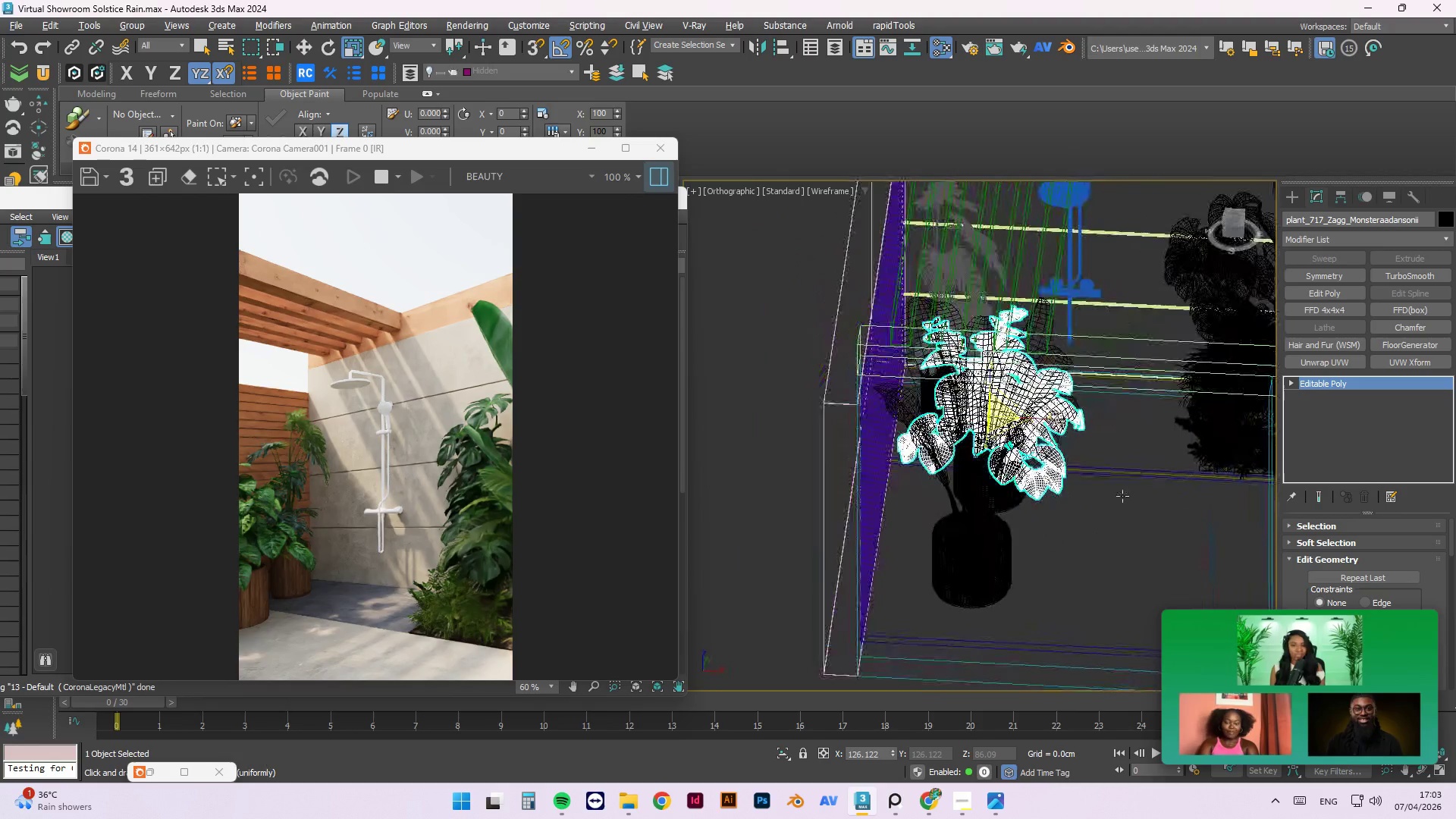 
hold_key(key=AltLeft, duration=1.53)
 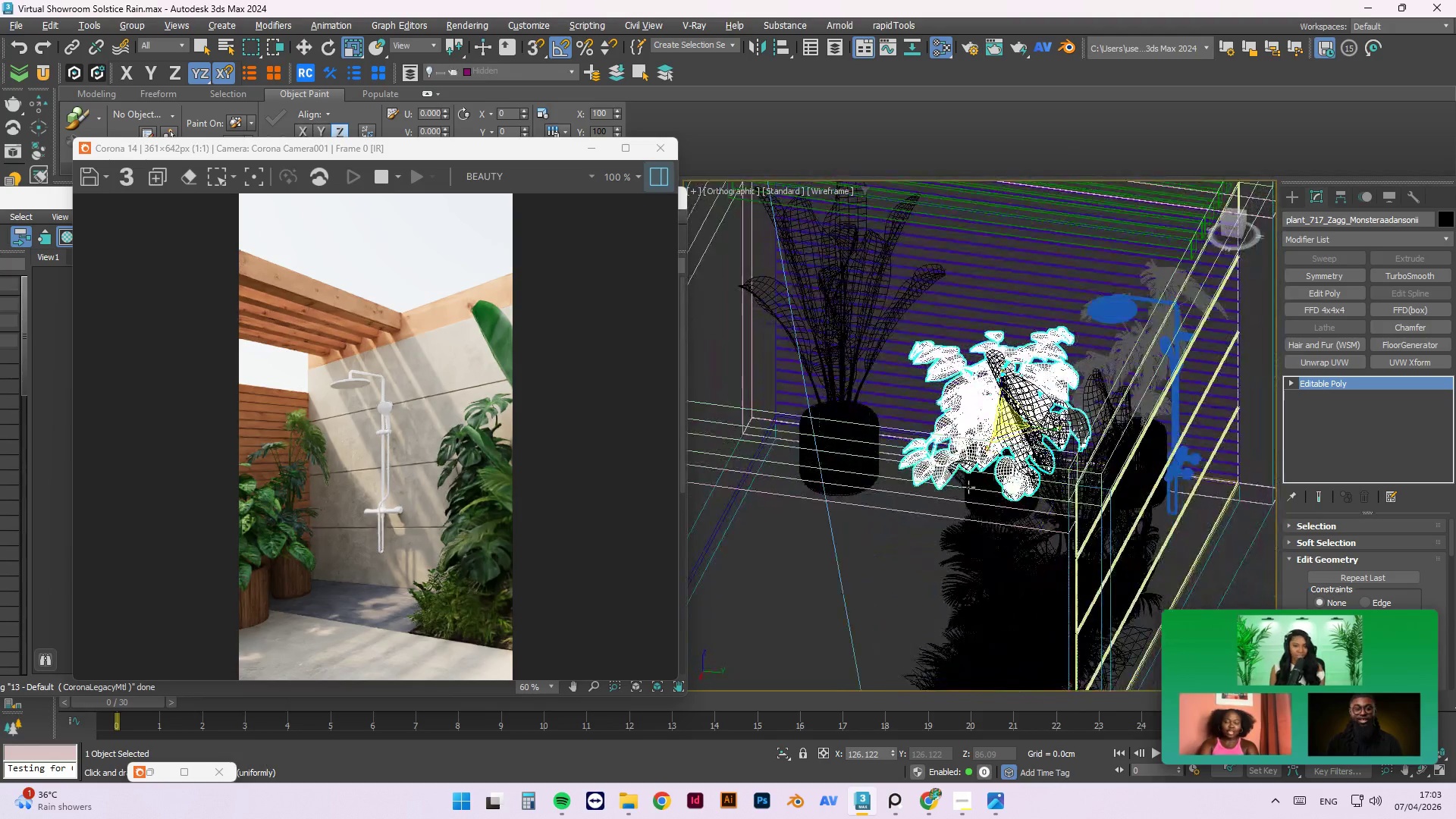 
hold_key(key=AltLeft, duration=1.28)
 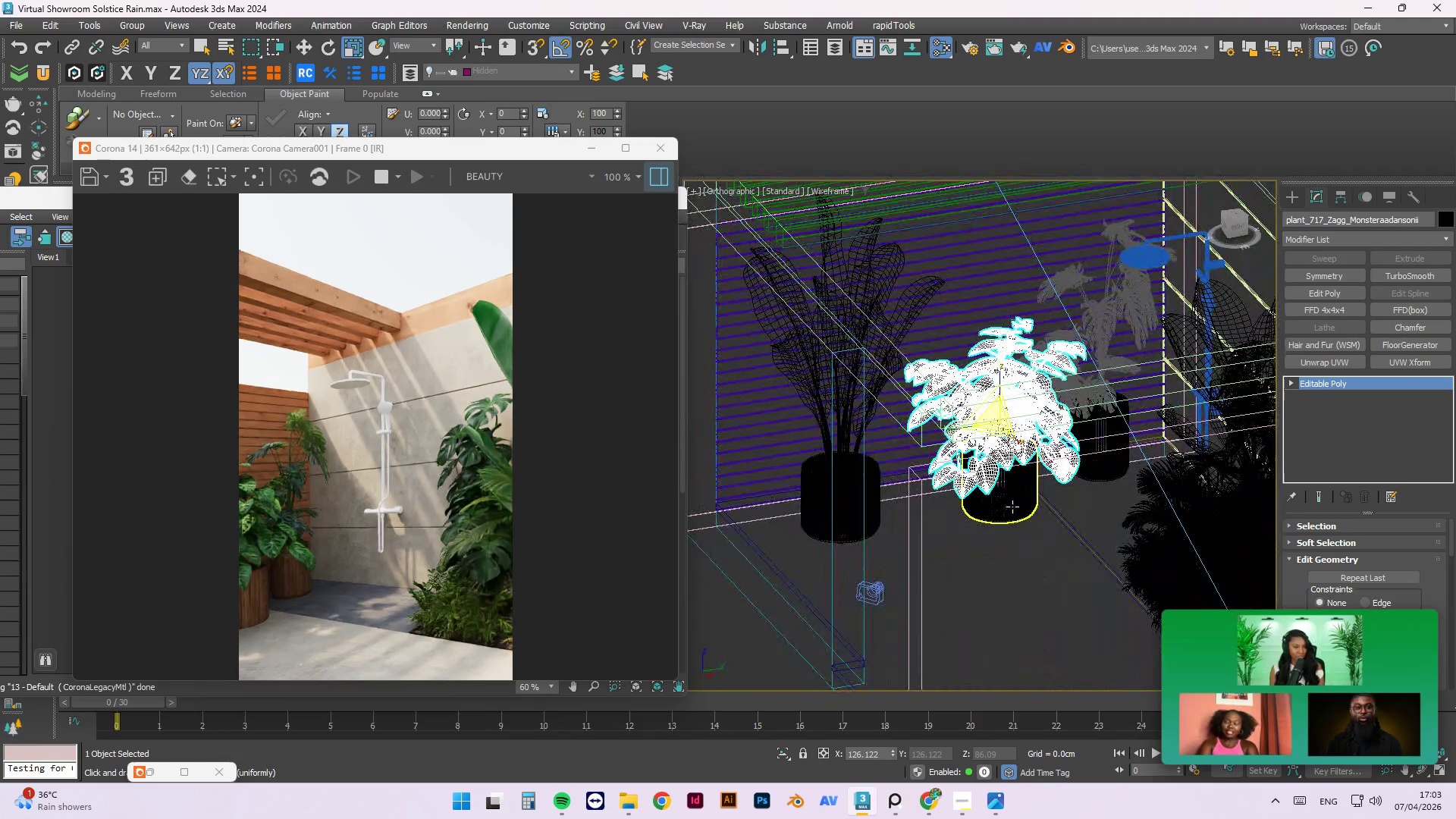 
hold_key(key=ControlLeft, duration=0.59)
left_click([1012, 507])
 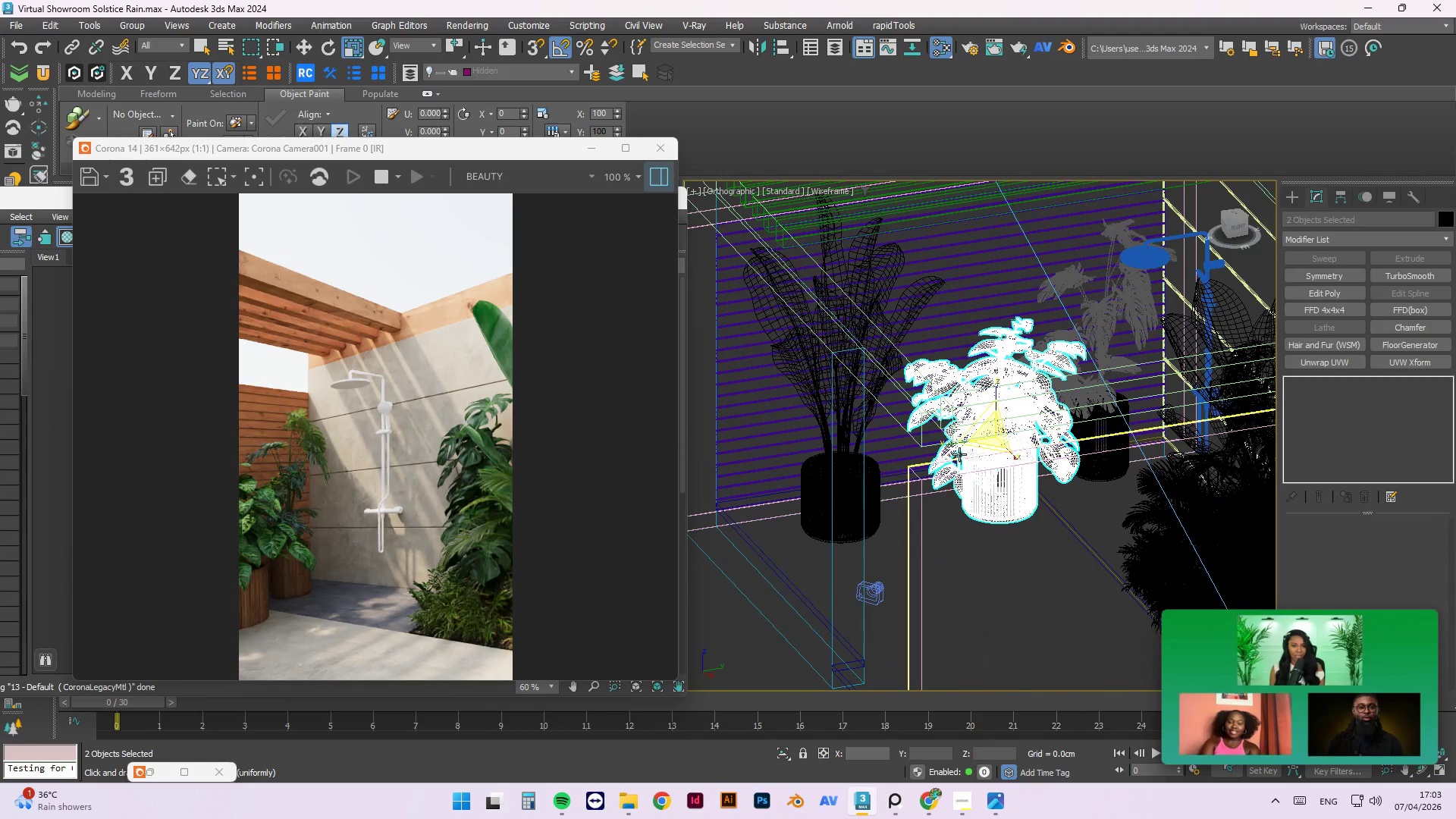 
key(W)
 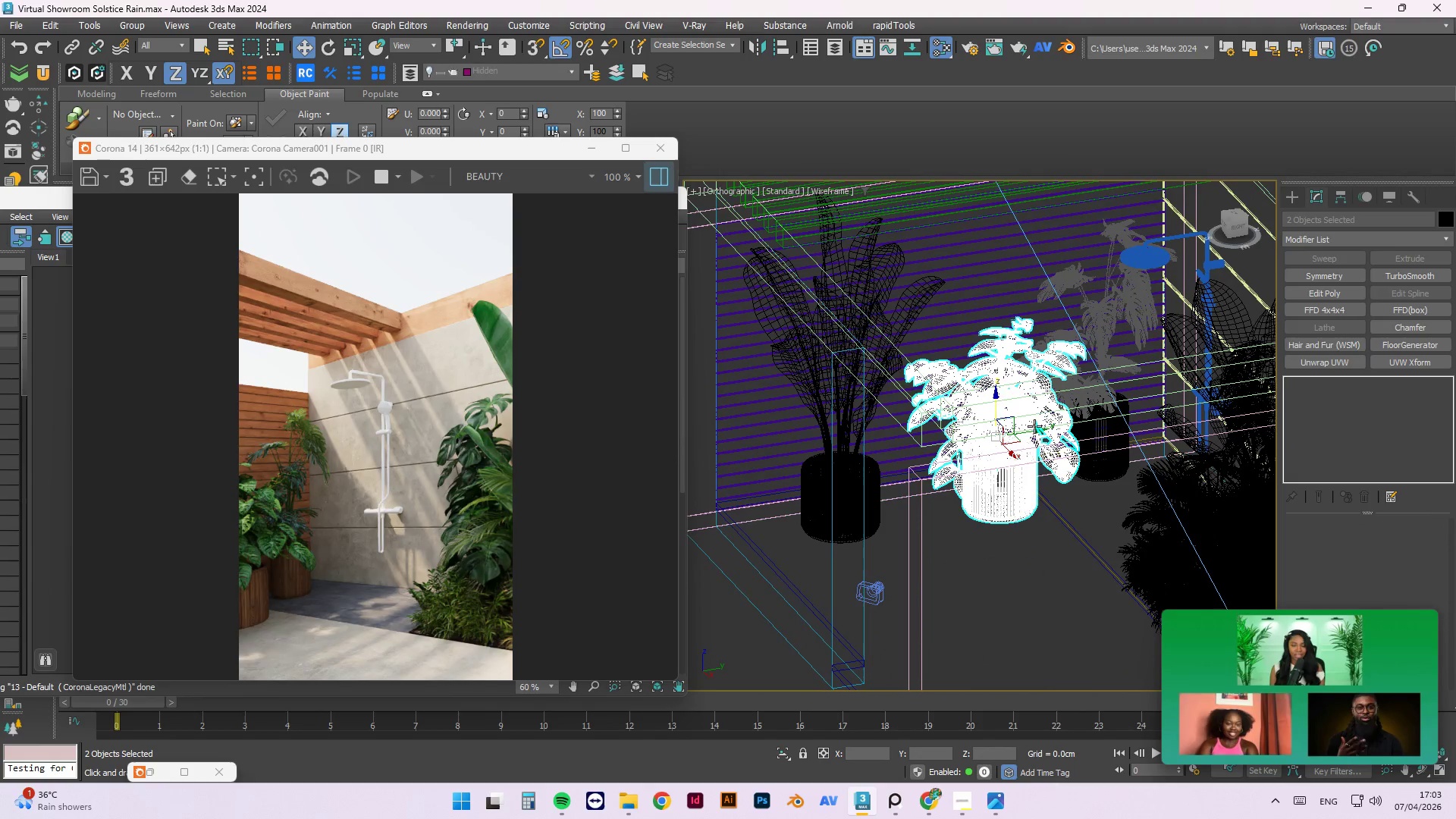 
left_click_drag(start_coordinate=[1037, 431], to_coordinate=[1018, 435])
 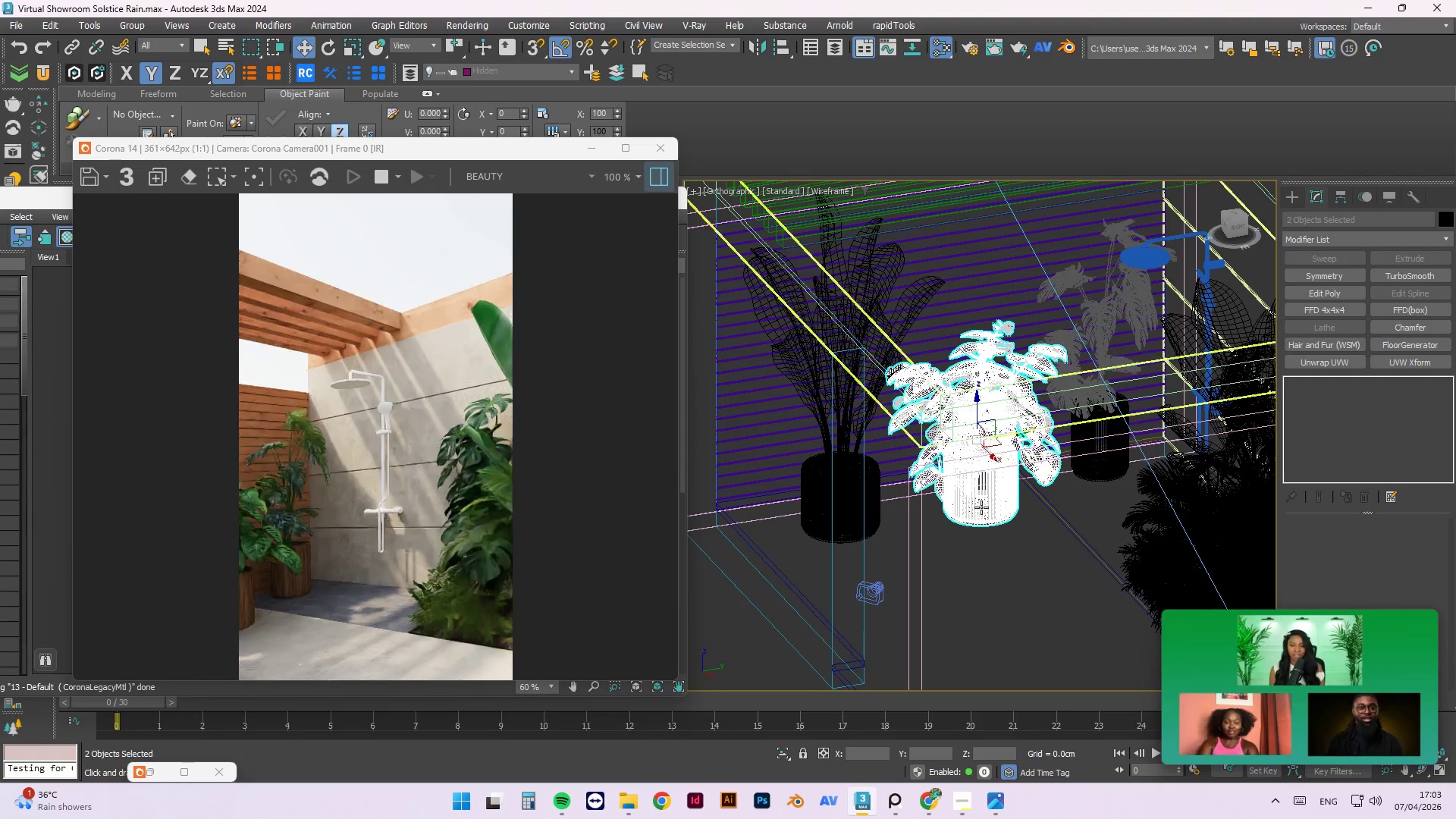 
left_click([981, 593])
 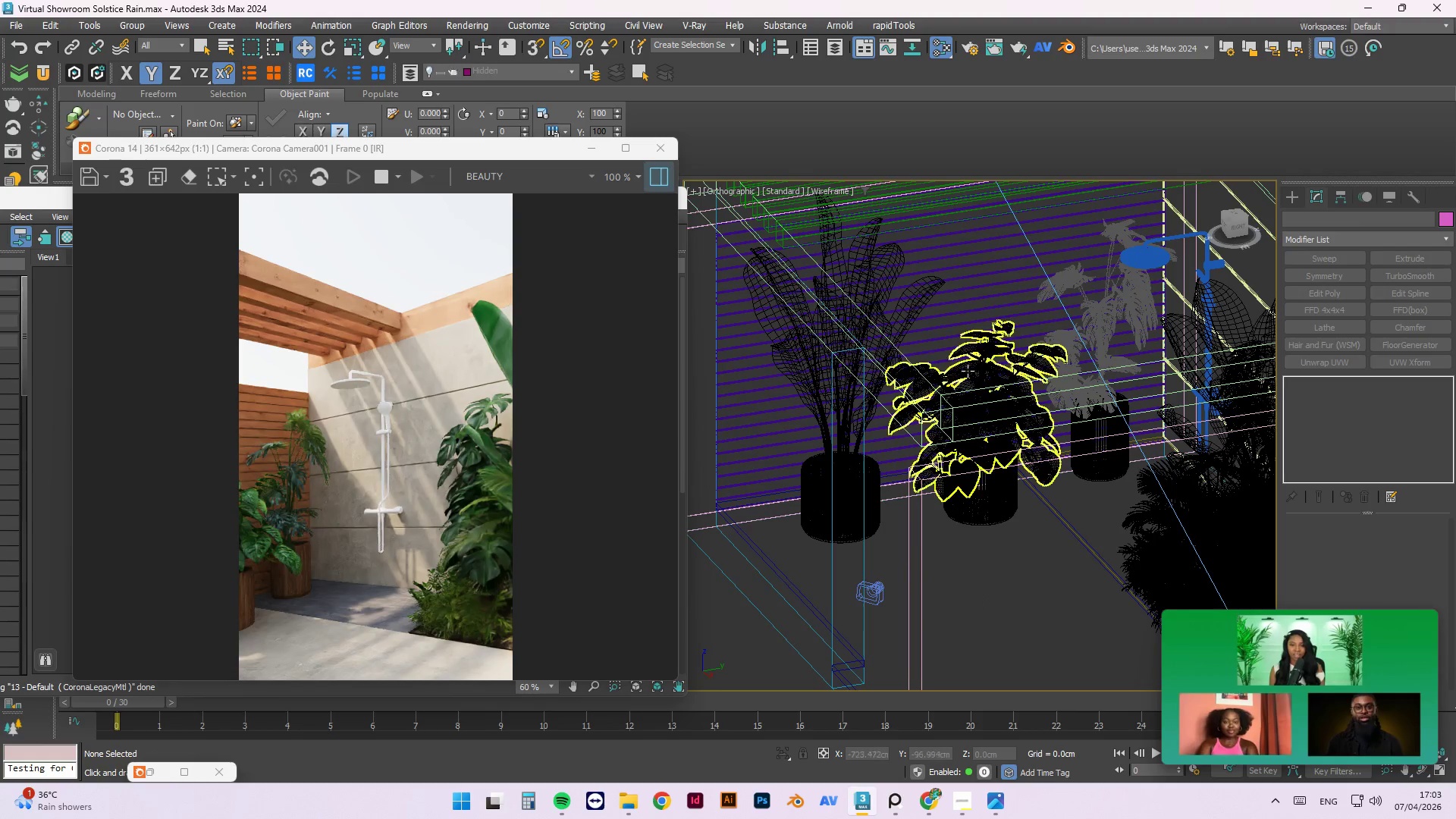 
left_click([971, 369])
 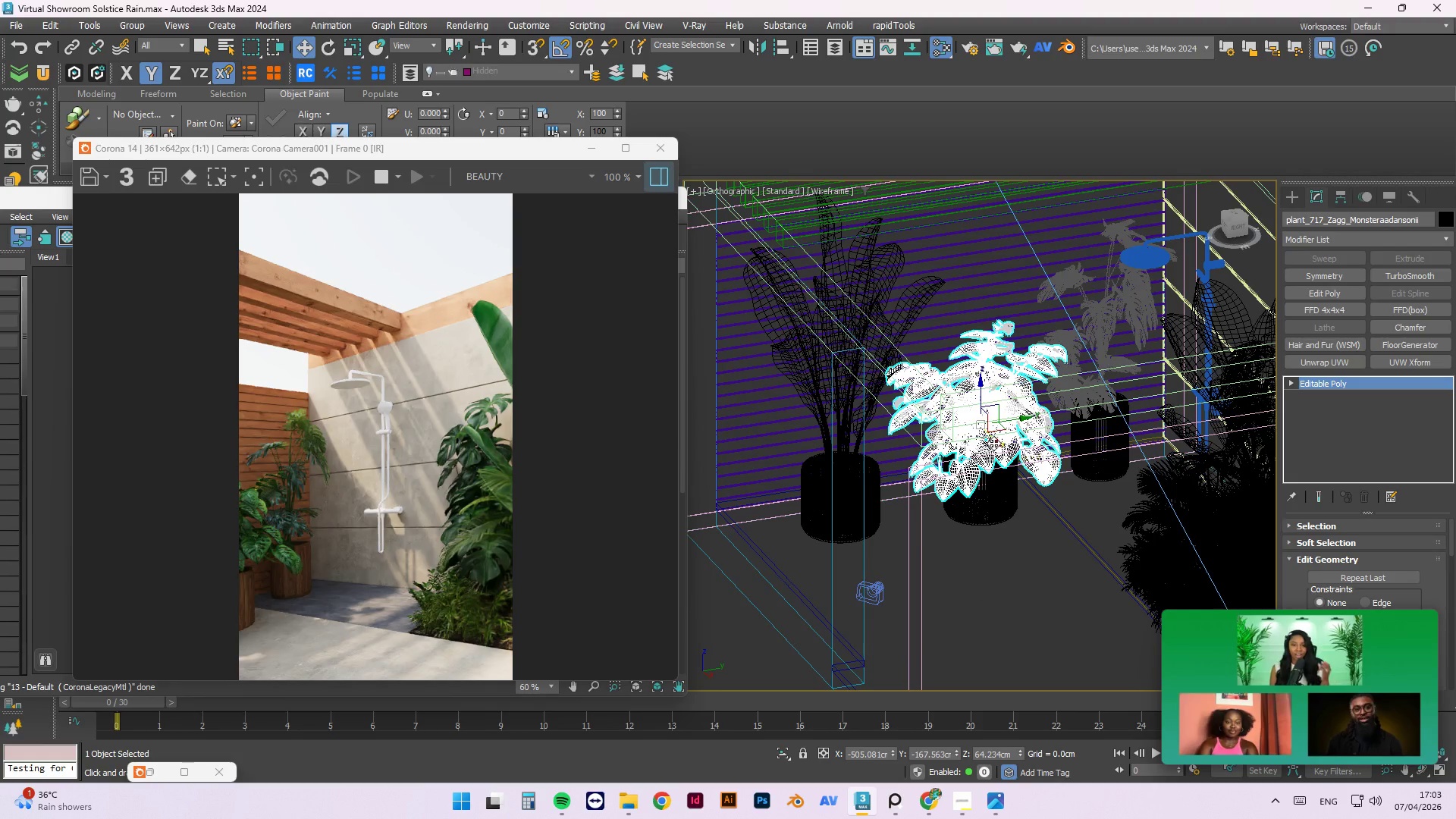 
key(Alt+AltLeft)
 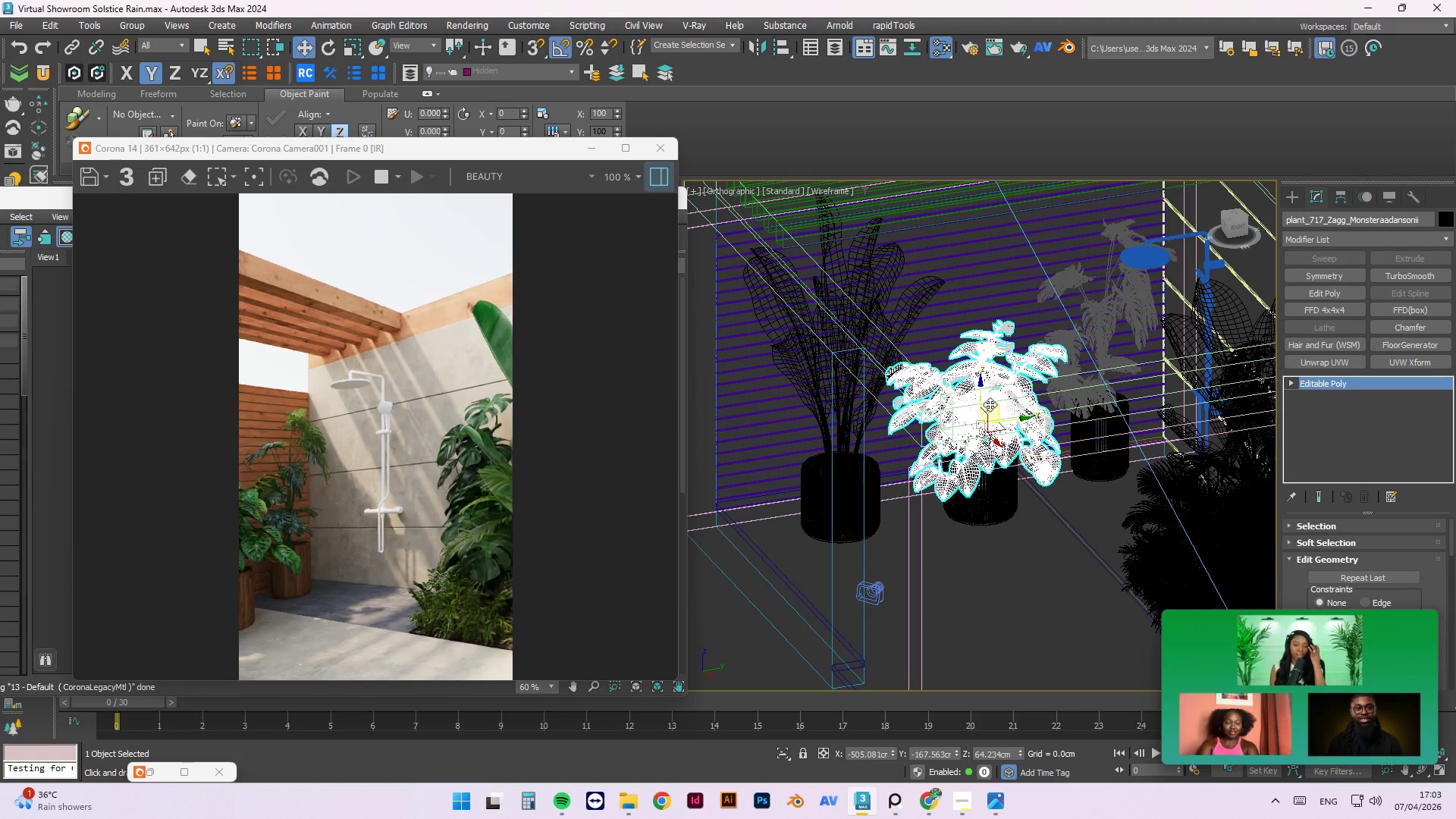 
key(F)
 